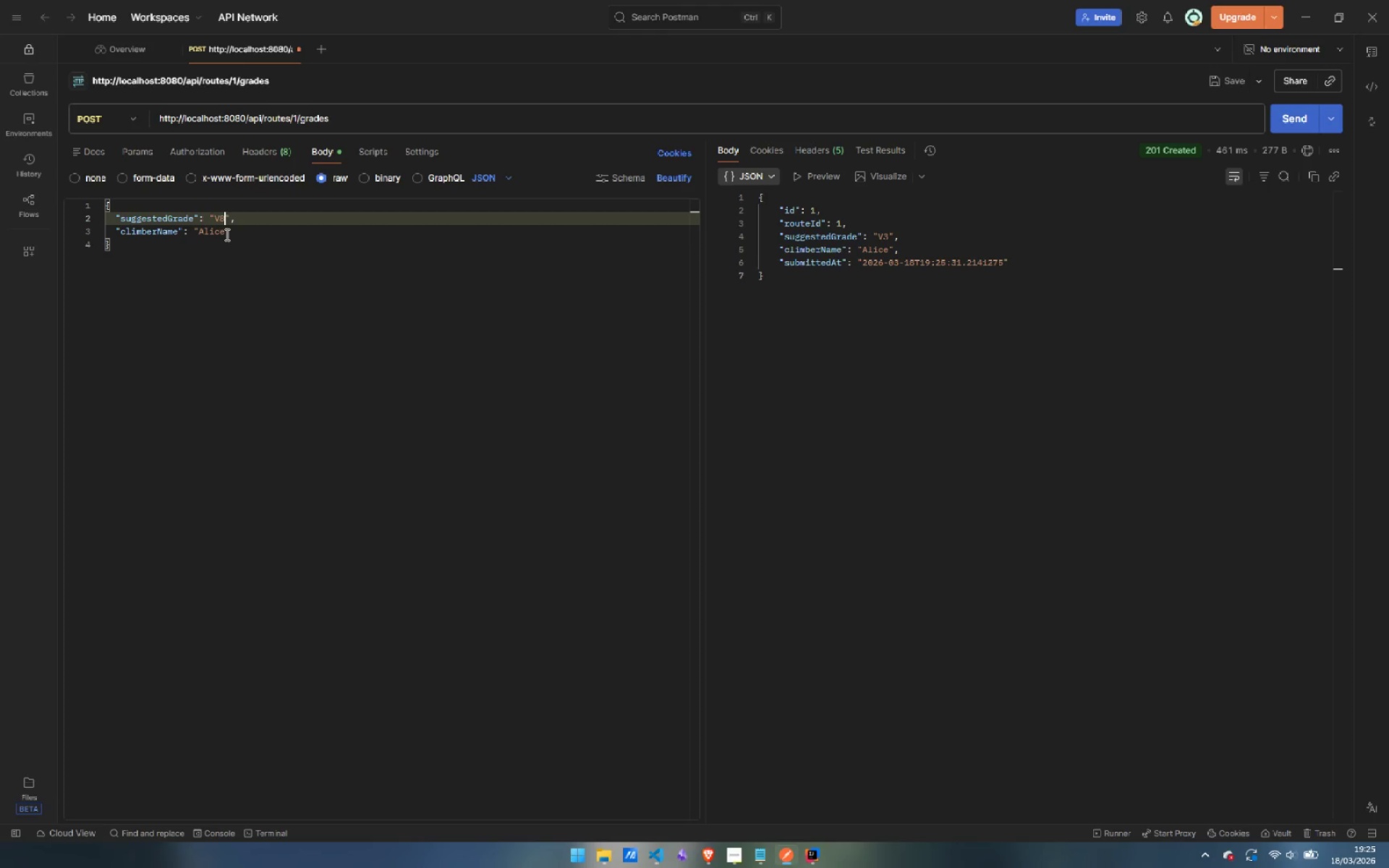 
left_click([224, 233])
 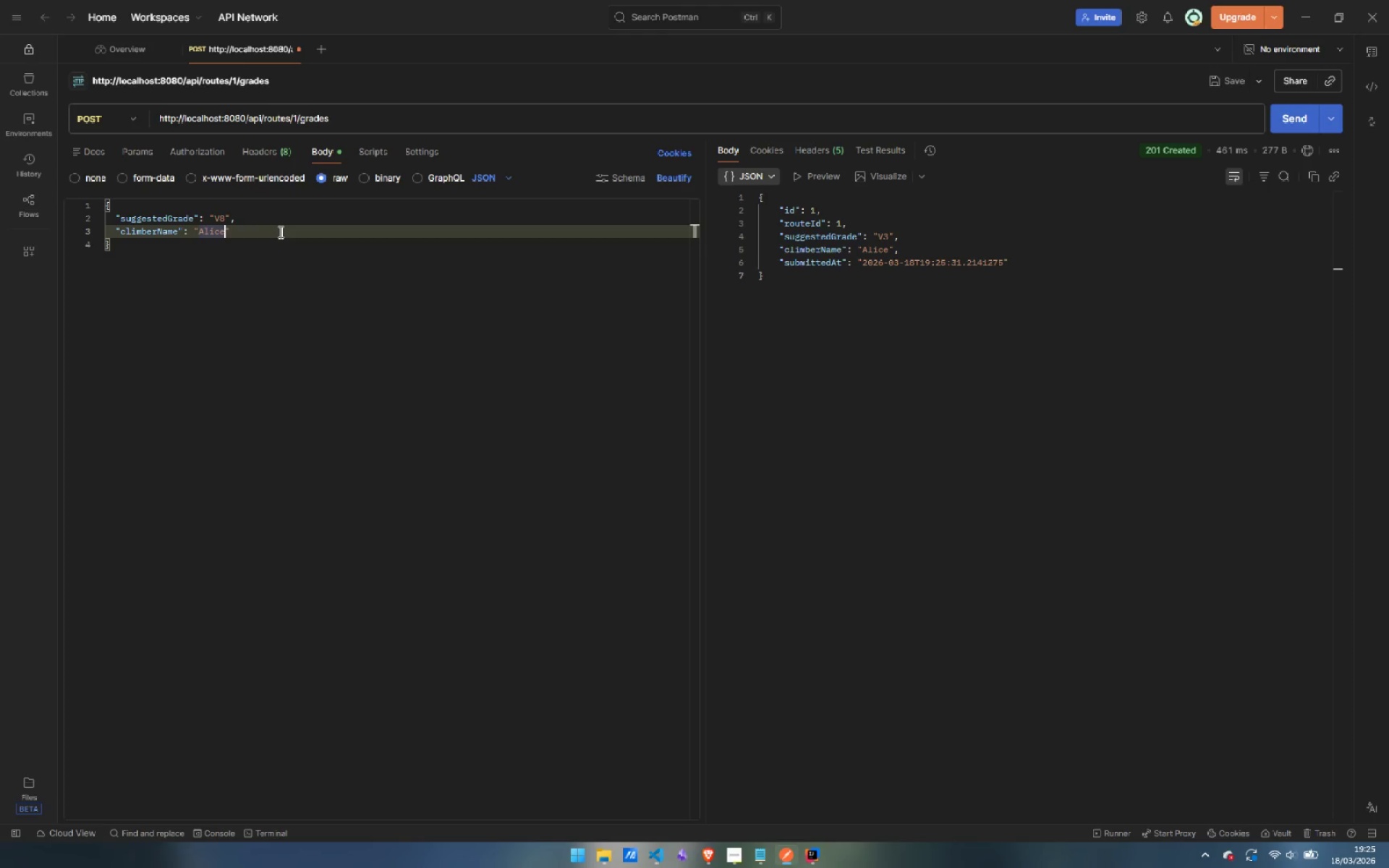 
key(Control+Backspace)
 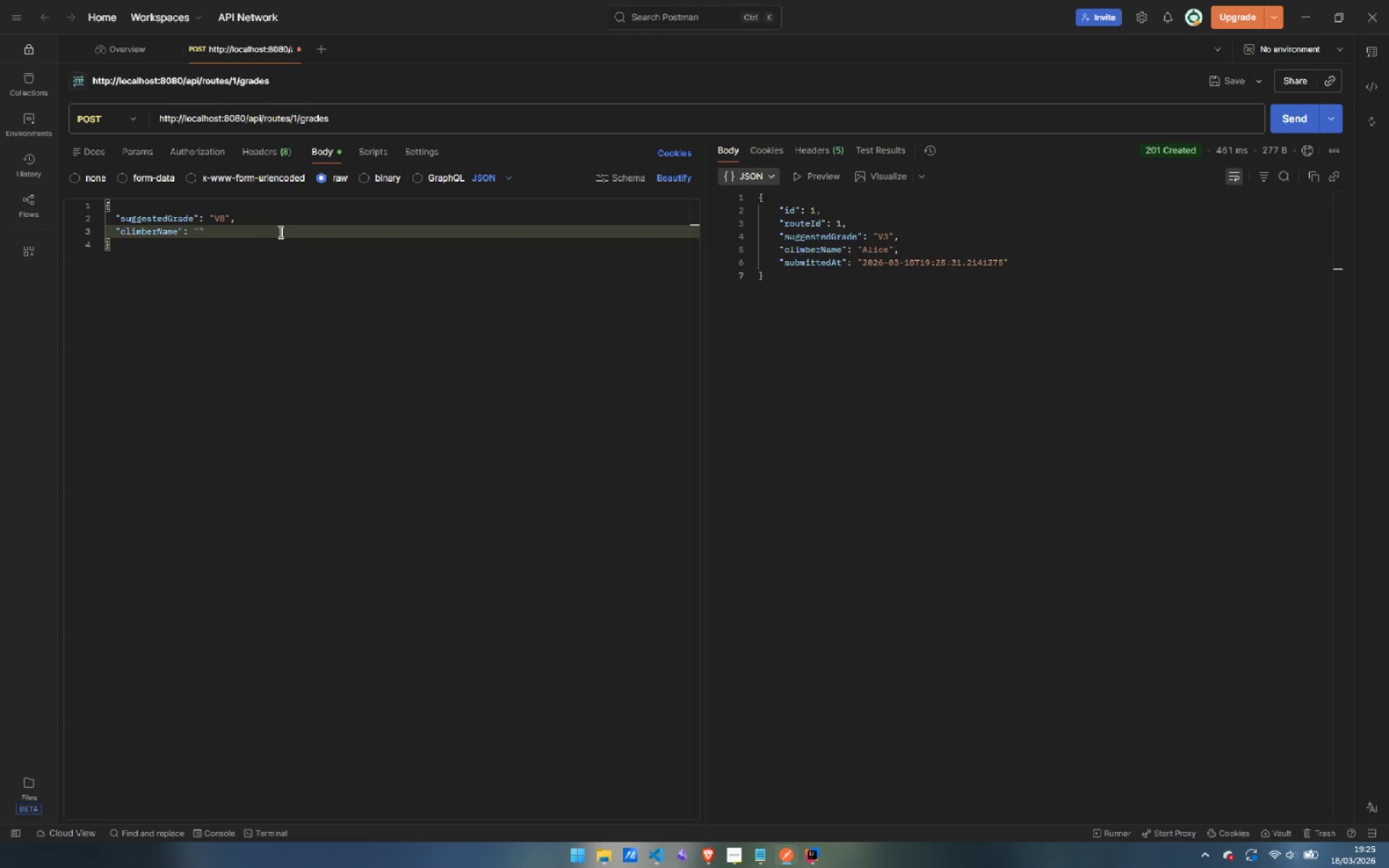 
type(Justin)
 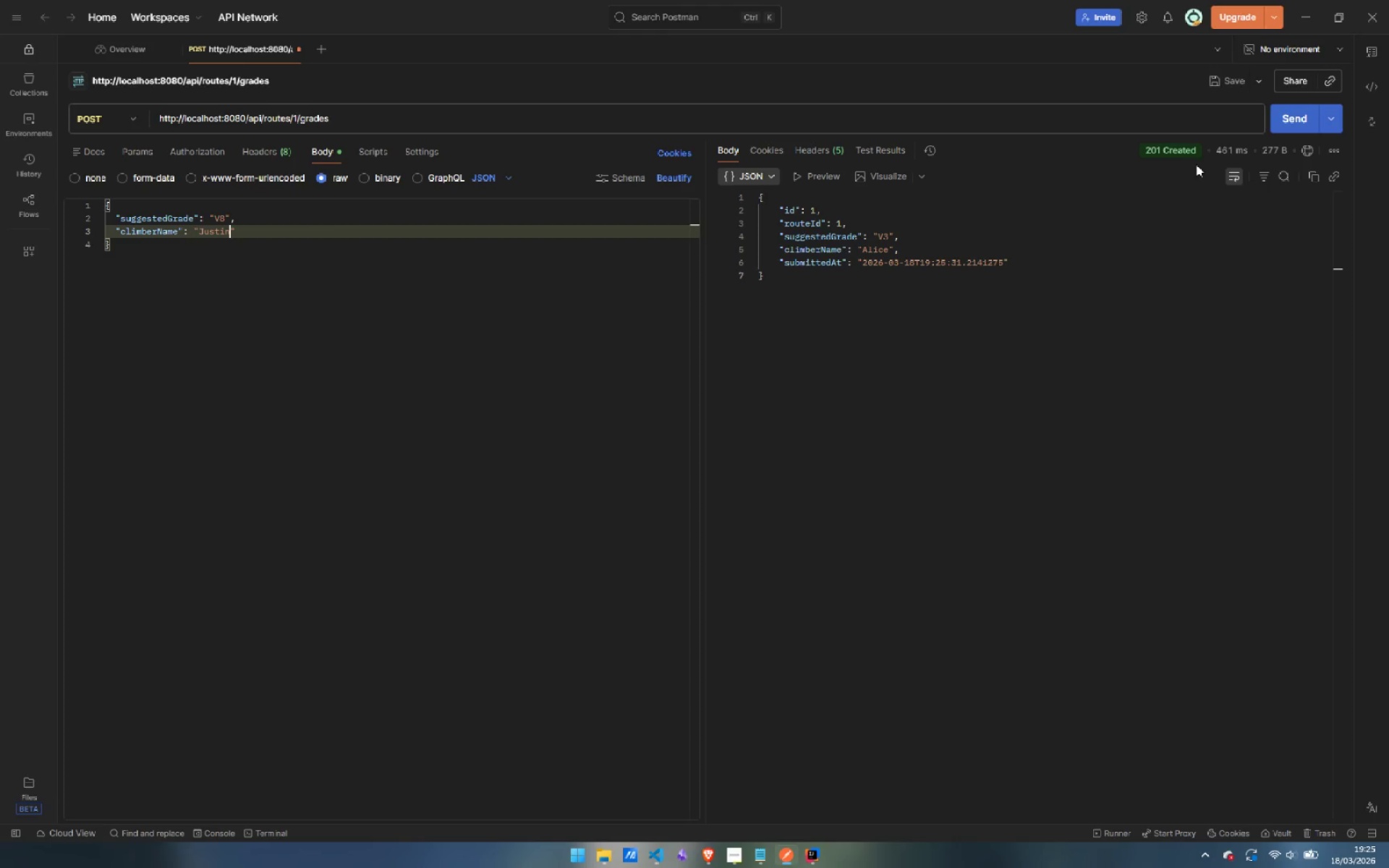 
left_click([1291, 112])
 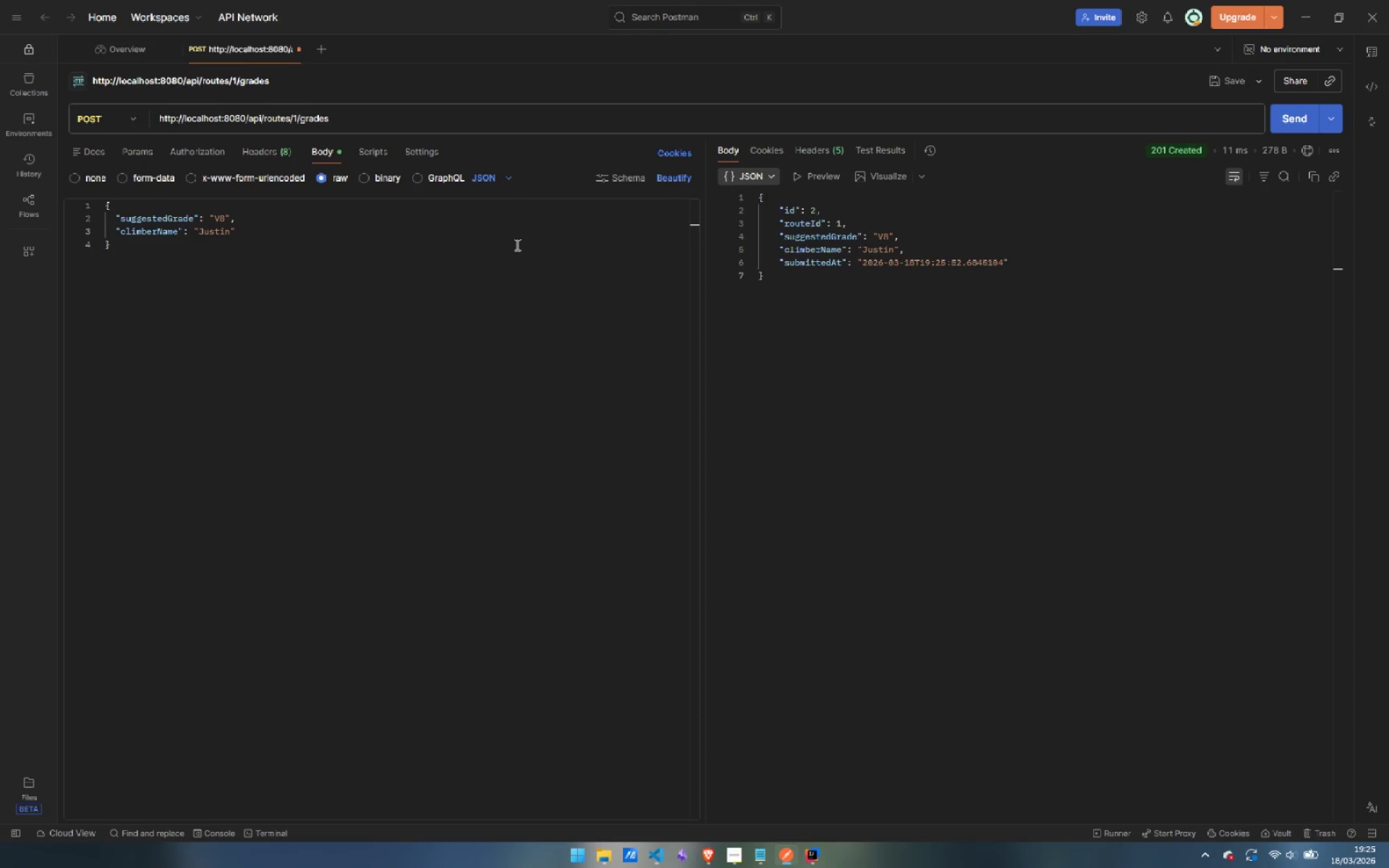 
wait(10.02)
 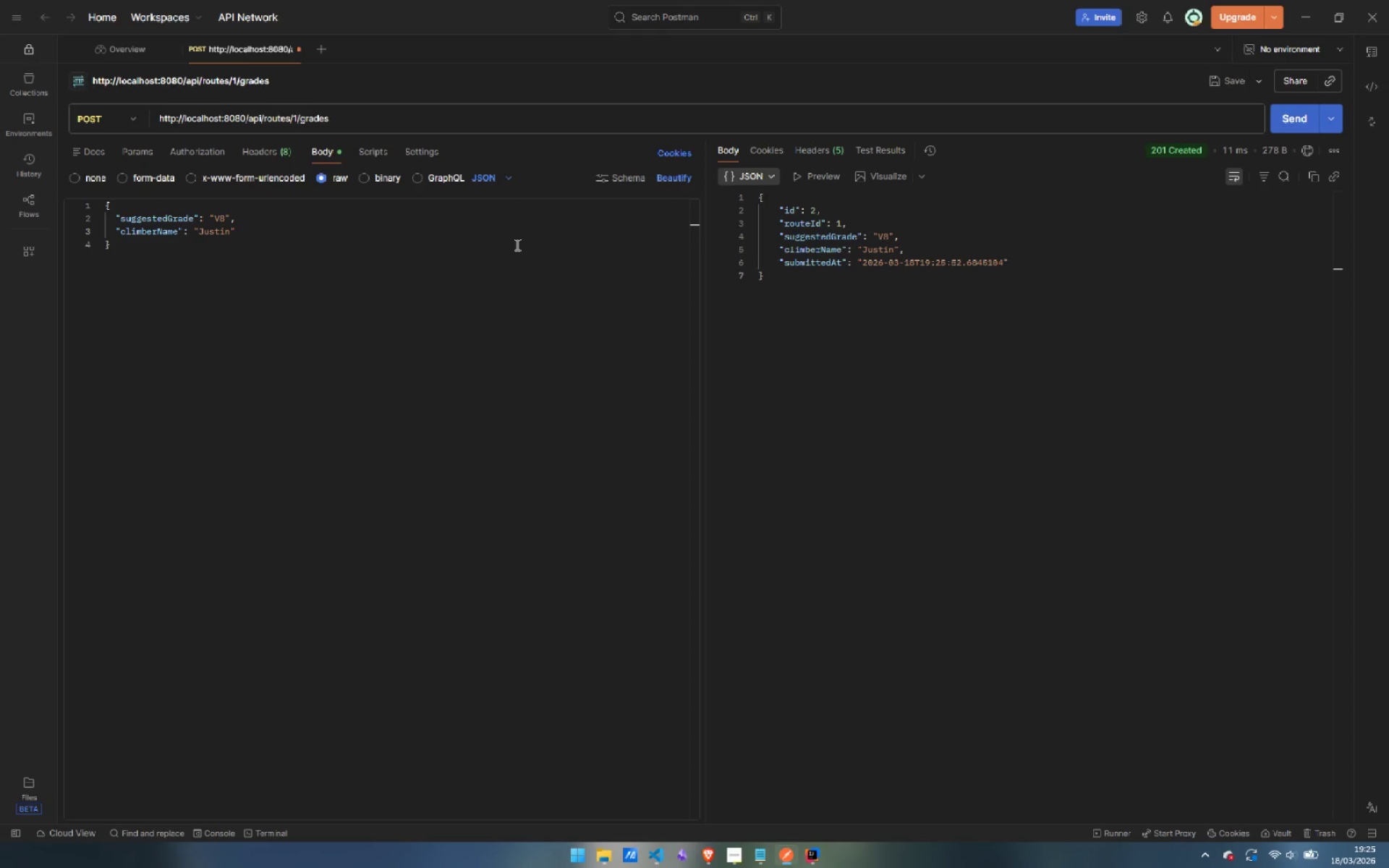 
left_click_drag(start_coordinate=[297, 115], to_coordinate=[482, 127])
 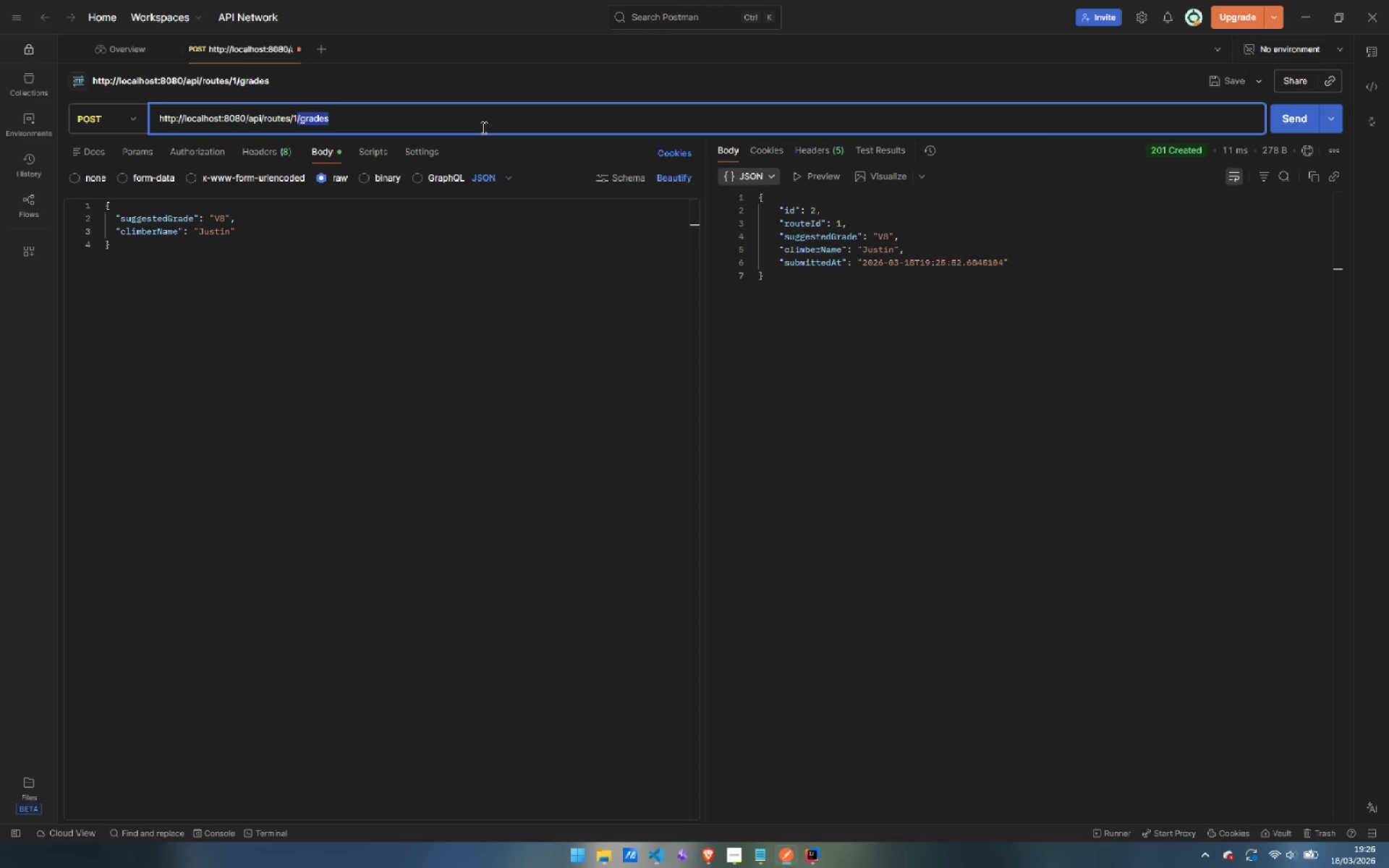 
key(Backspace)
 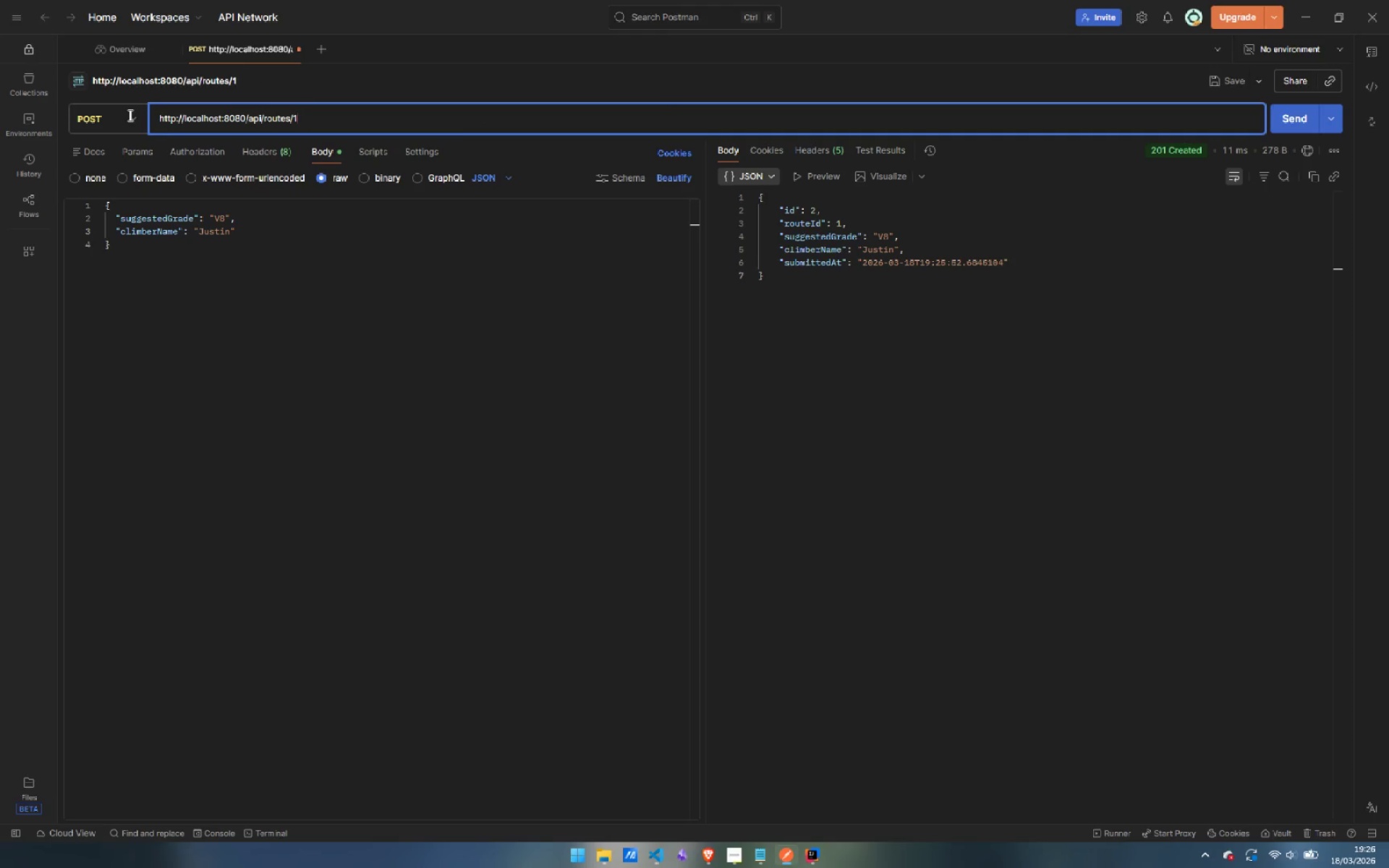 
left_click([135, 115])
 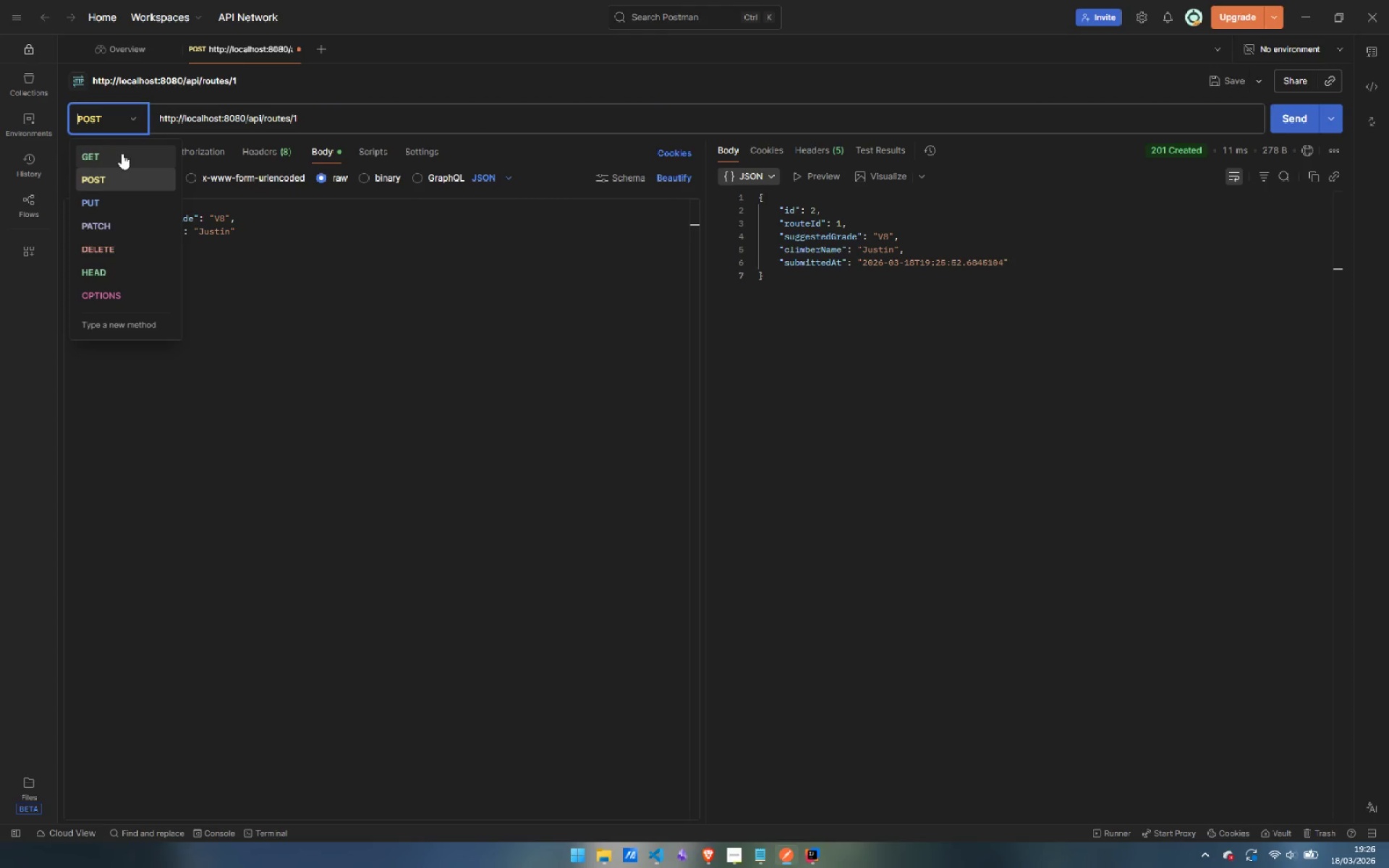 
left_click([122, 153])
 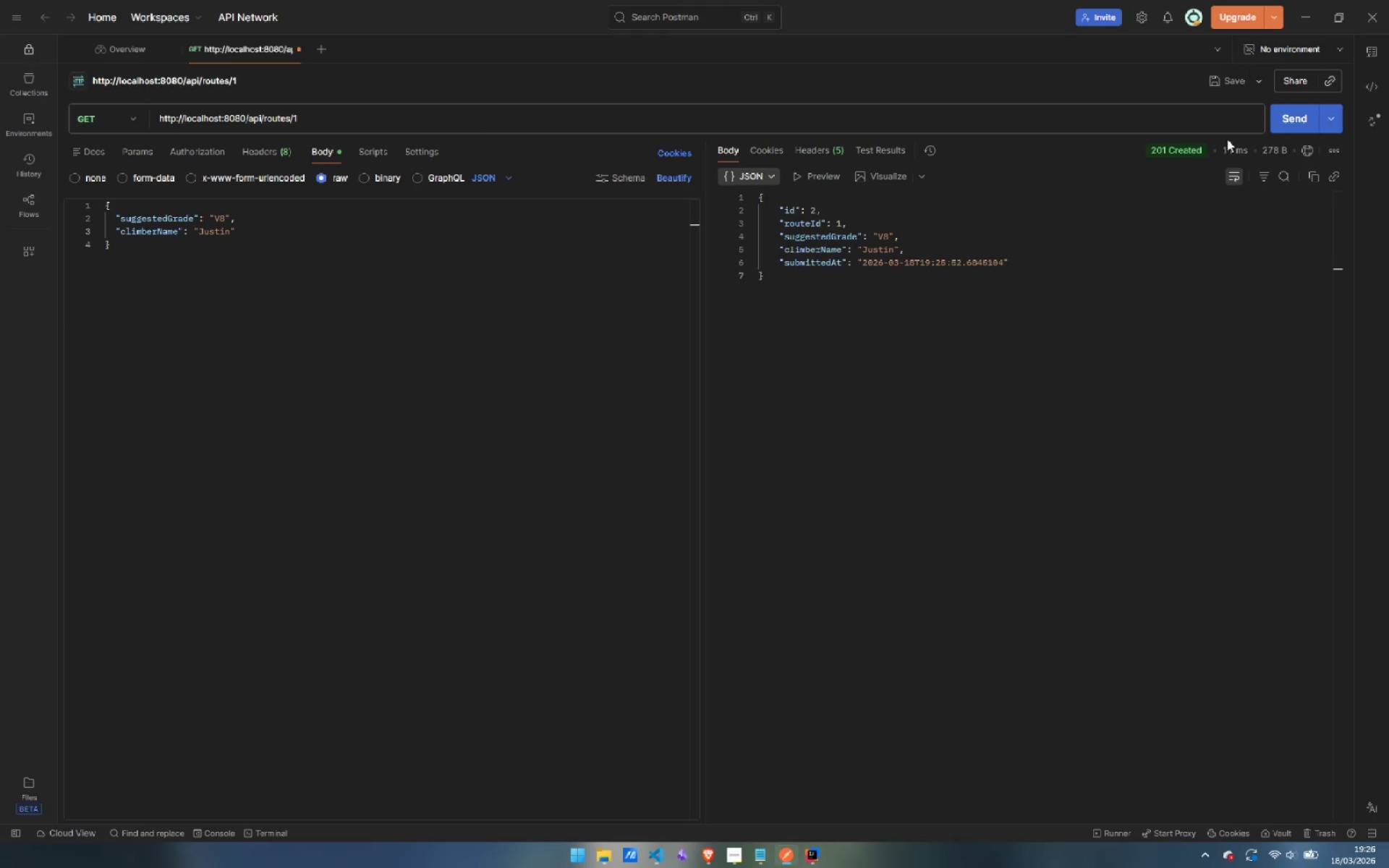 
left_click([1293, 110])
 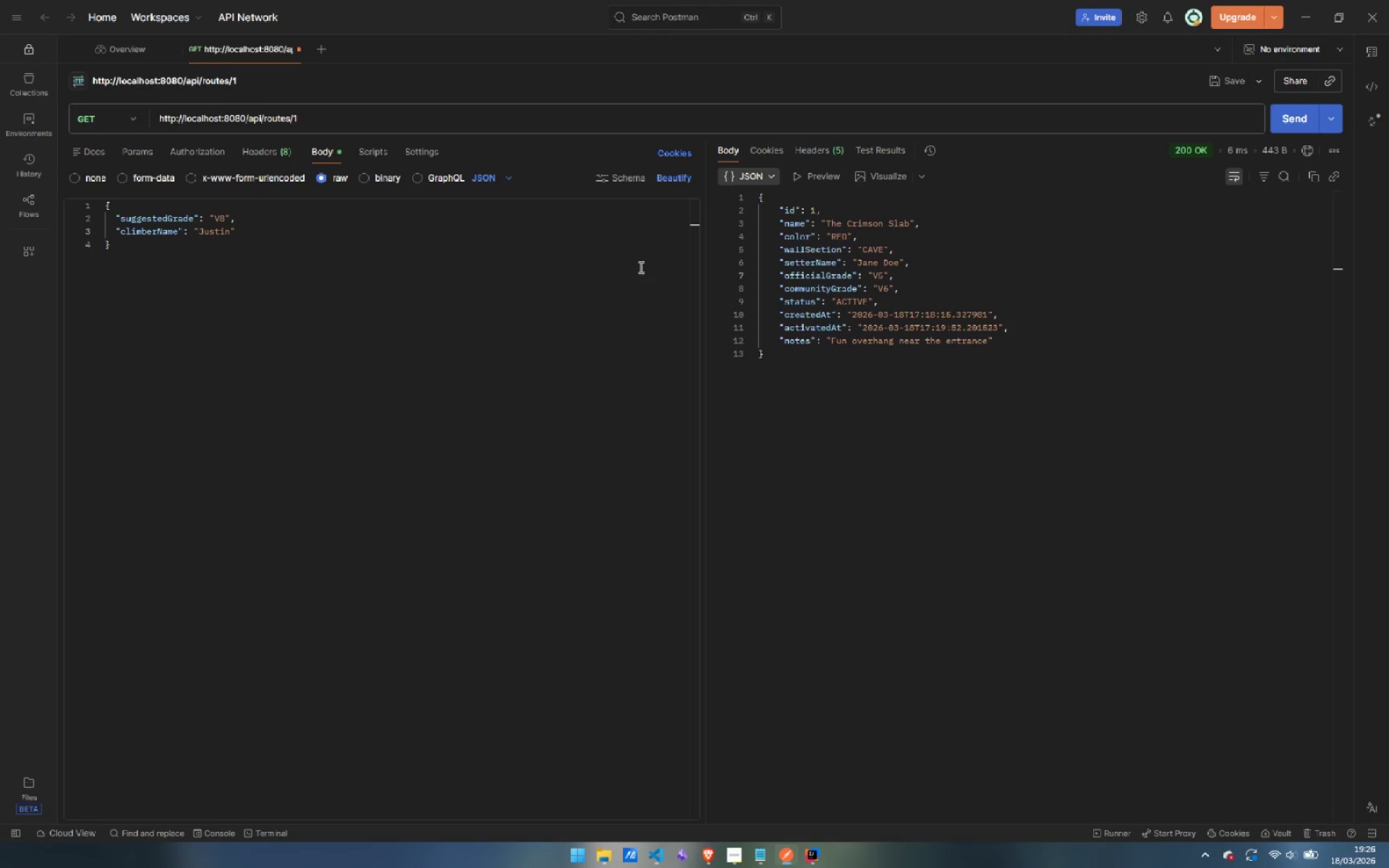 
wait(14.36)
 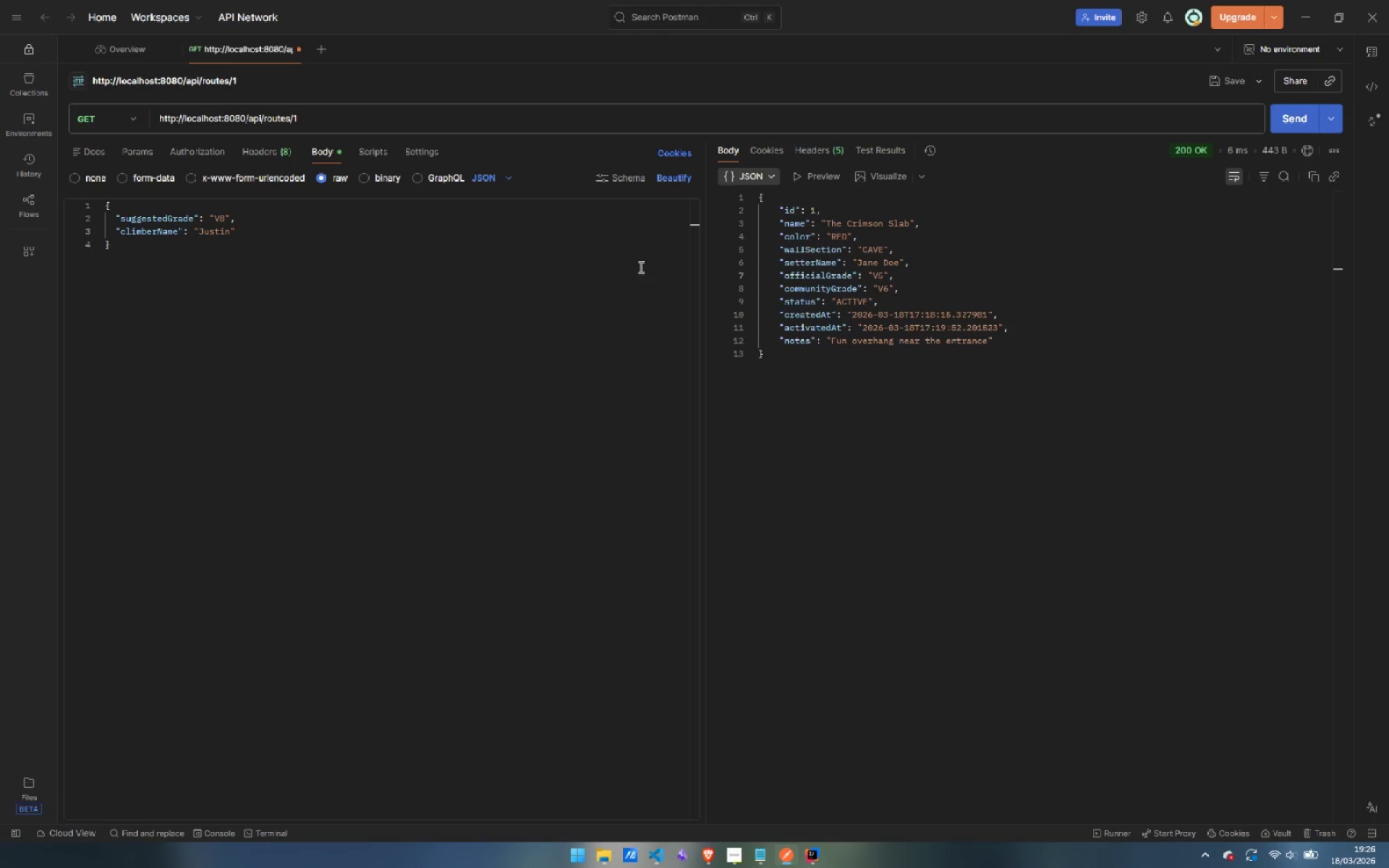 
left_click([390, 122])
 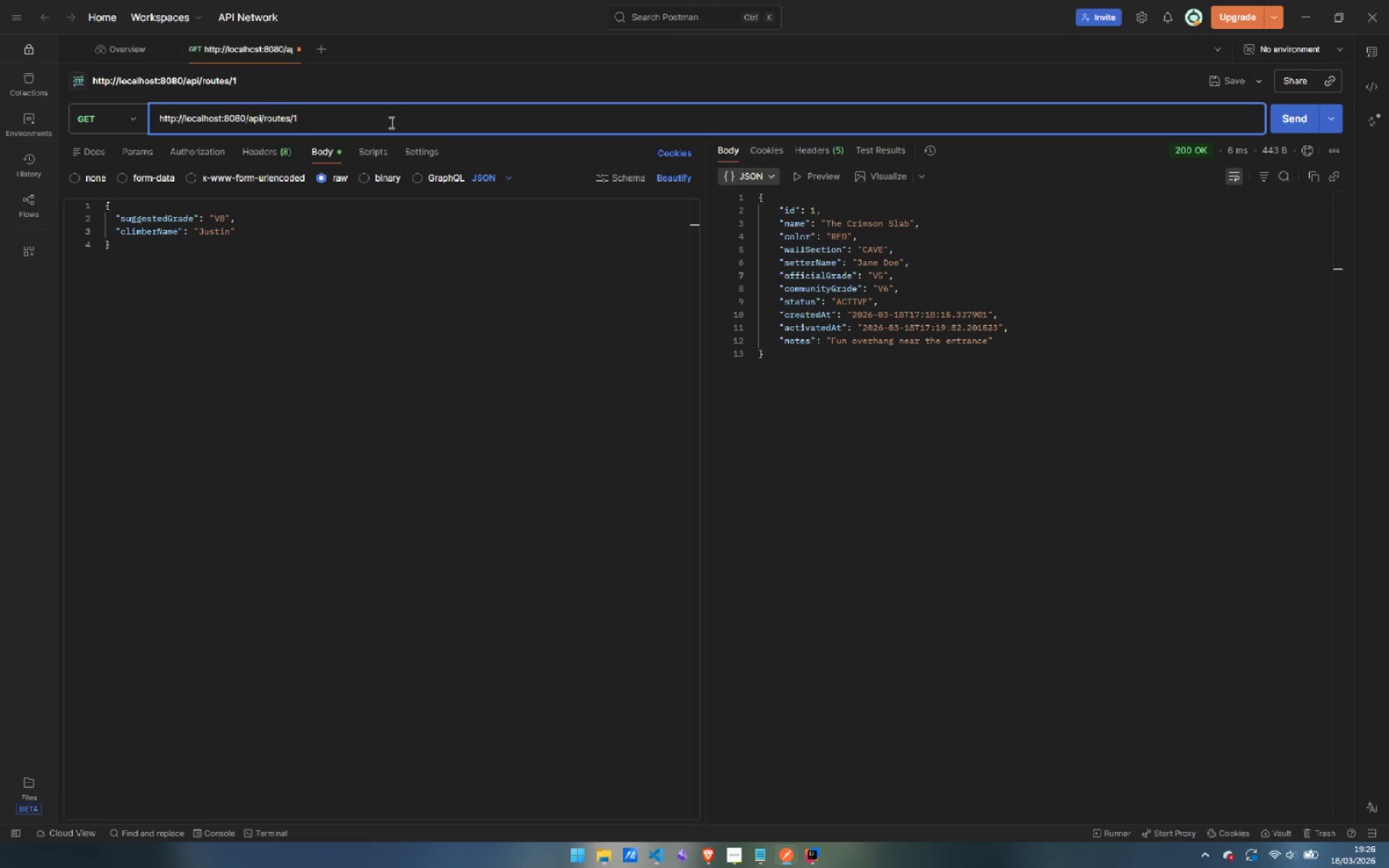 
type(/grades)
 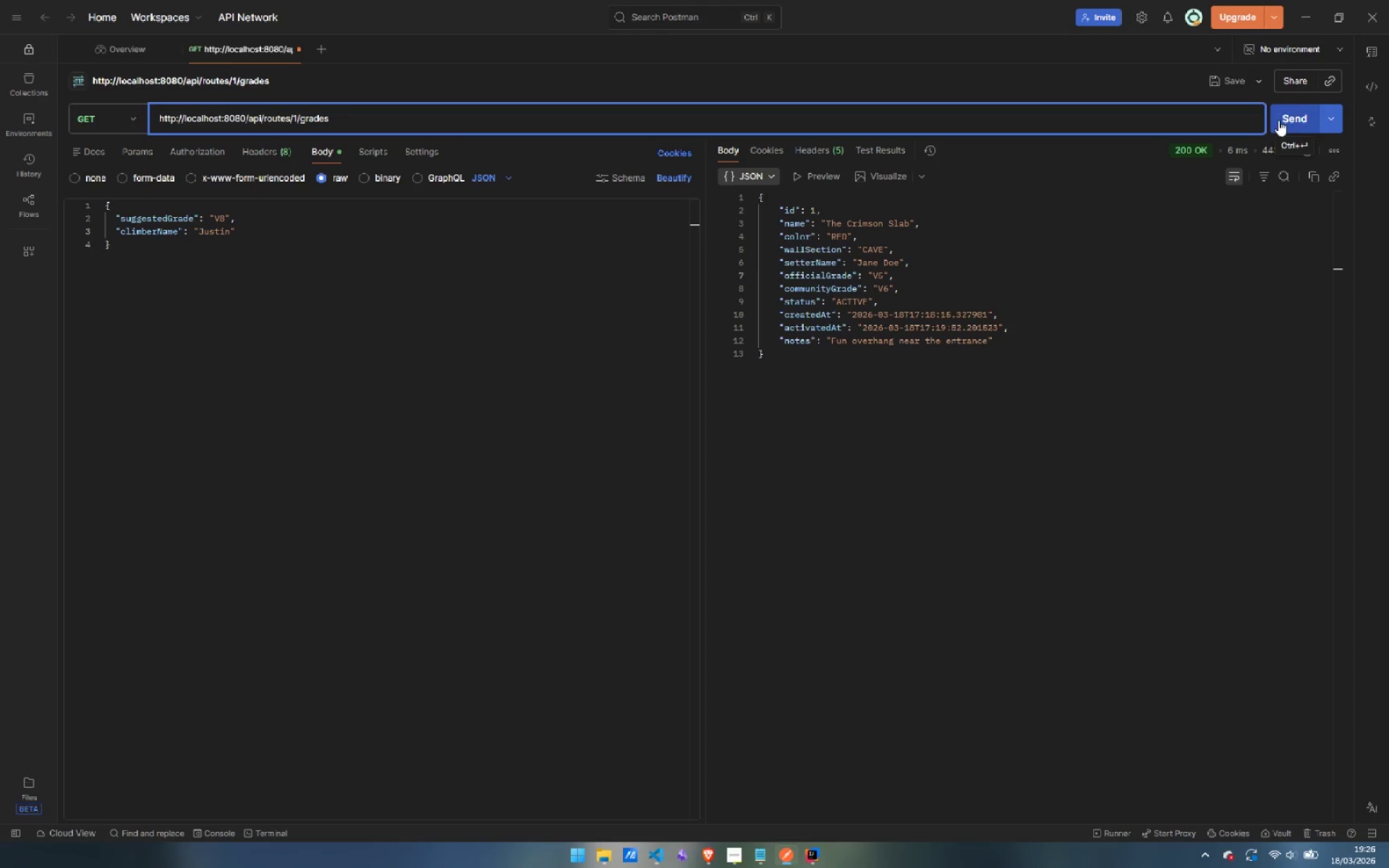 
left_click([91, 178])
 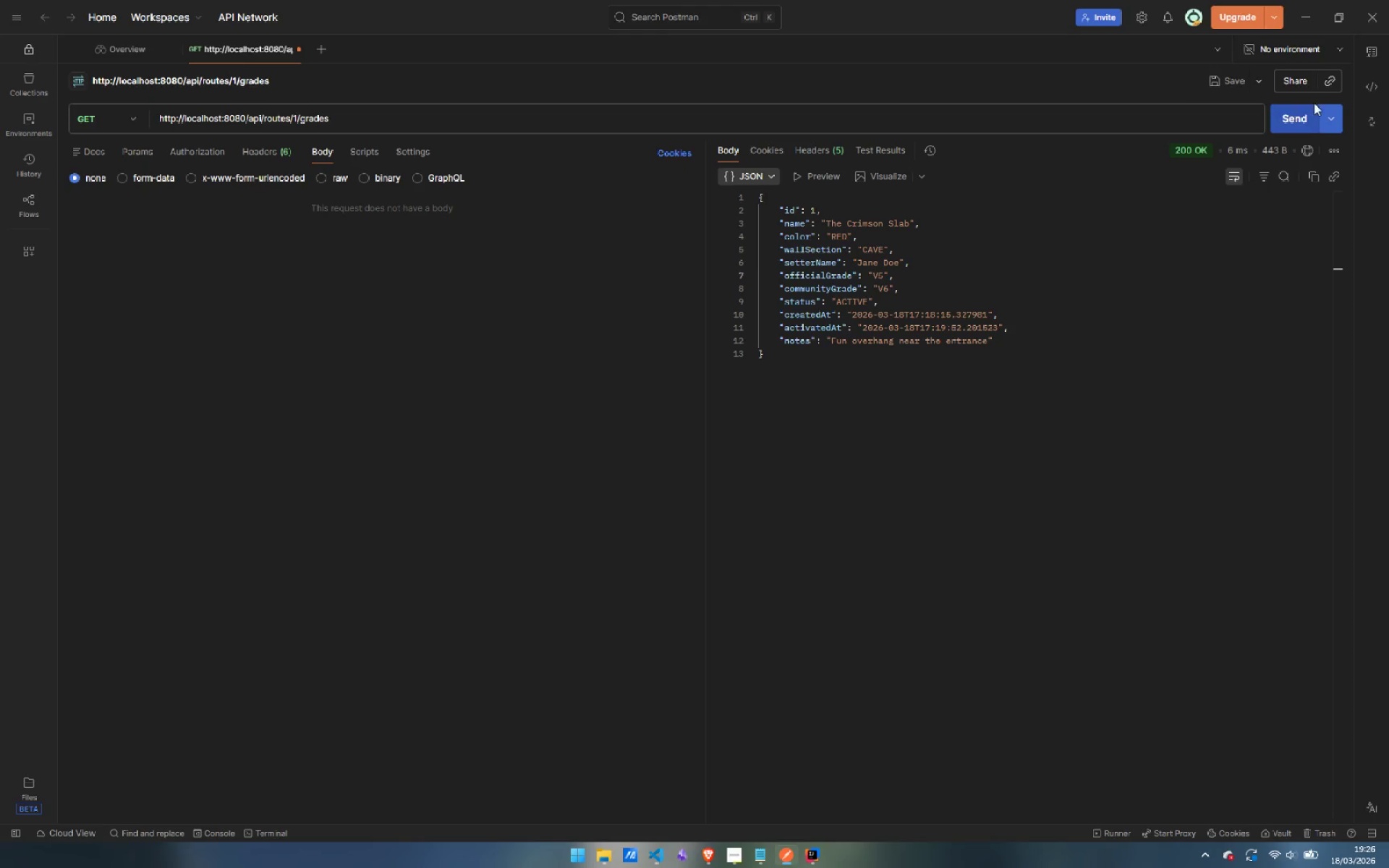 
left_click([1301, 121])
 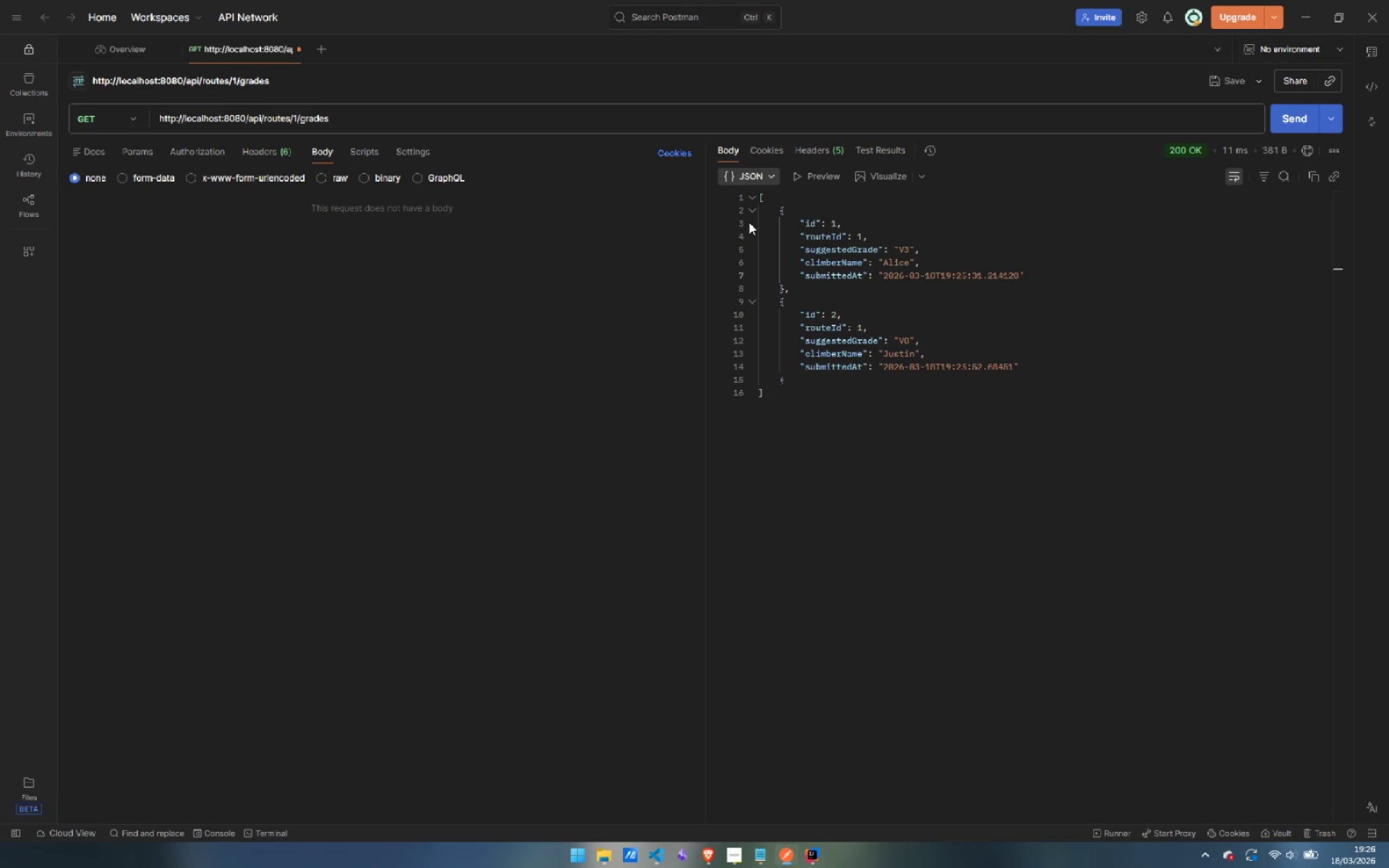 
wait(6.03)
 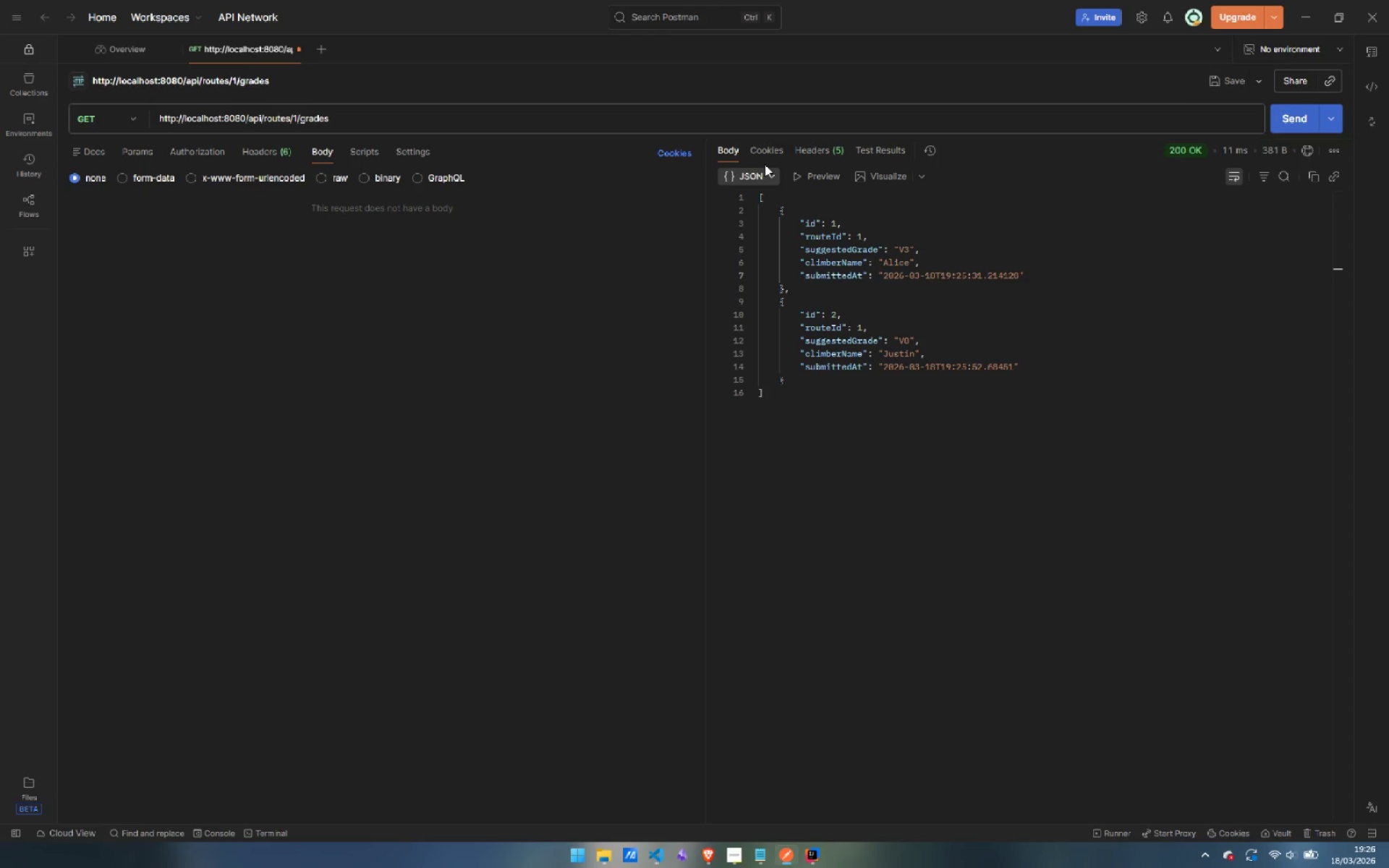 
left_click([297, 119])
 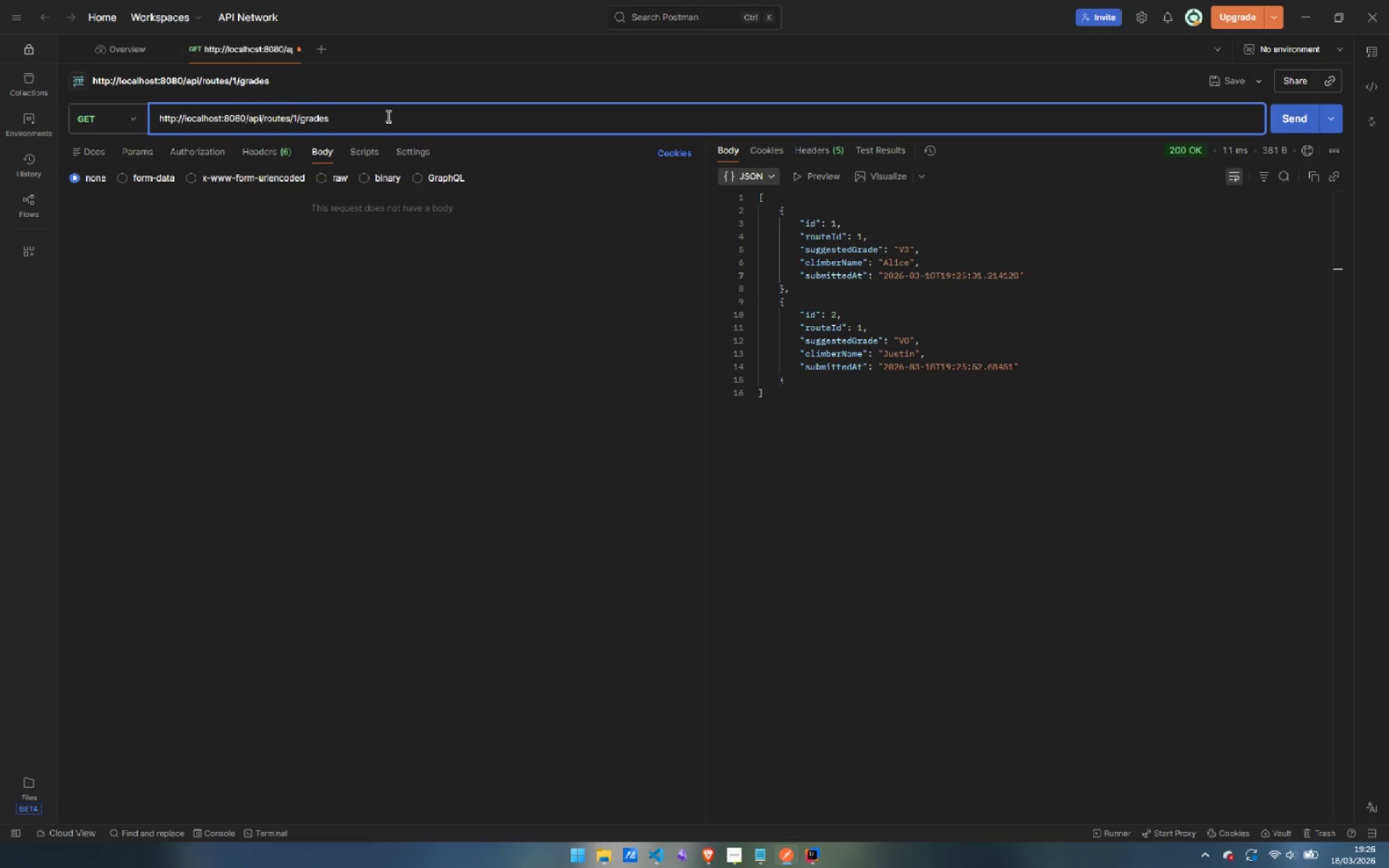 
key(Backspace)
 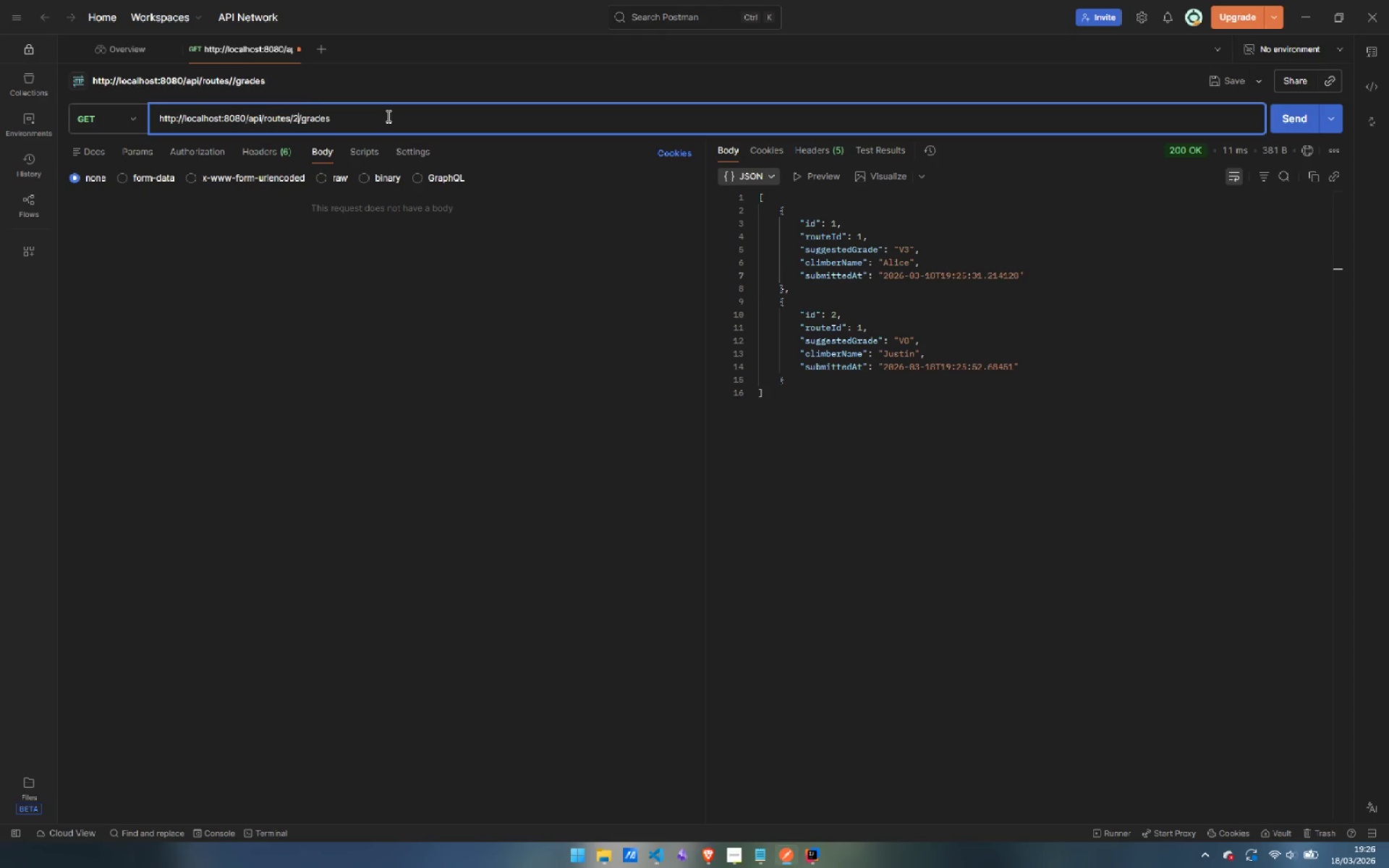 
key(2)
 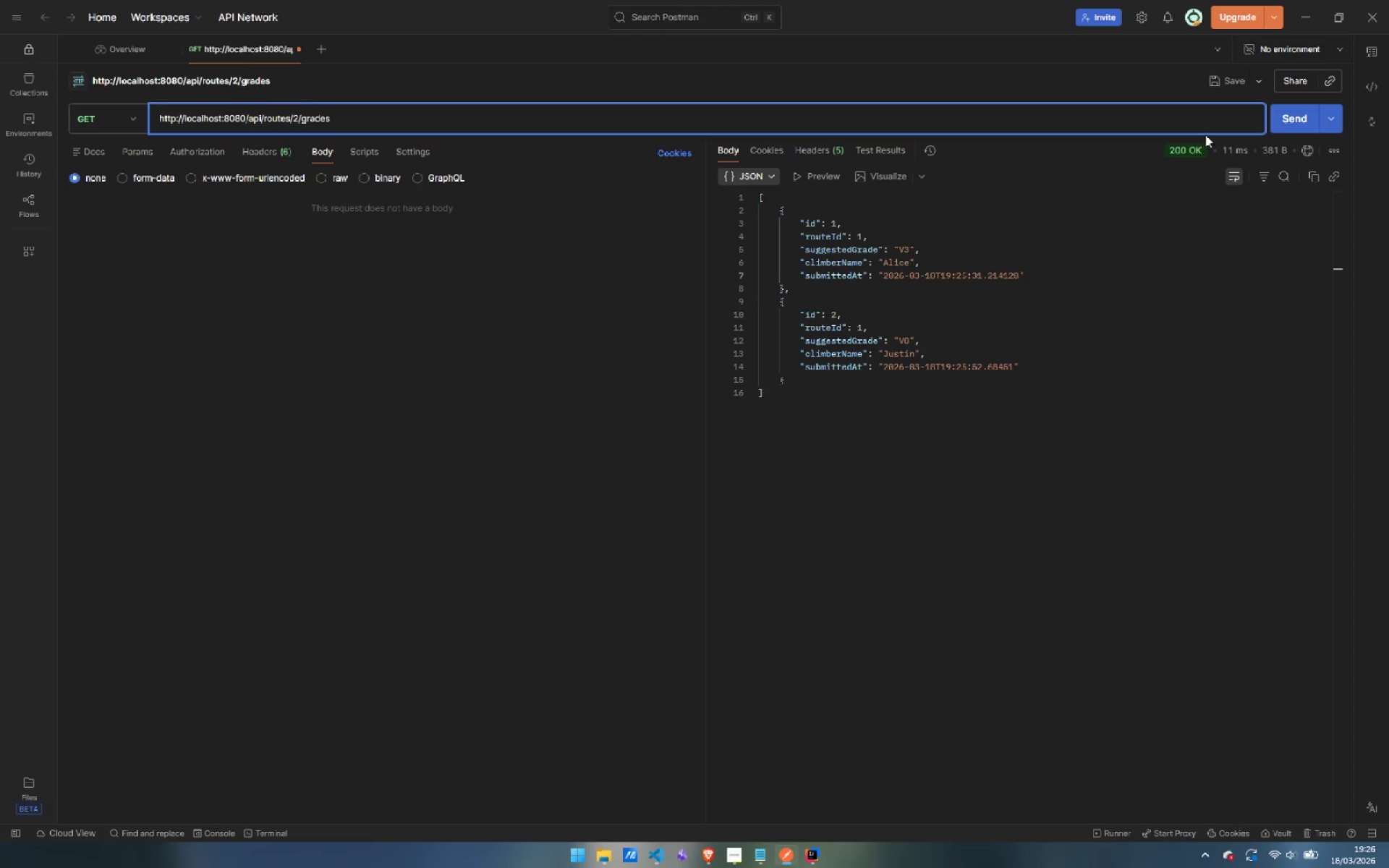 
left_click([1286, 113])
 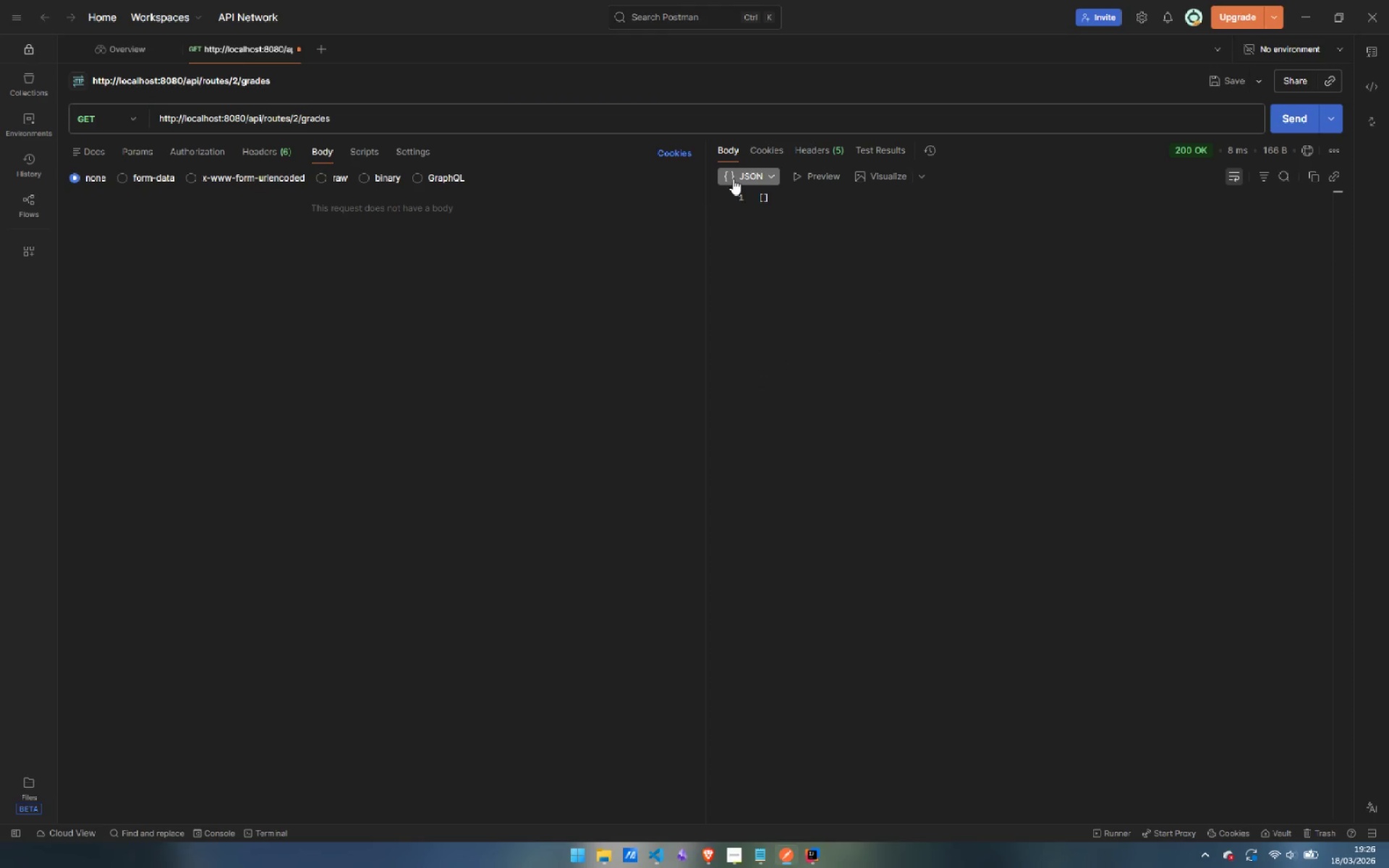 
wait(9.41)
 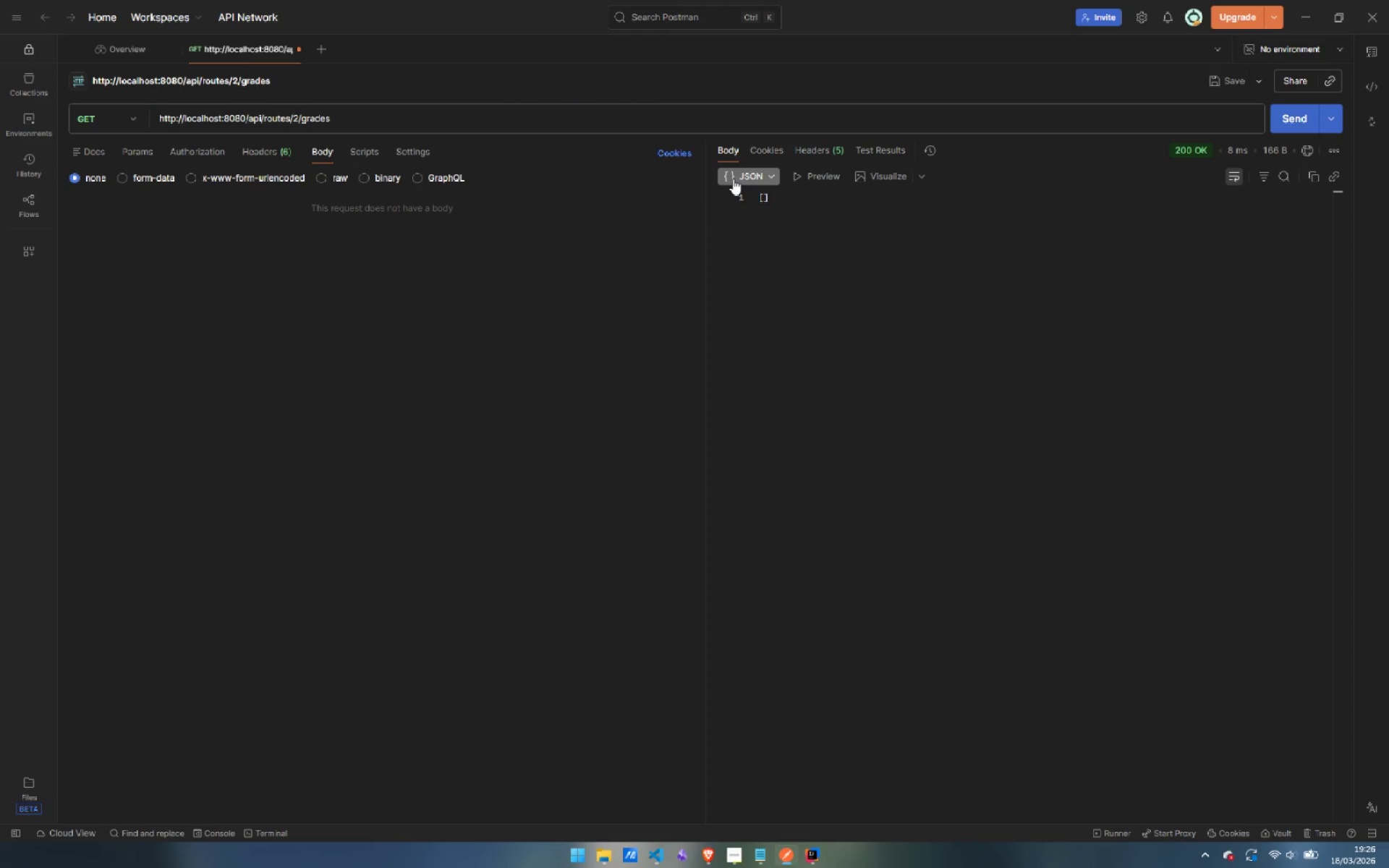 
left_click([129, 121])
 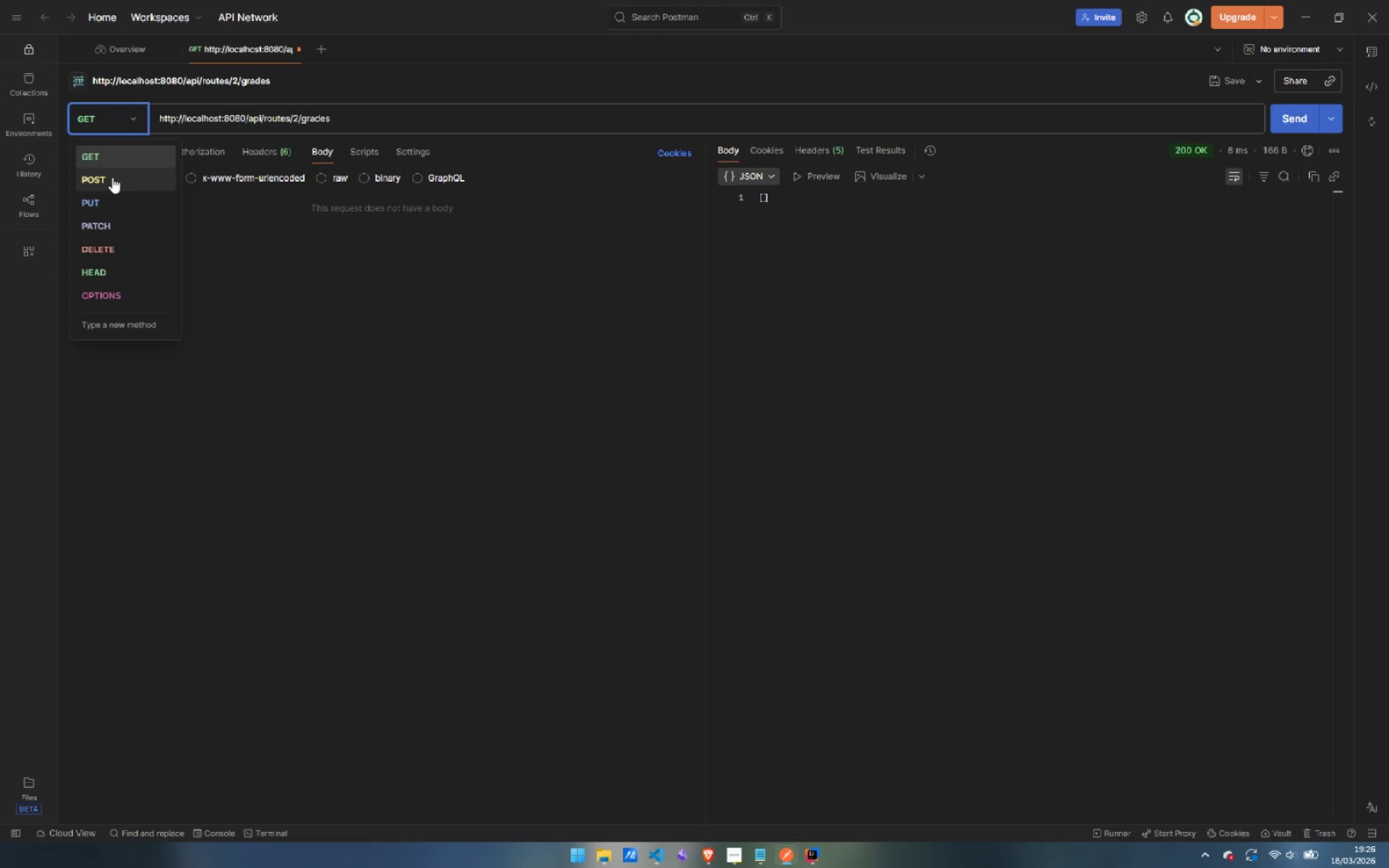 
left_click([111, 183])
 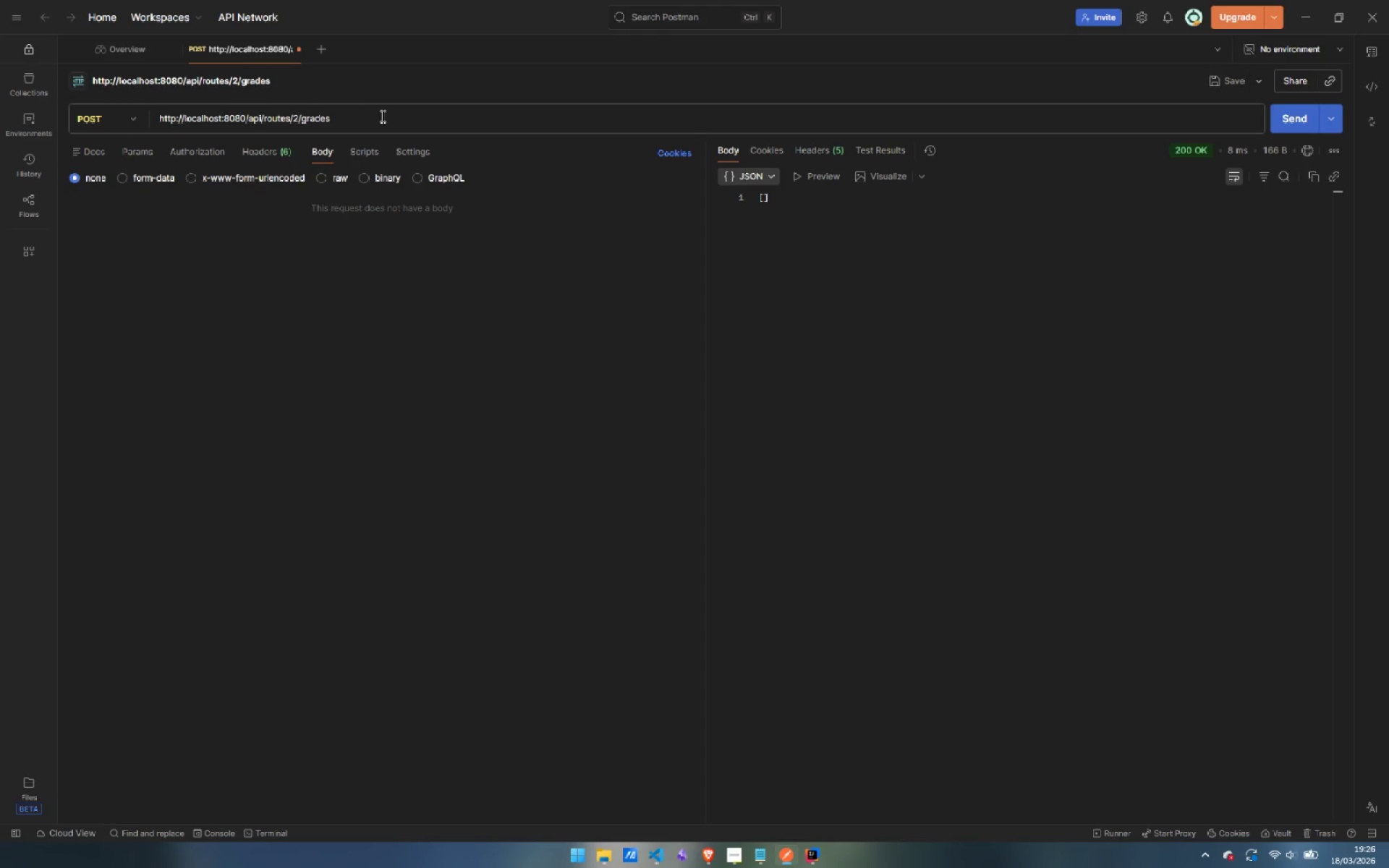 
left_click([381, 116])
 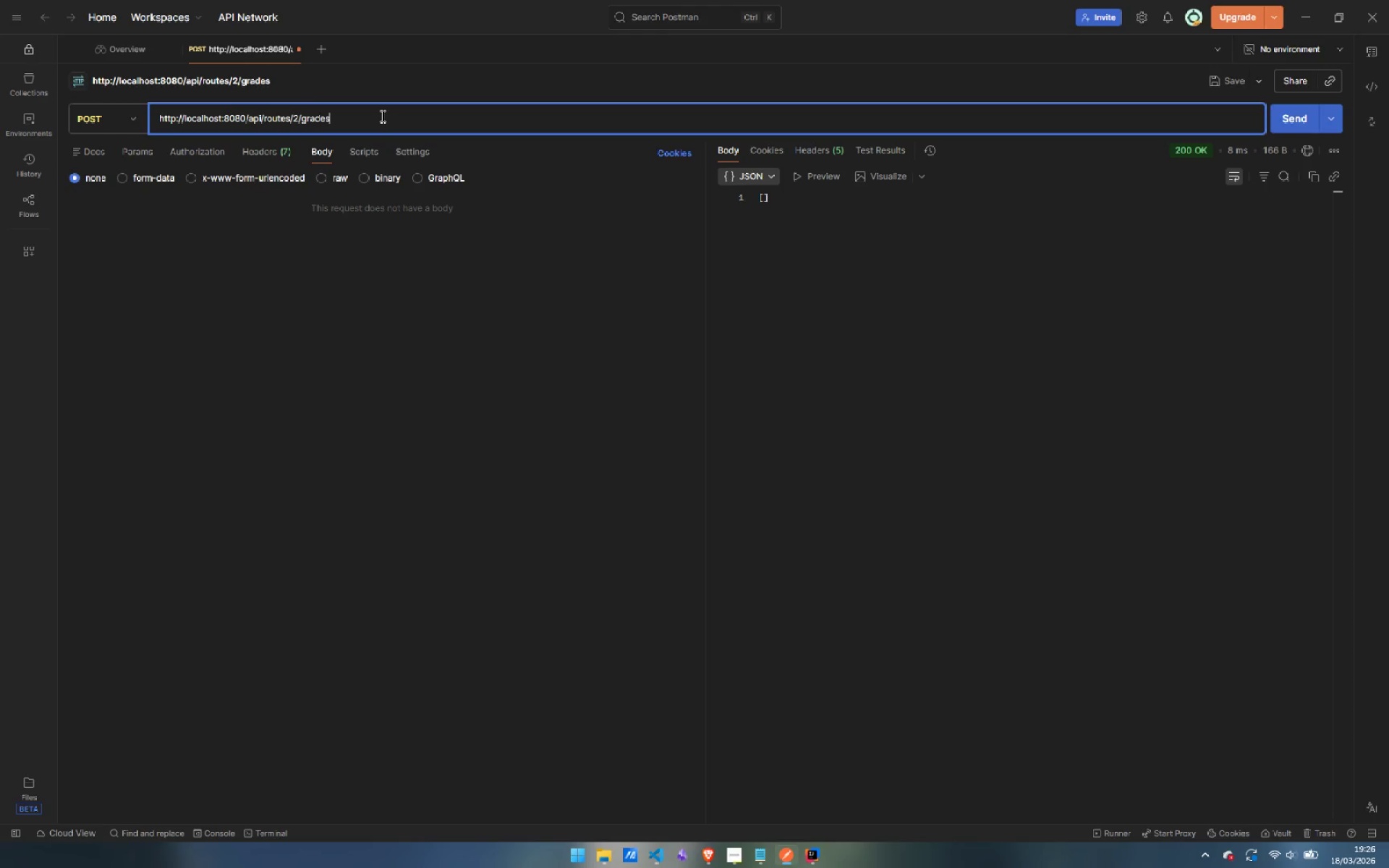 
key(Control+Backspace)
 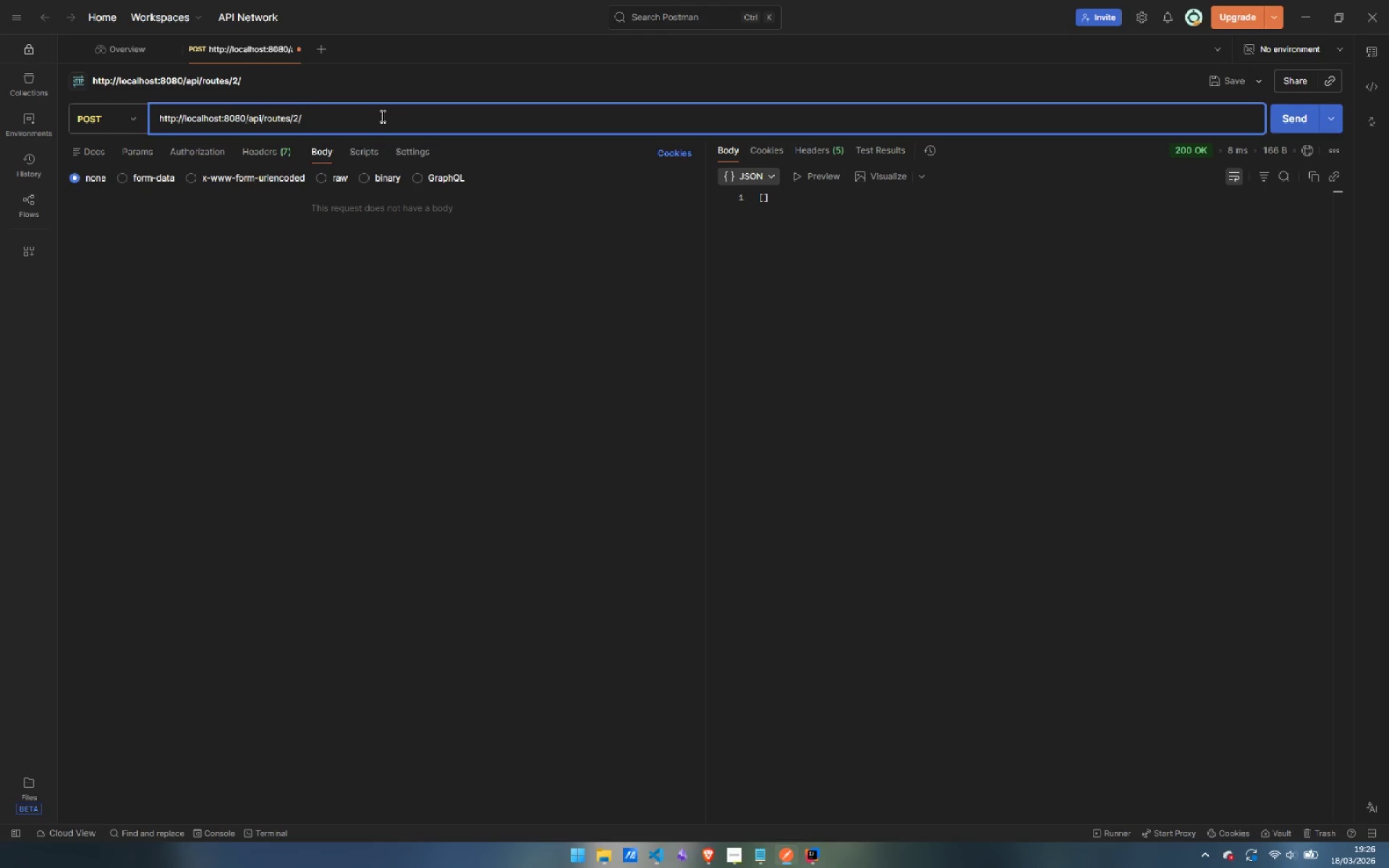 
type(maintenance)
 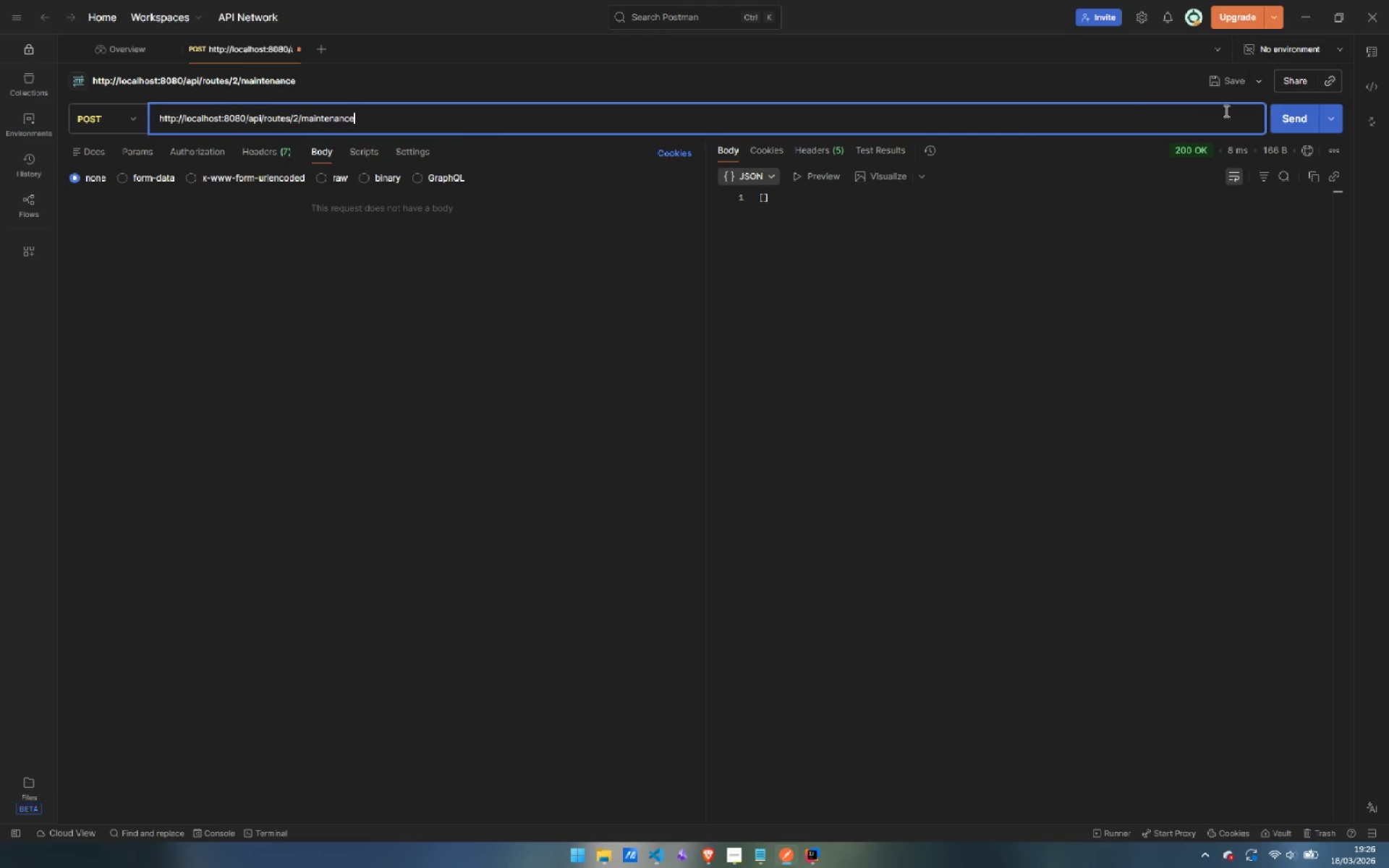 
left_click([1295, 124])
 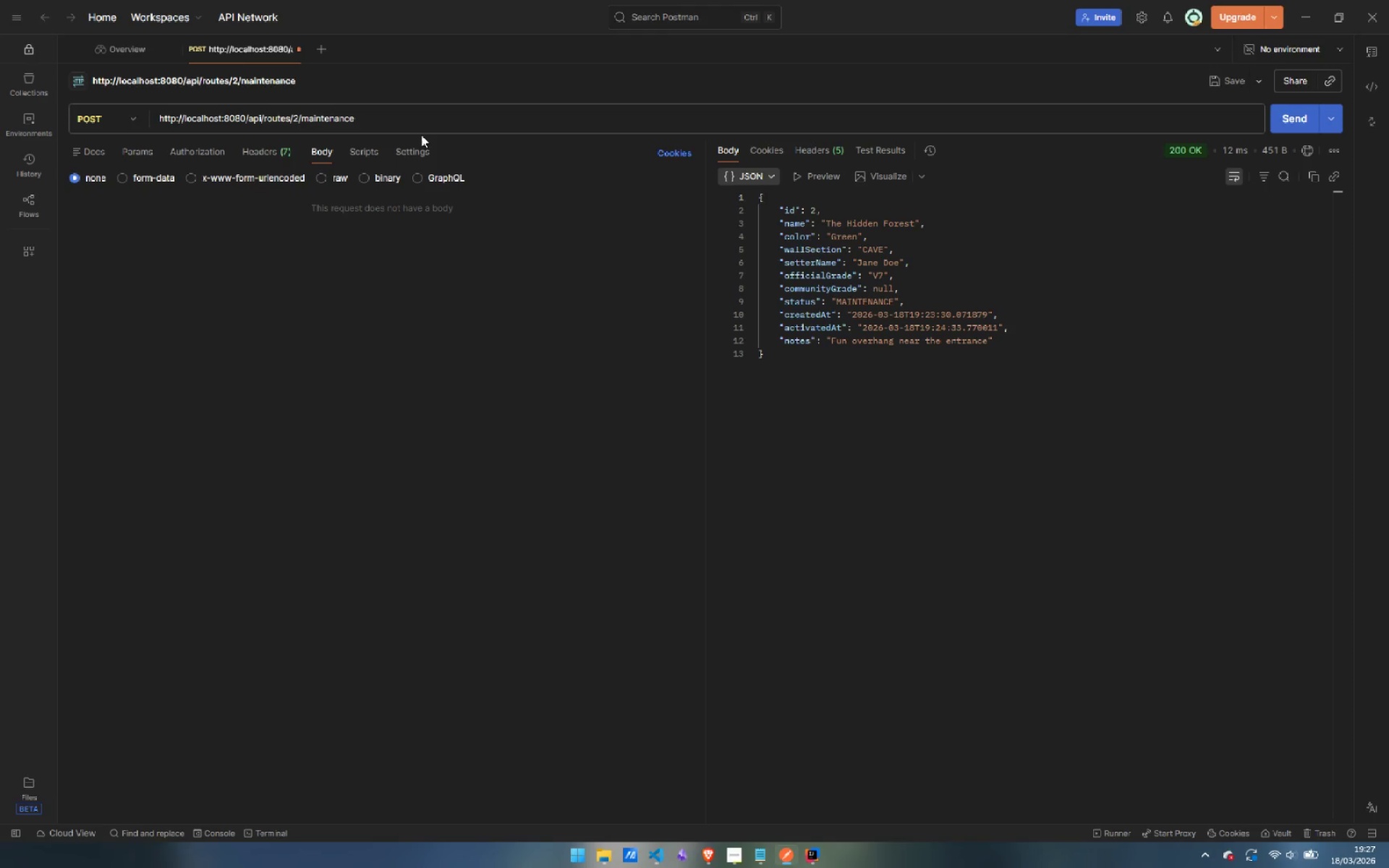 
wait(17.02)
 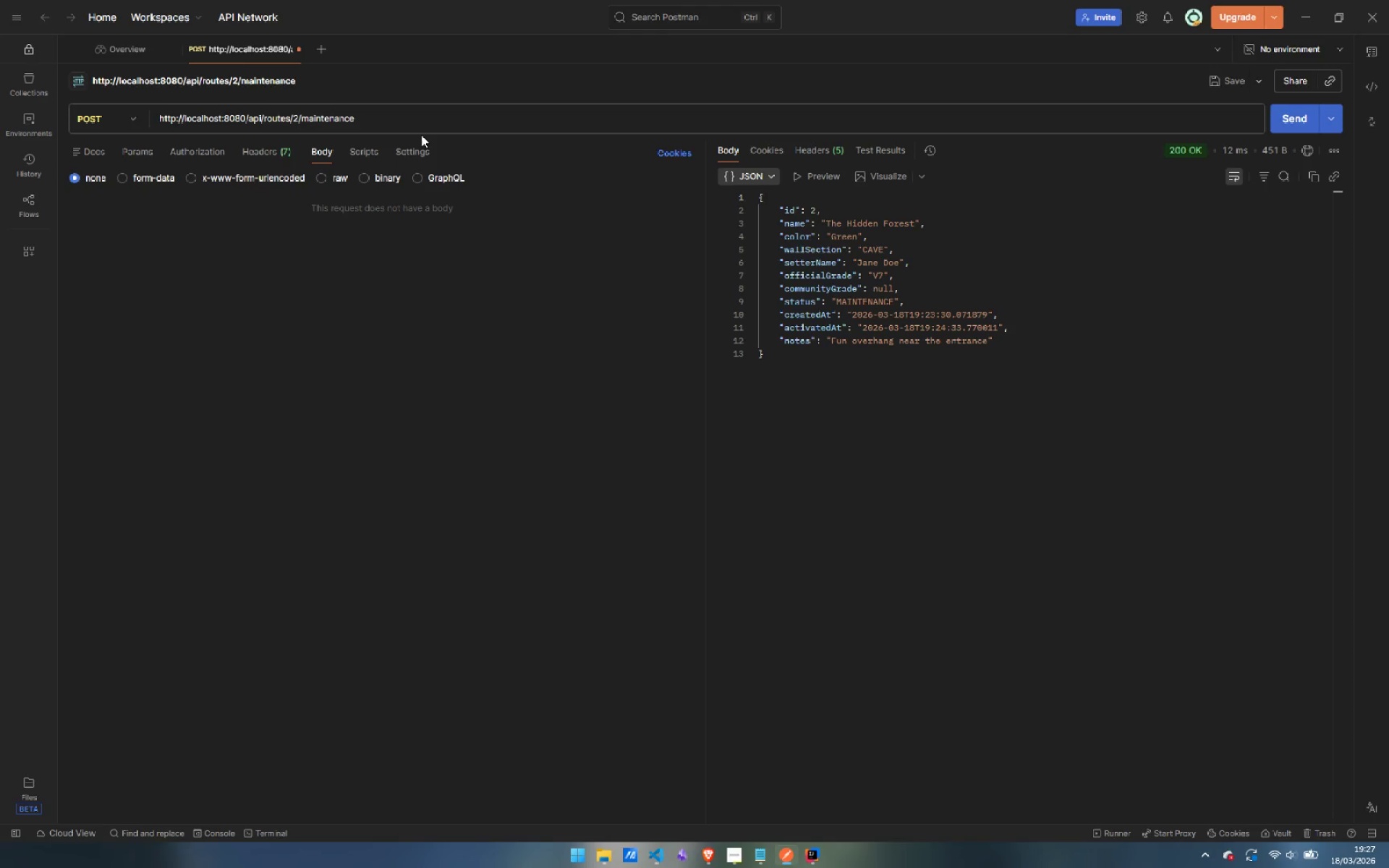 
double_click([329, 114])
 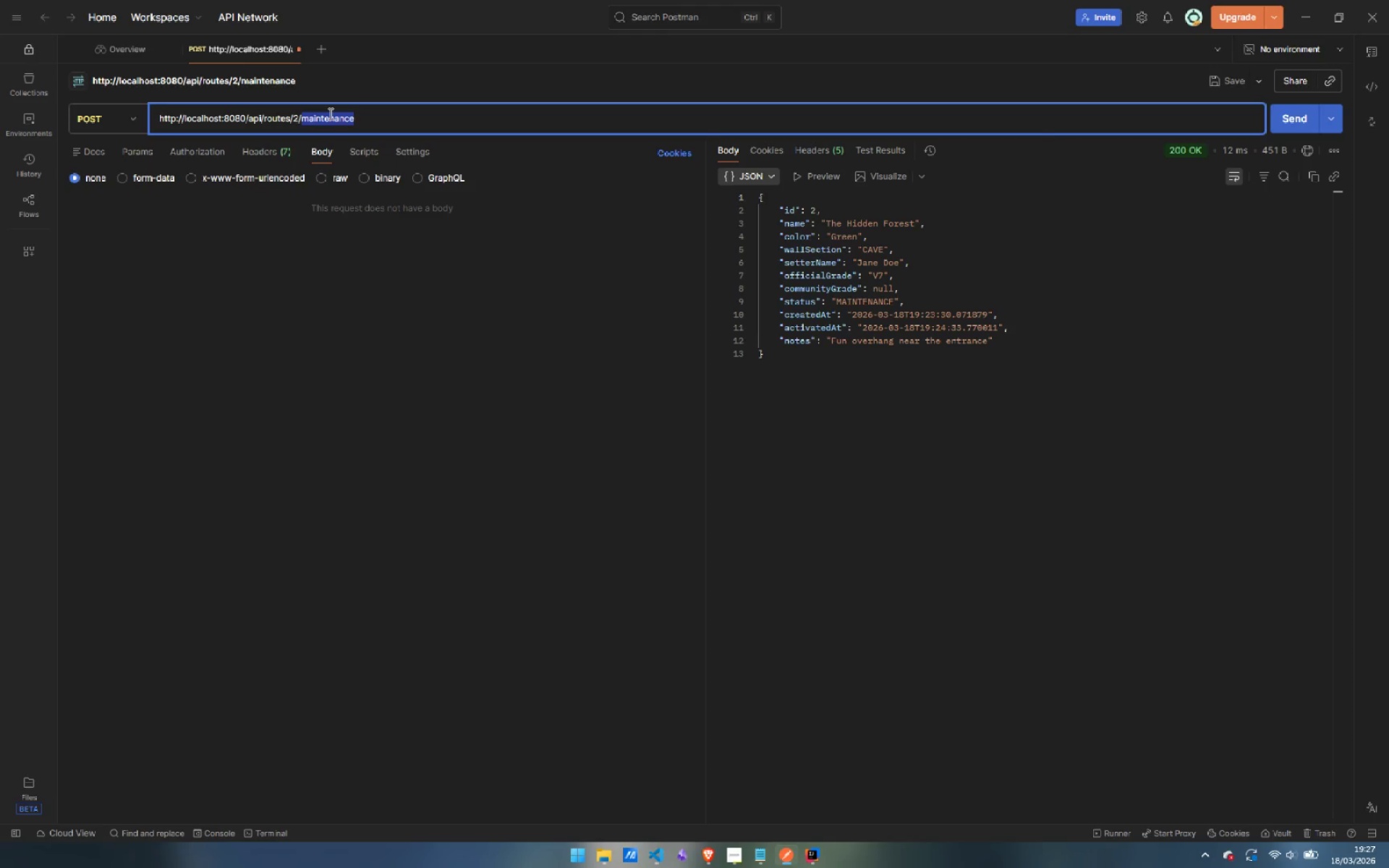 
type(restore)
 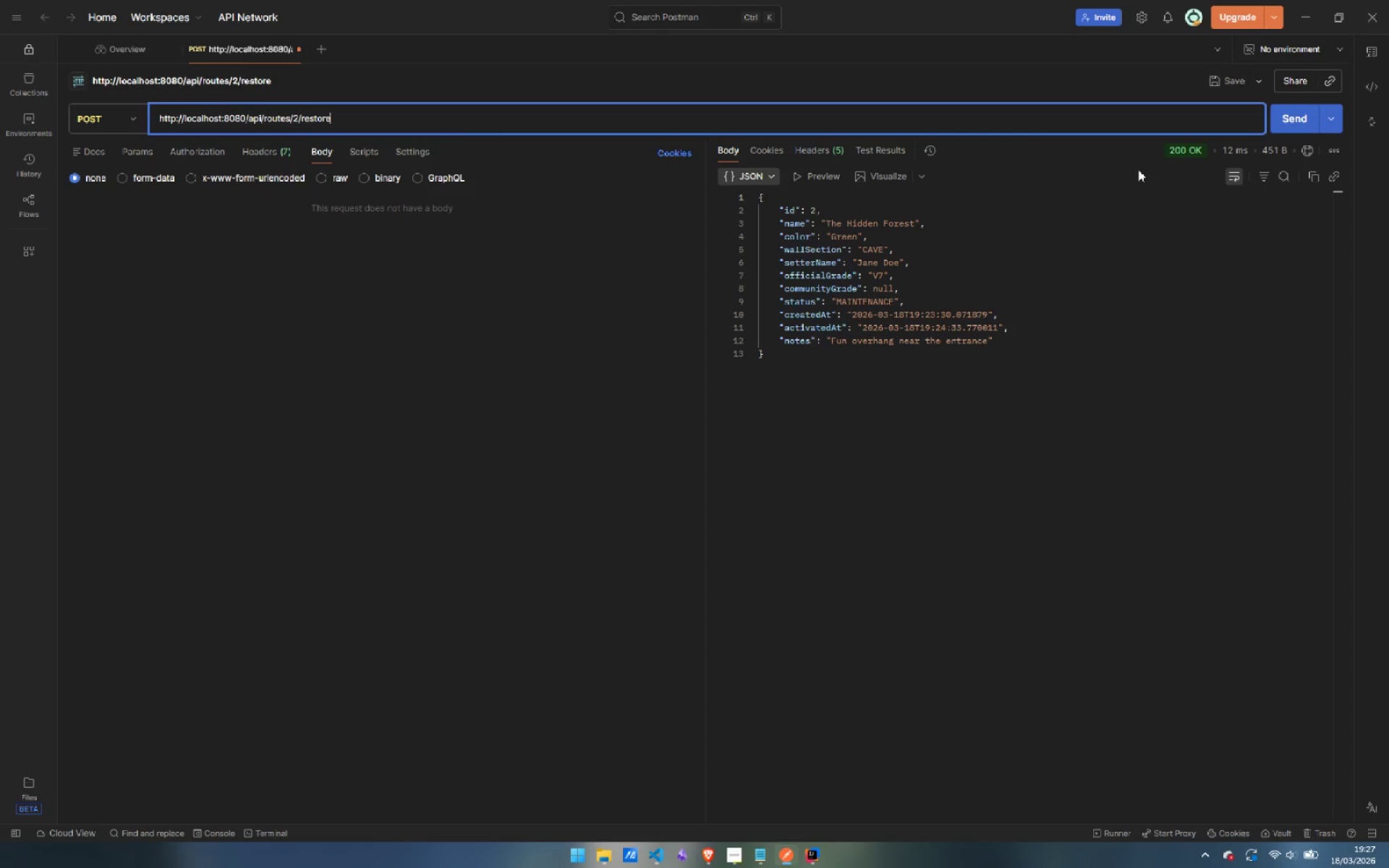 
left_click([1293, 124])
 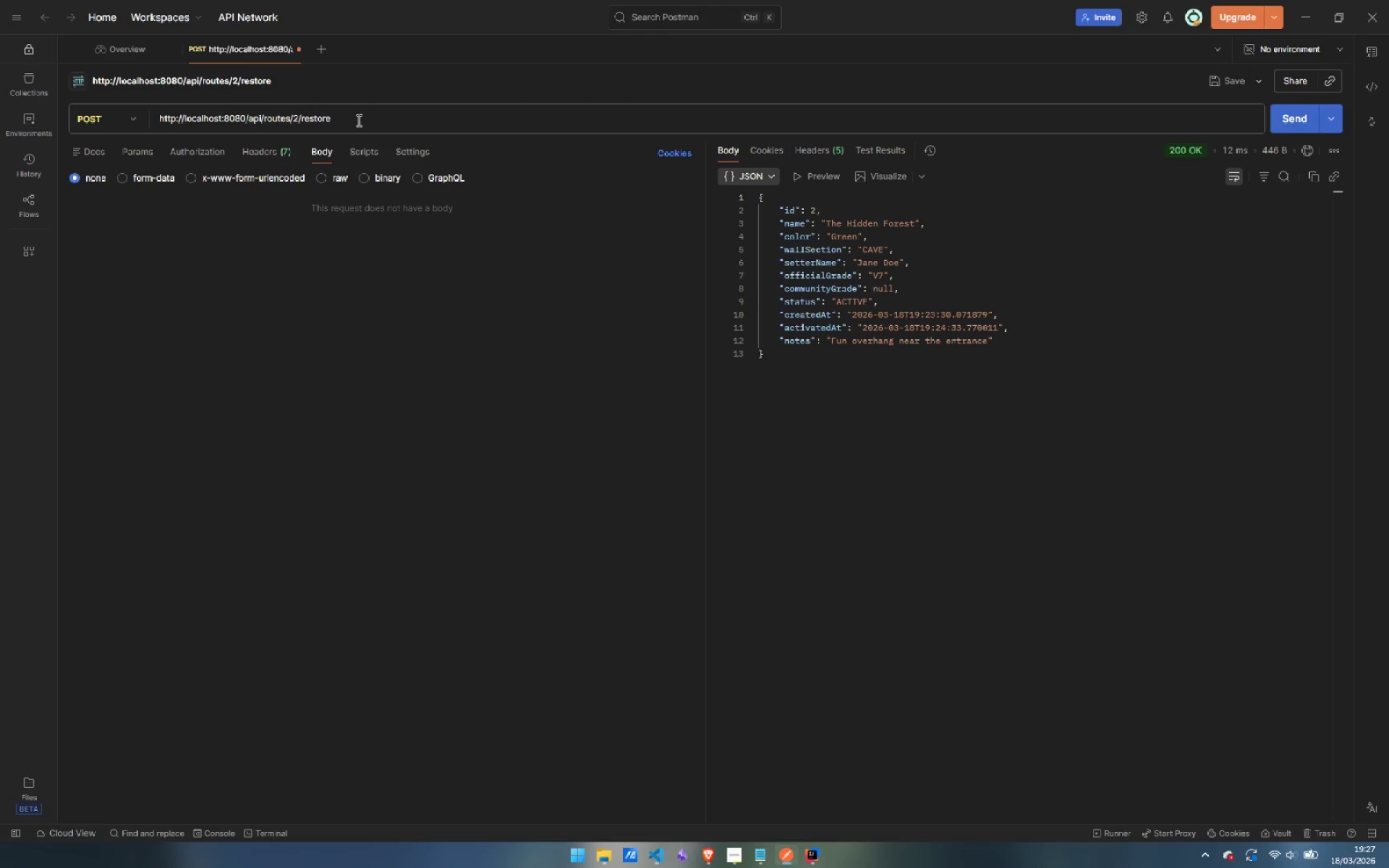 
wait(6.42)
 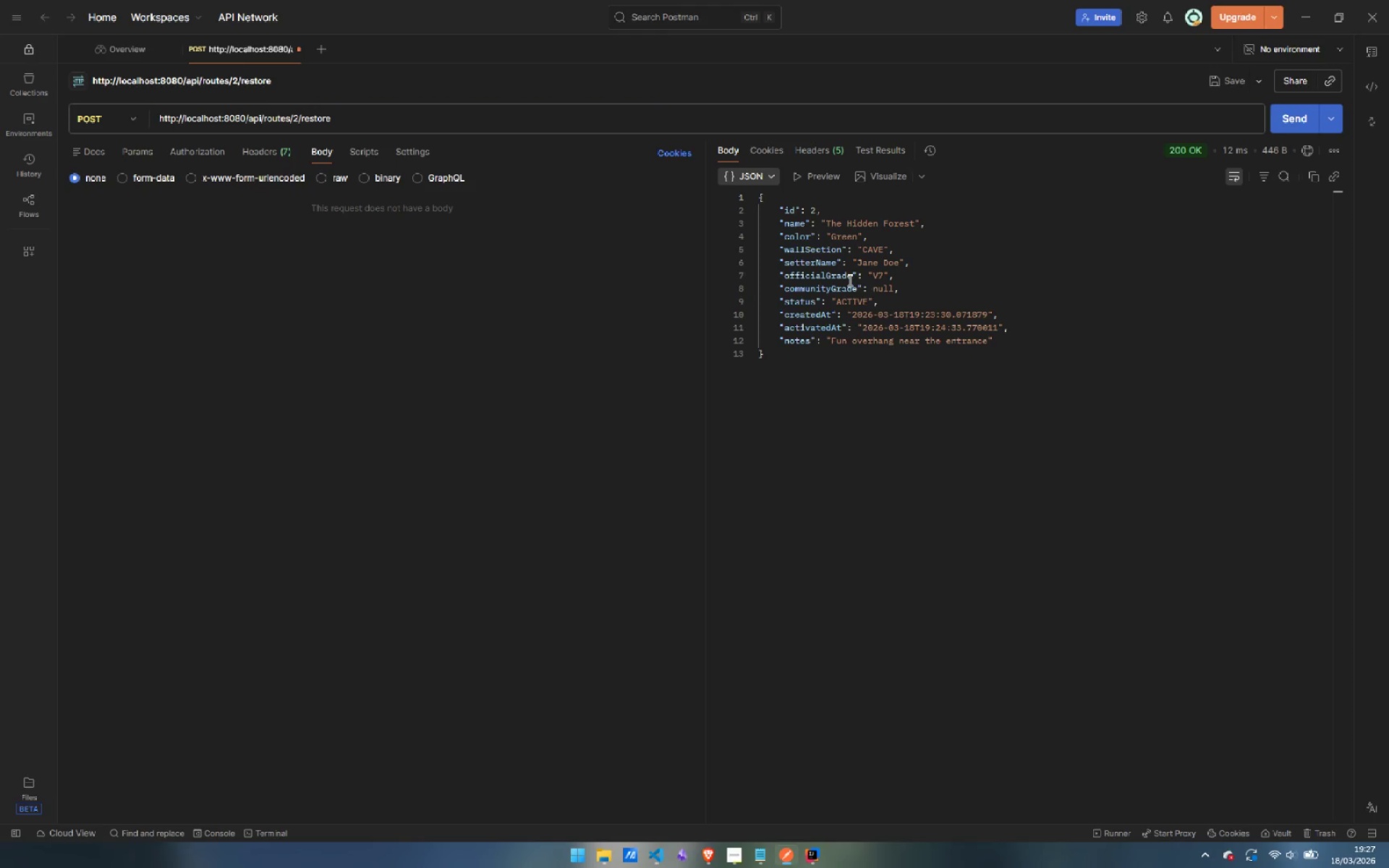 
left_click_drag(start_coordinate=[835, 303], to_coordinate=[885, 298])
 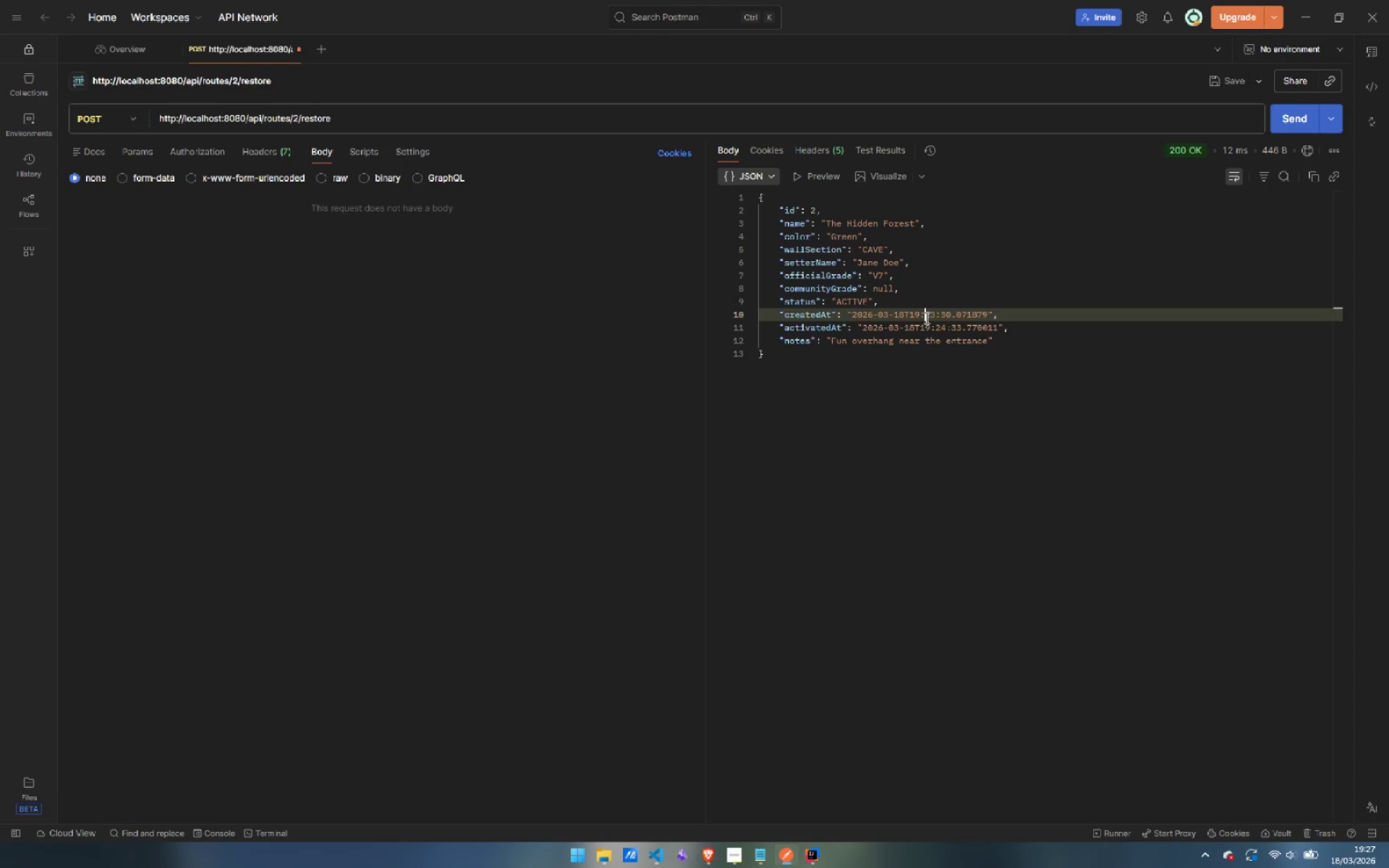 
left_click([925, 318])
 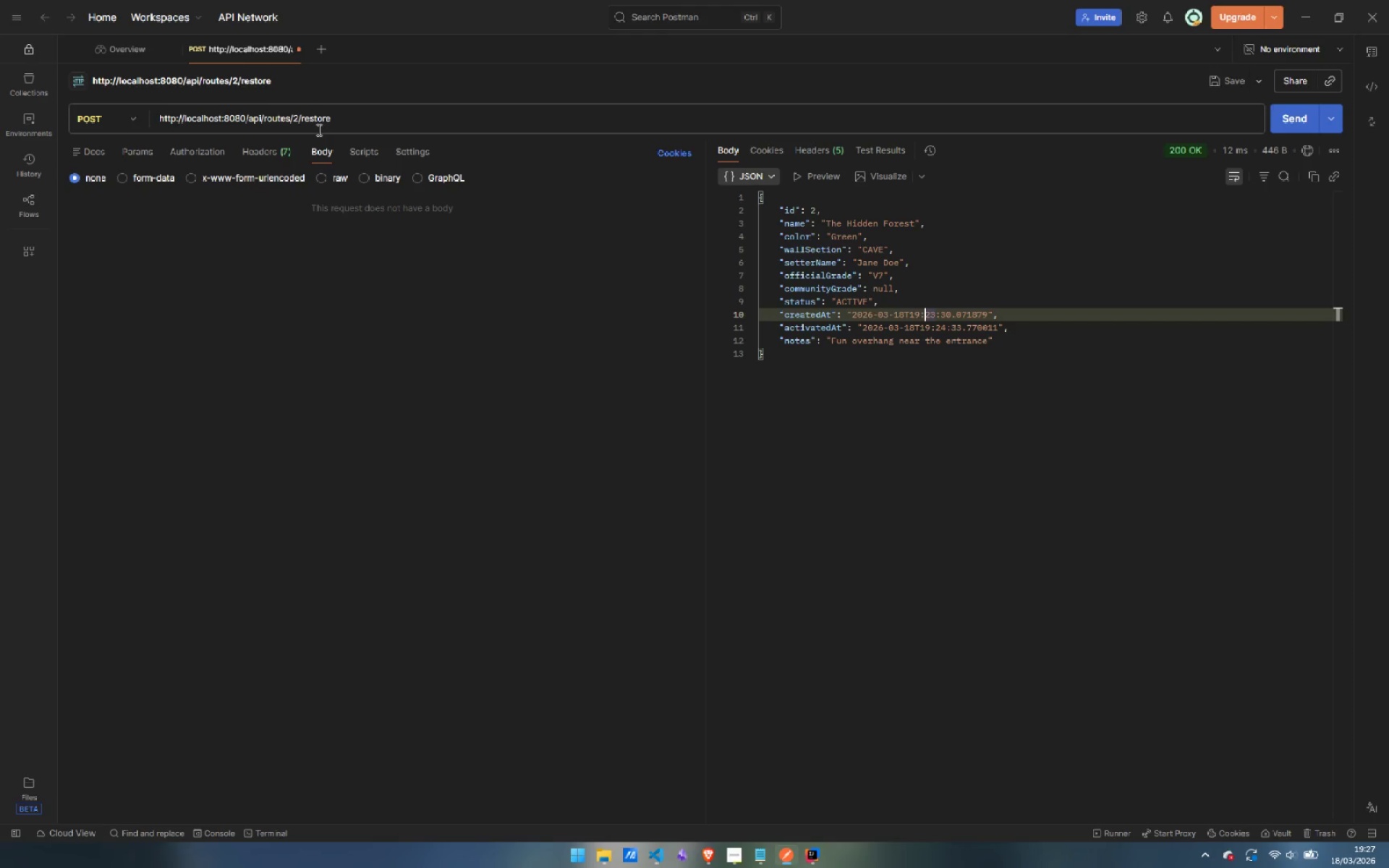 
wait(15.22)
 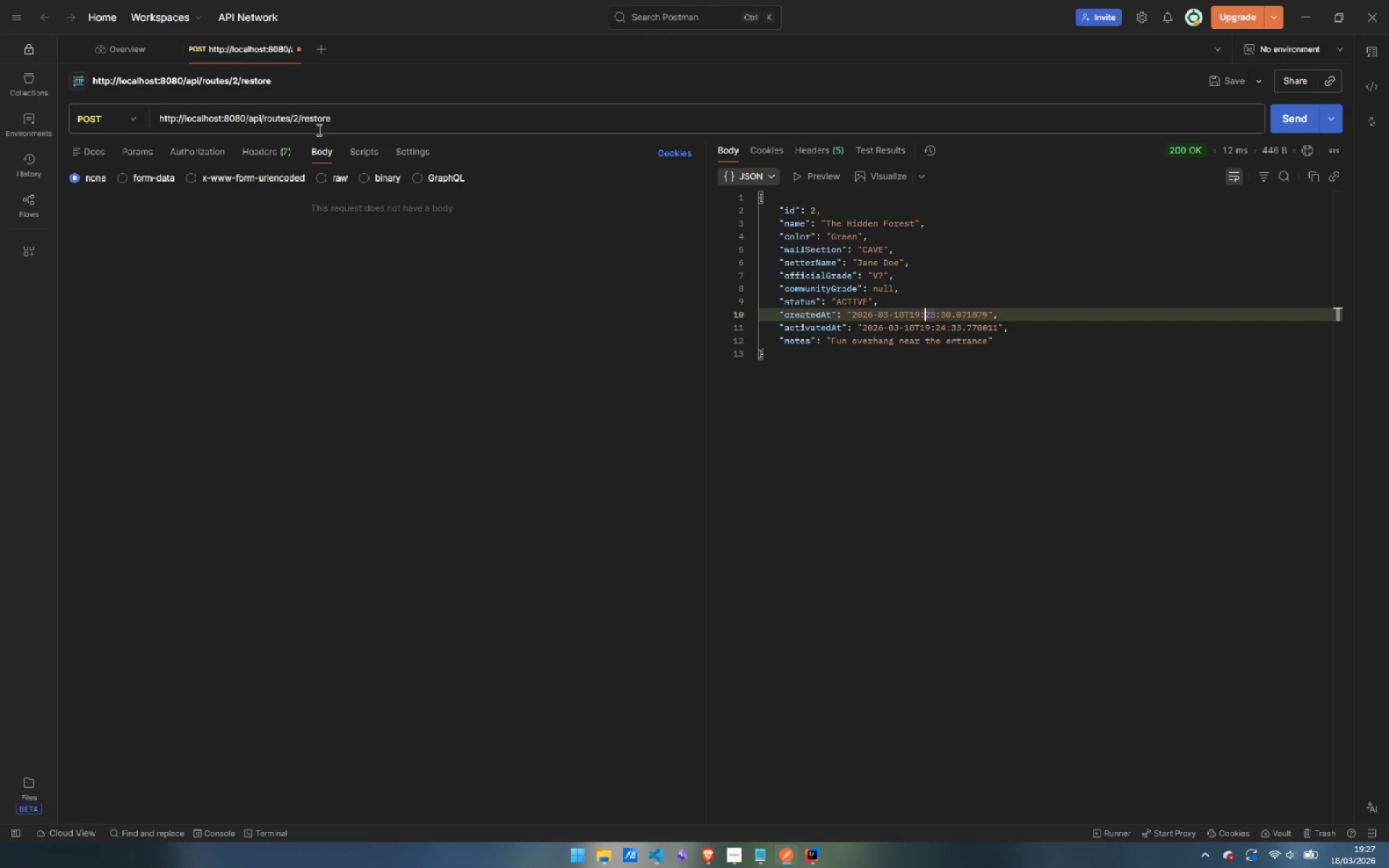 
left_click_drag(start_coordinate=[266, 119], to_coordinate=[449, 124])
 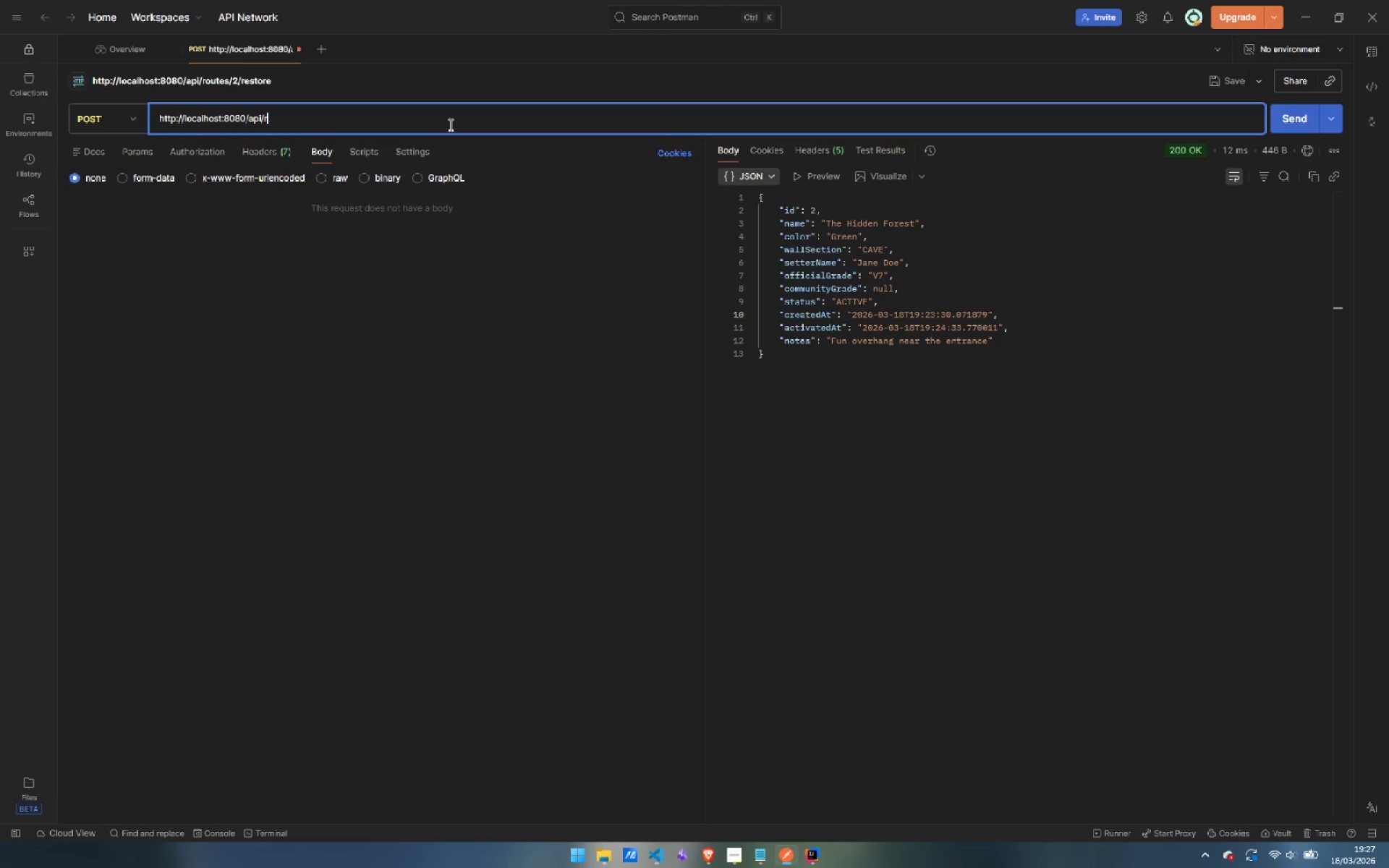 
key(Backspace)
key(Backspace)
type(walls/CAVE/freshnewss)
key(Backspace)
key(Backspace)
key(Backspace)
type(ss)
 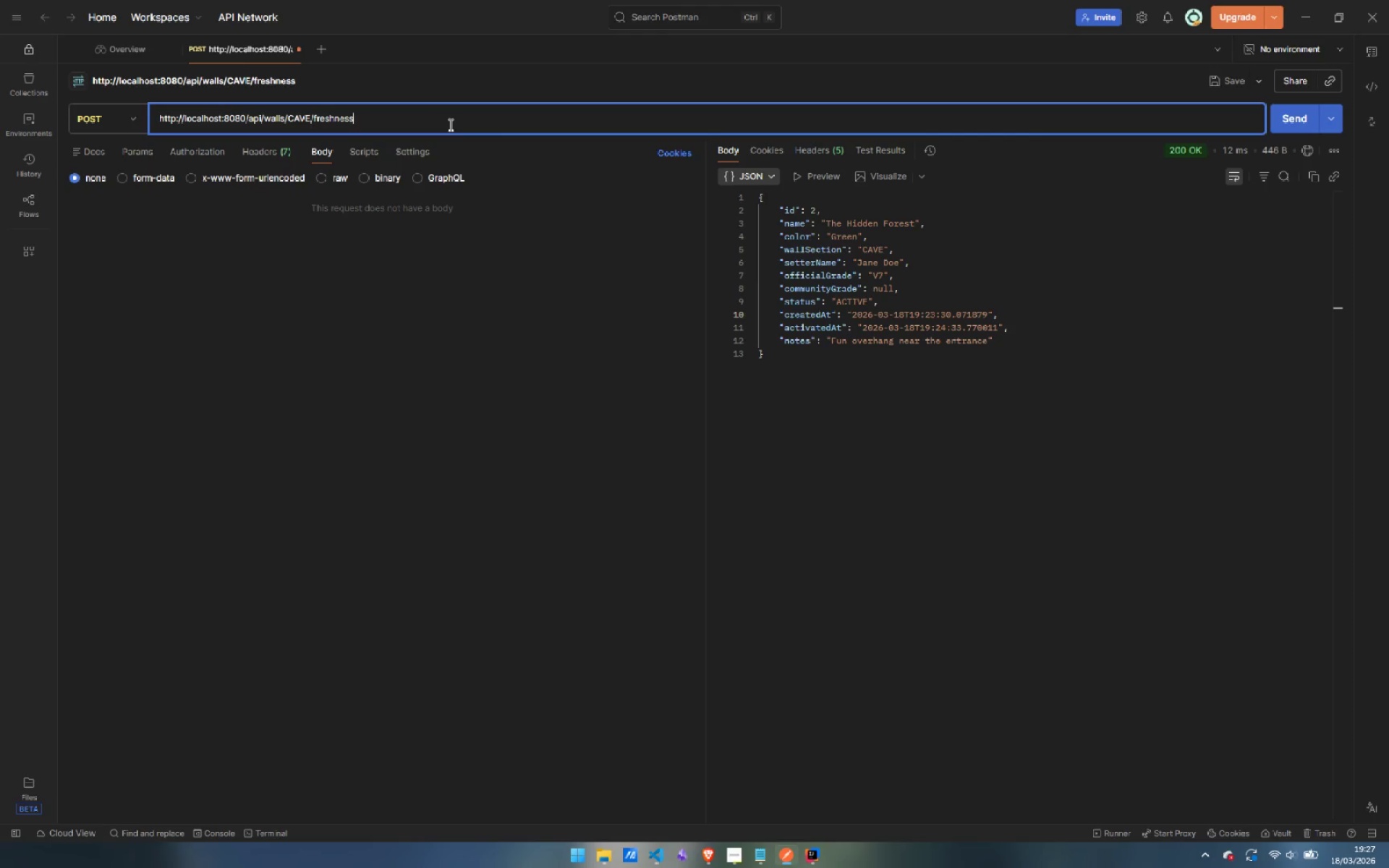 
left_click([114, 114])
 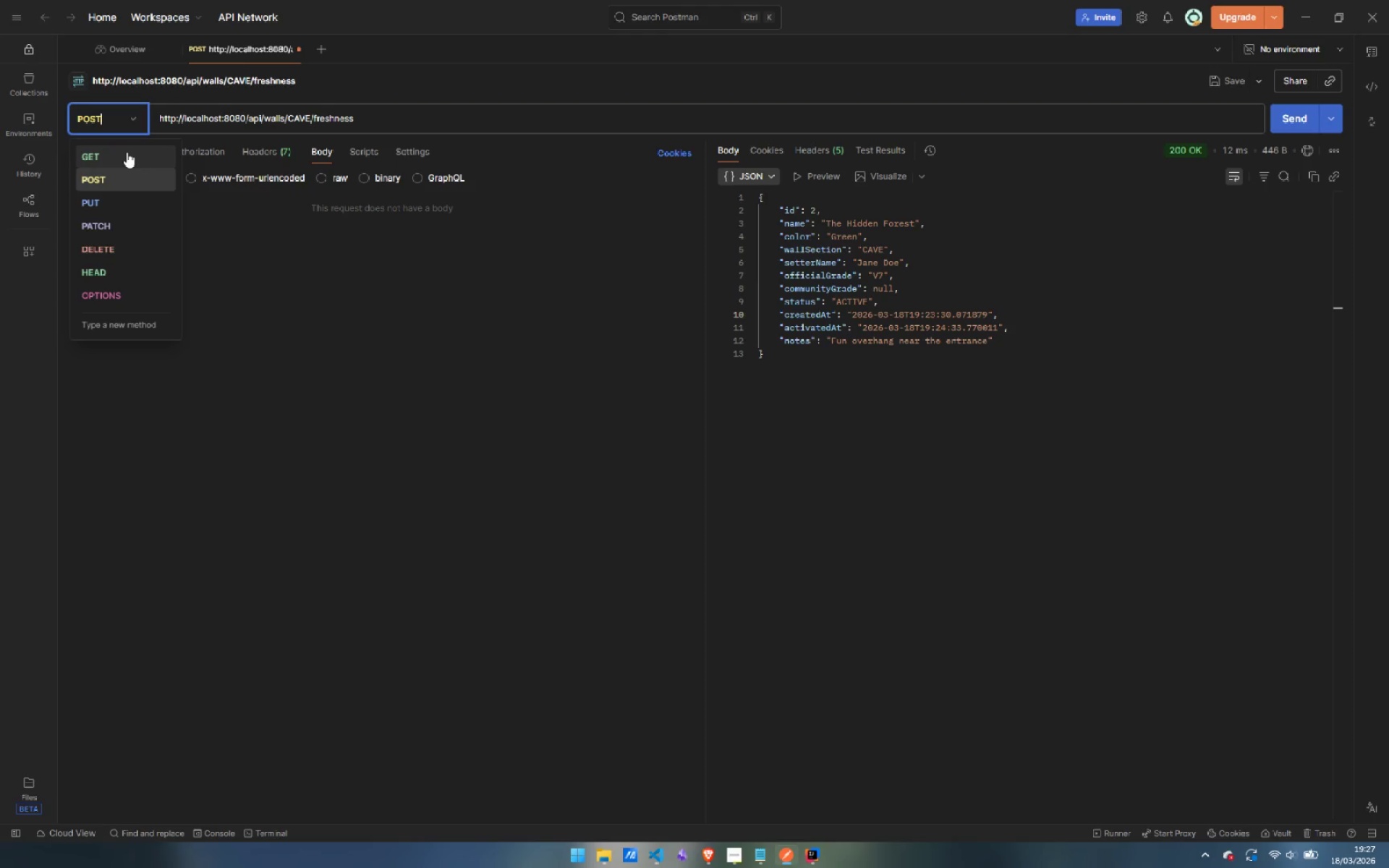 
left_click([127, 152])
 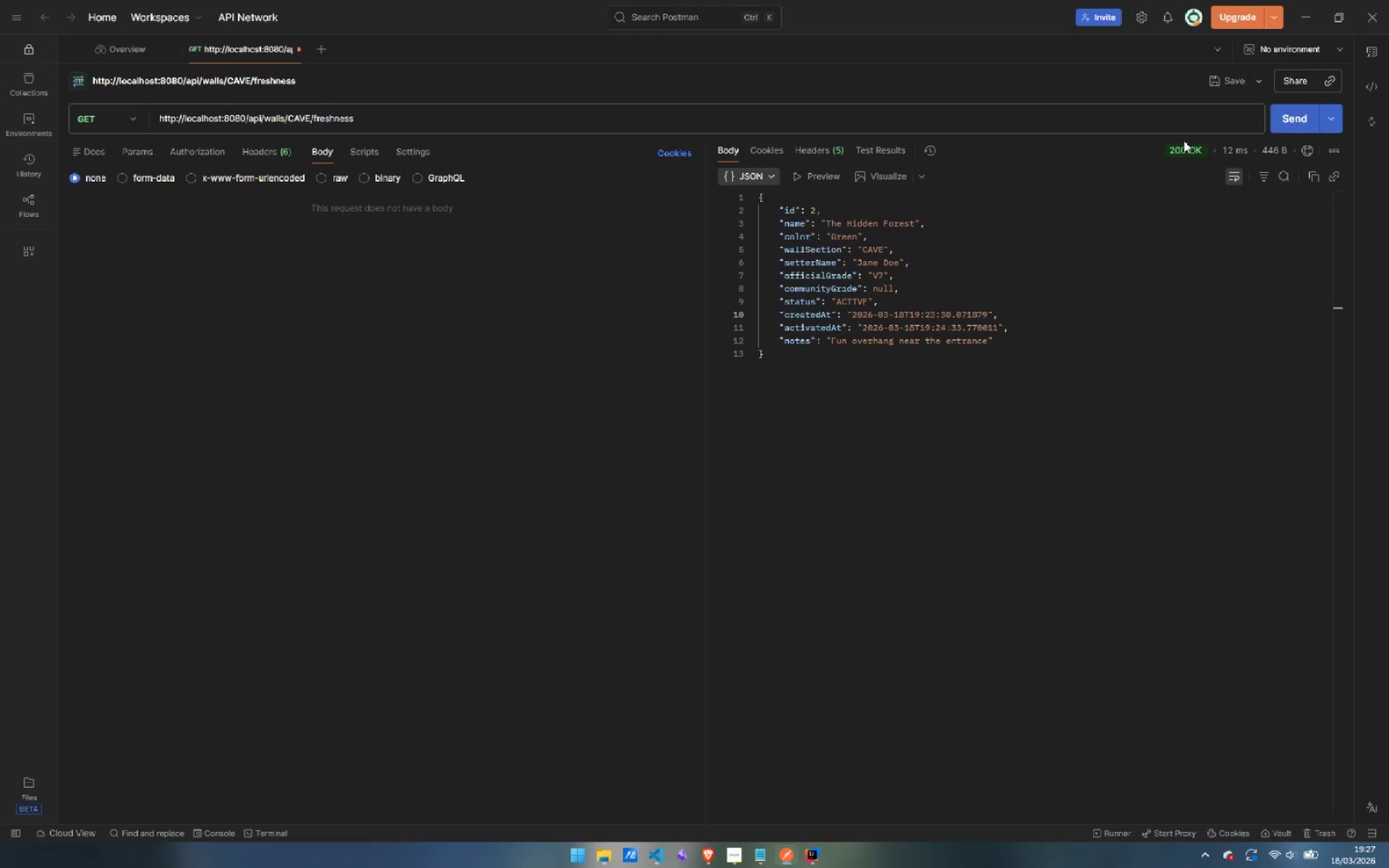 
left_click([1299, 122])
 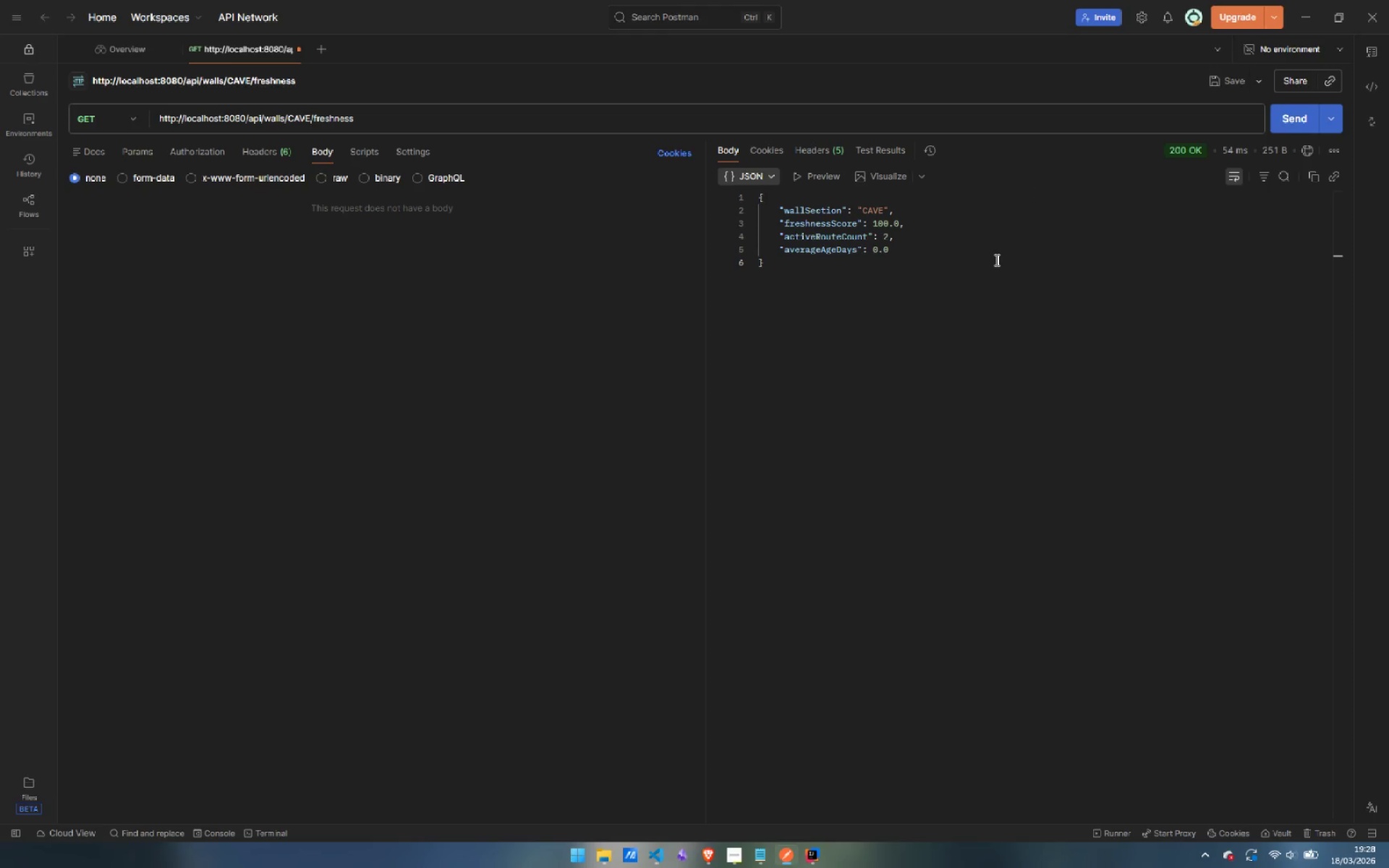 
wait(14.73)
 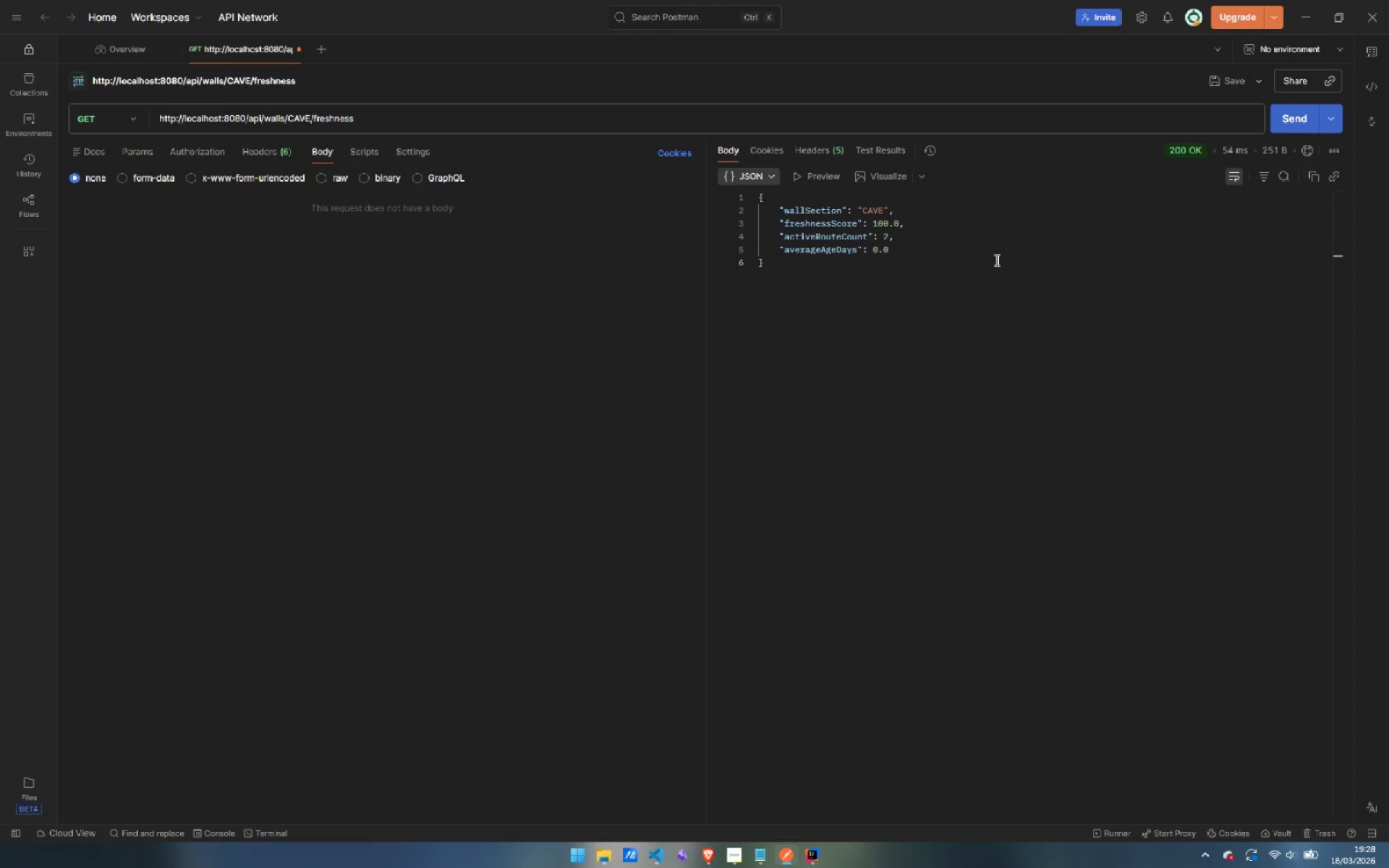 
double_click([270, 116])
 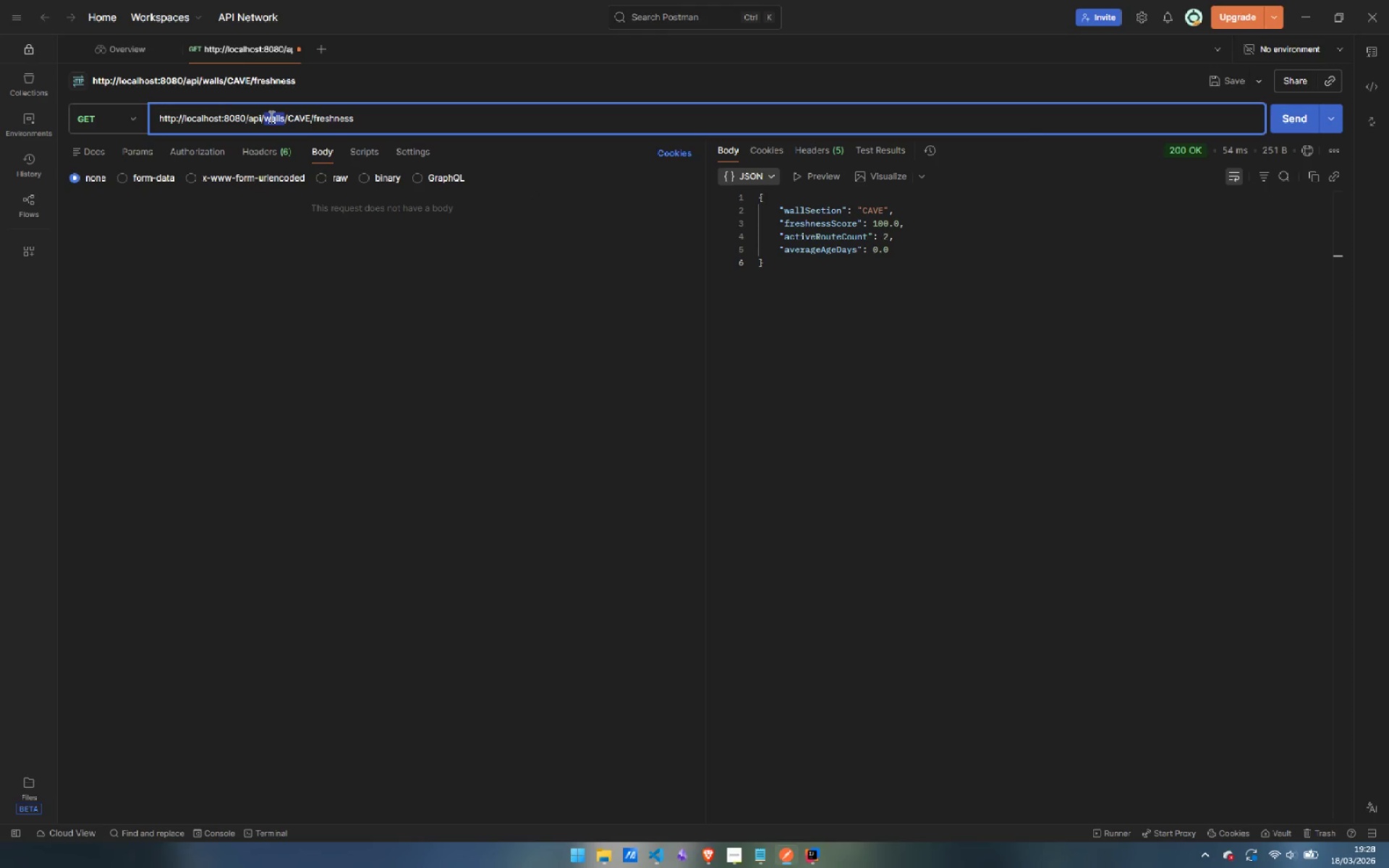 
type(routes)
 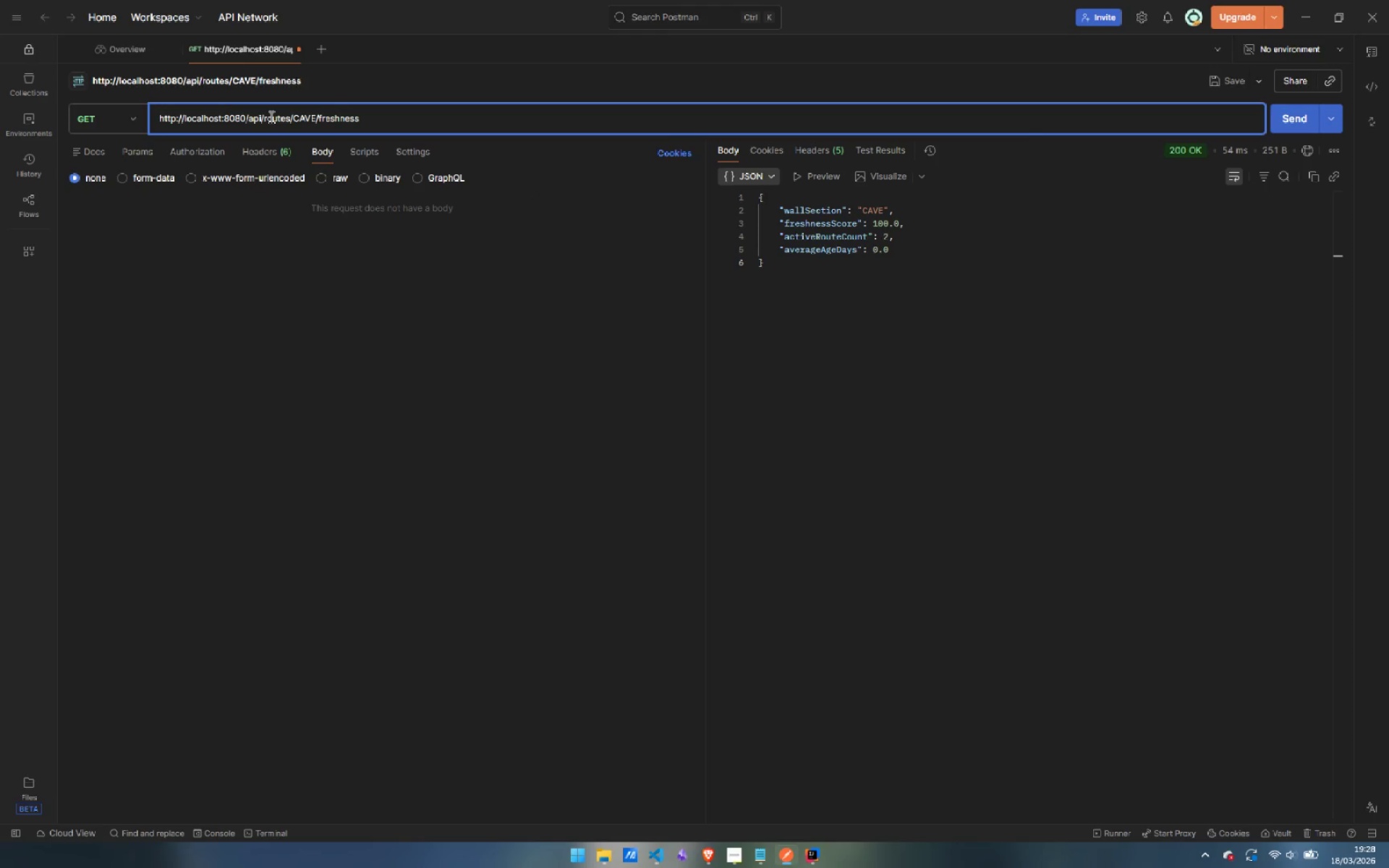 
key(Control+ArrowRight)
 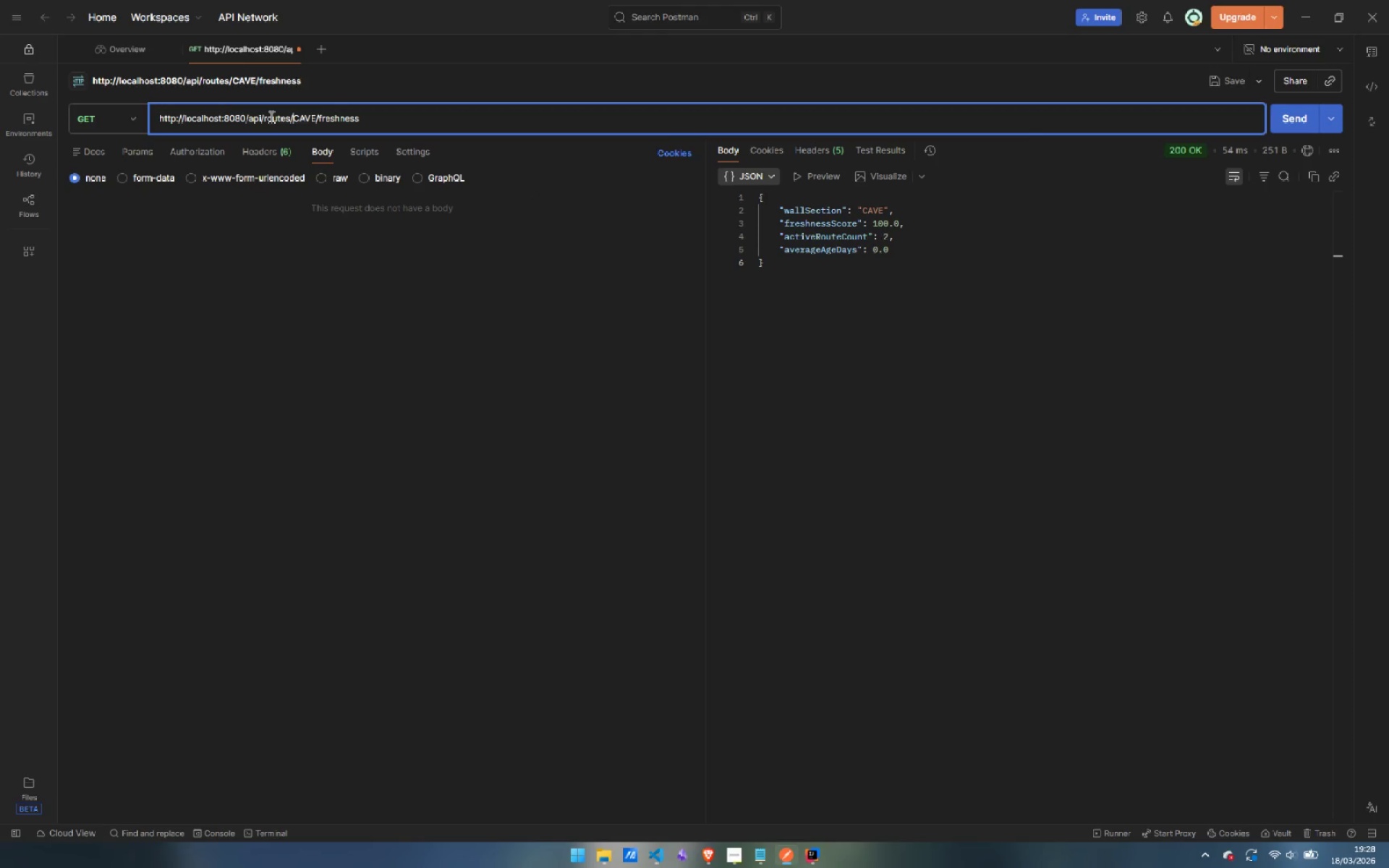 
key(Control+ControlLeft)
 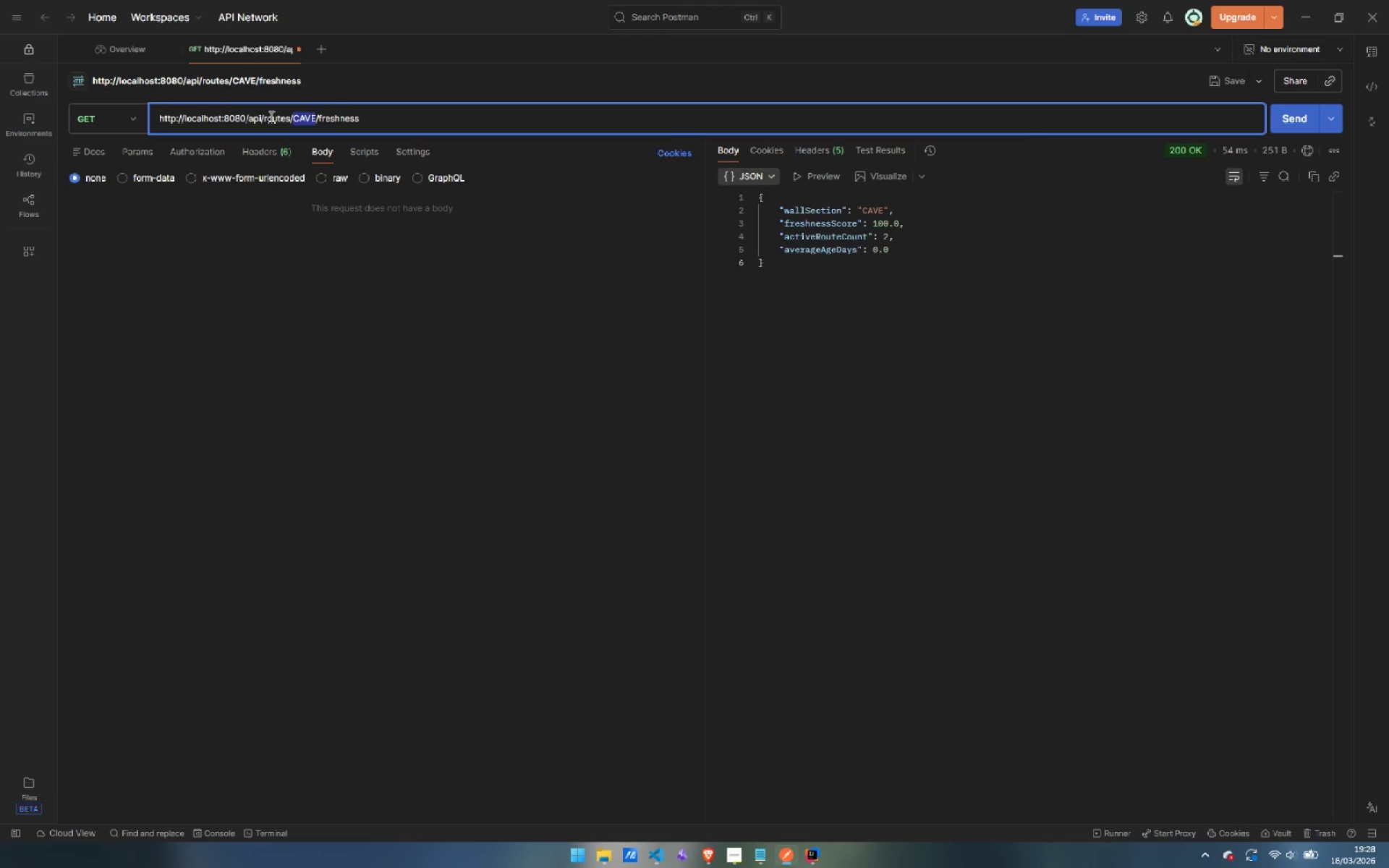 
key(Control+Shift+ShiftLeft)
 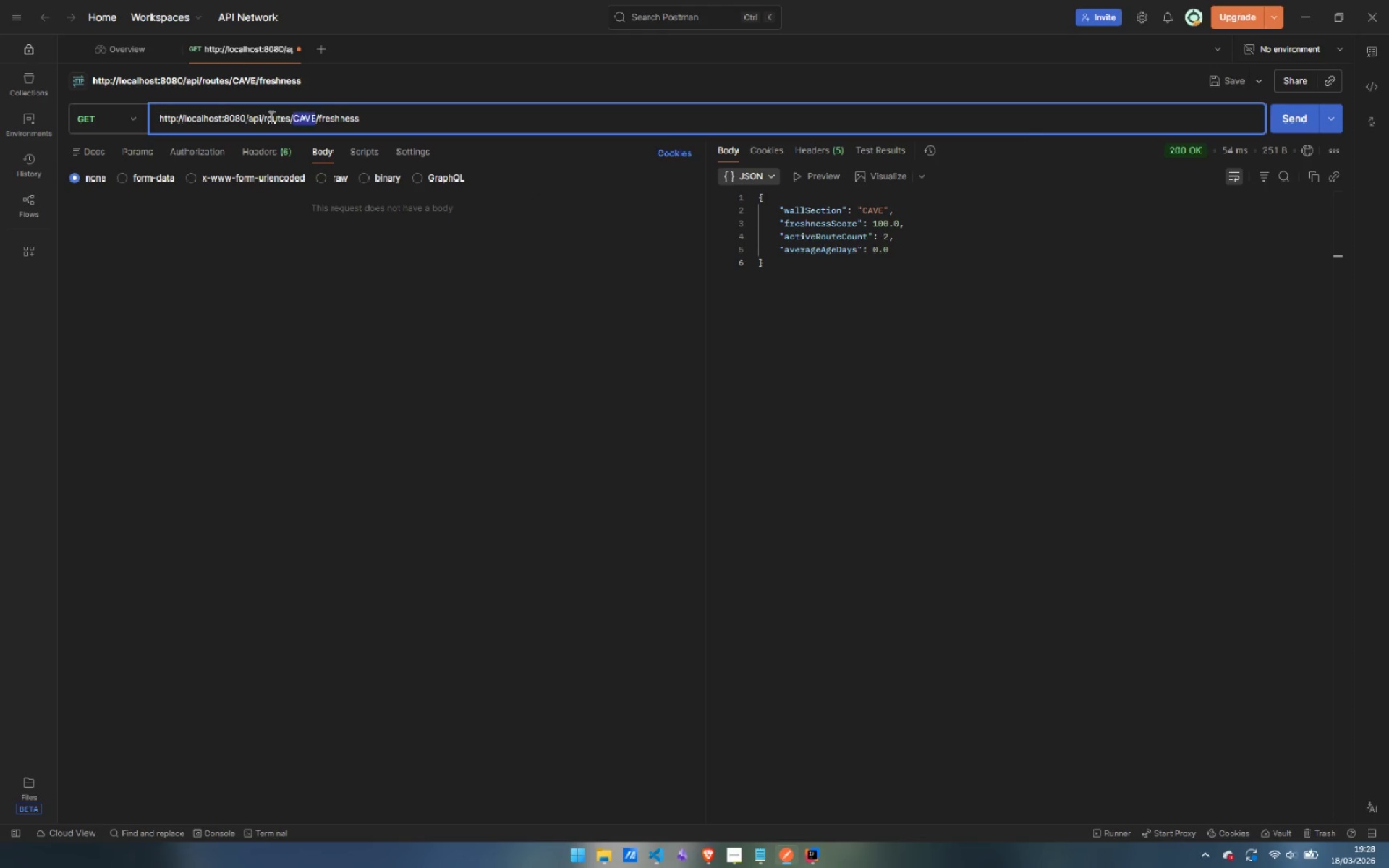 
key(Control+Shift+ArrowRight)
 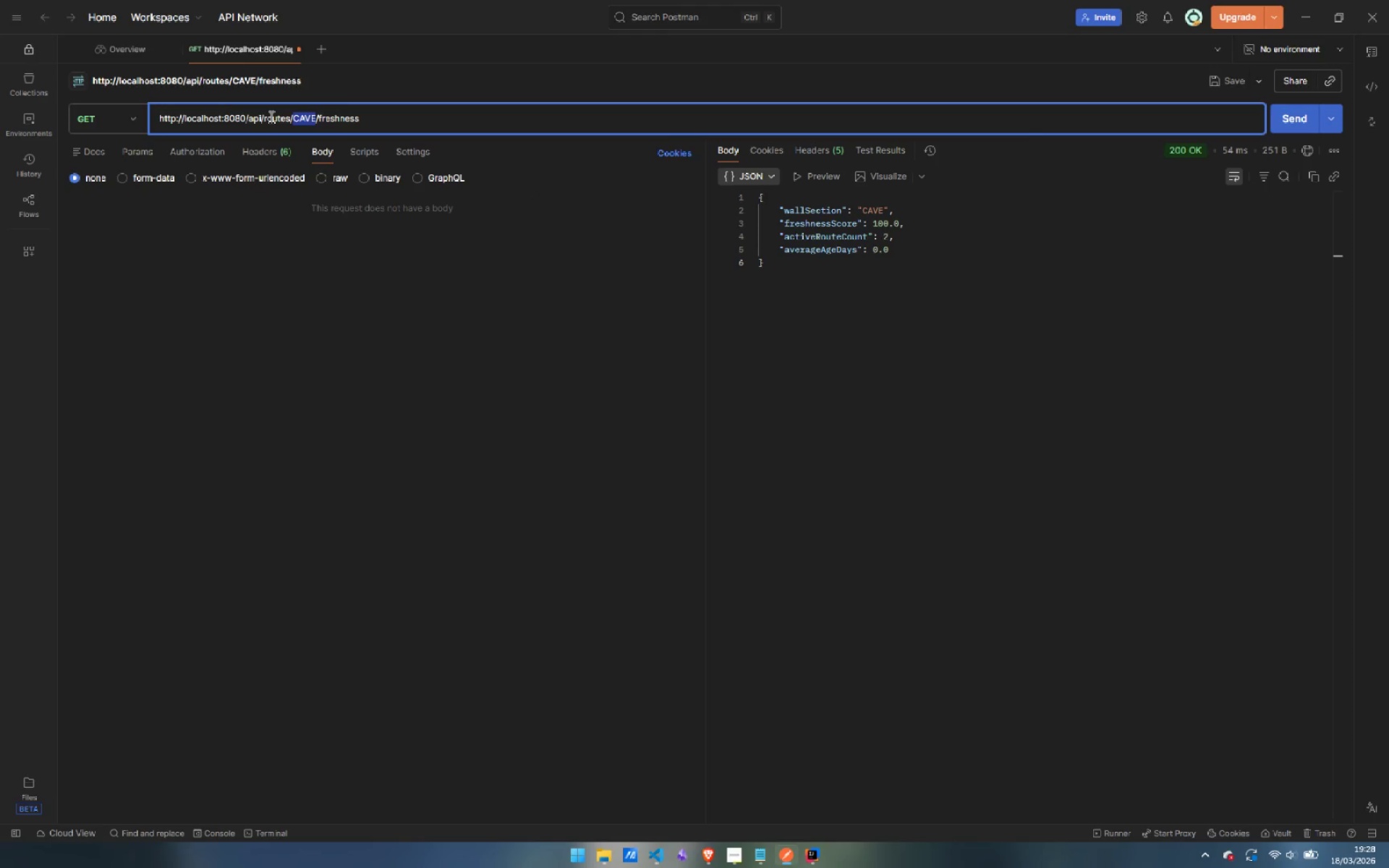 
key(2)
 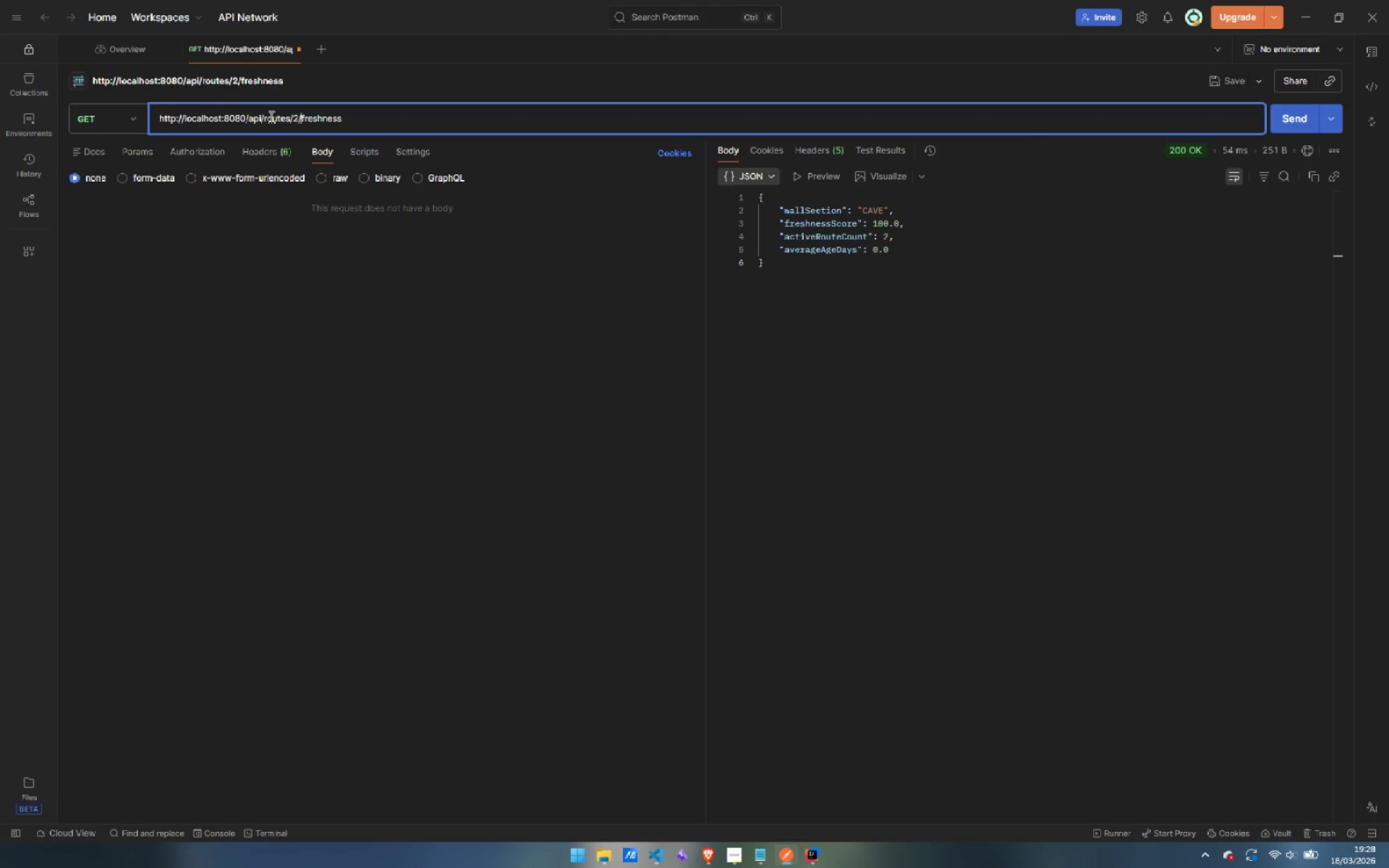 
key(ArrowRight)
 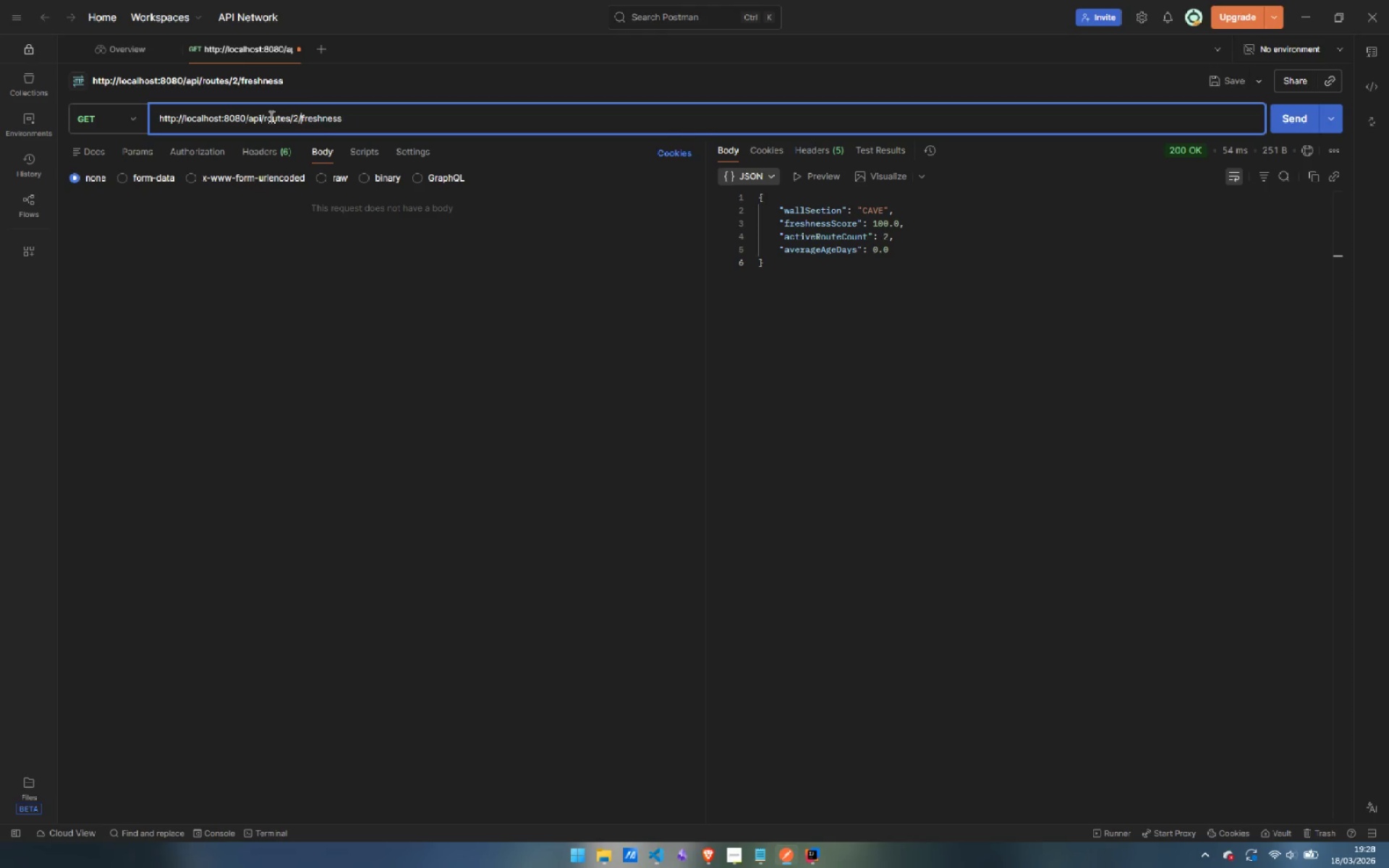 
key(Control+Shift+ShiftLeft)
 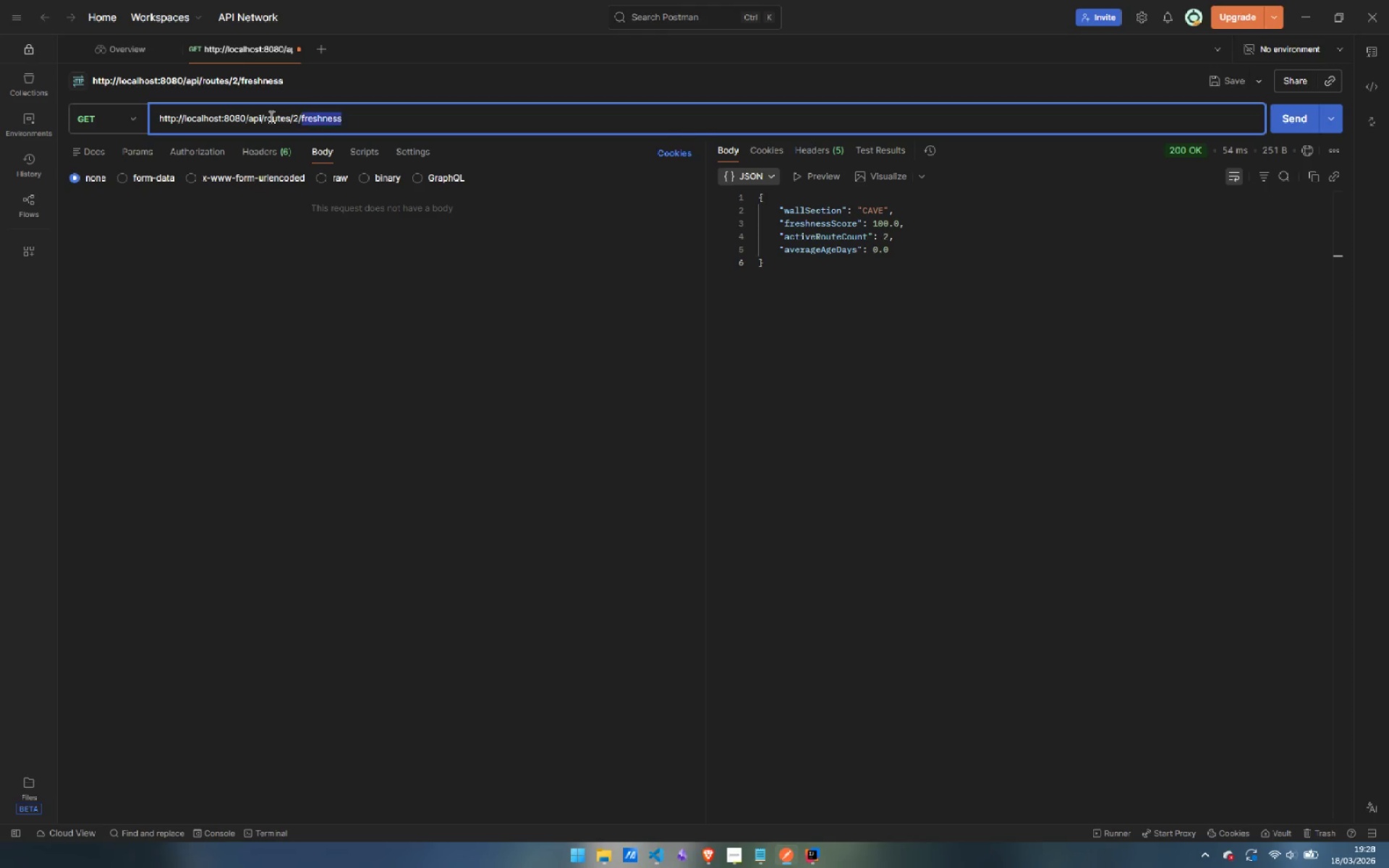 
key(Control+Shift+ArrowRight)
 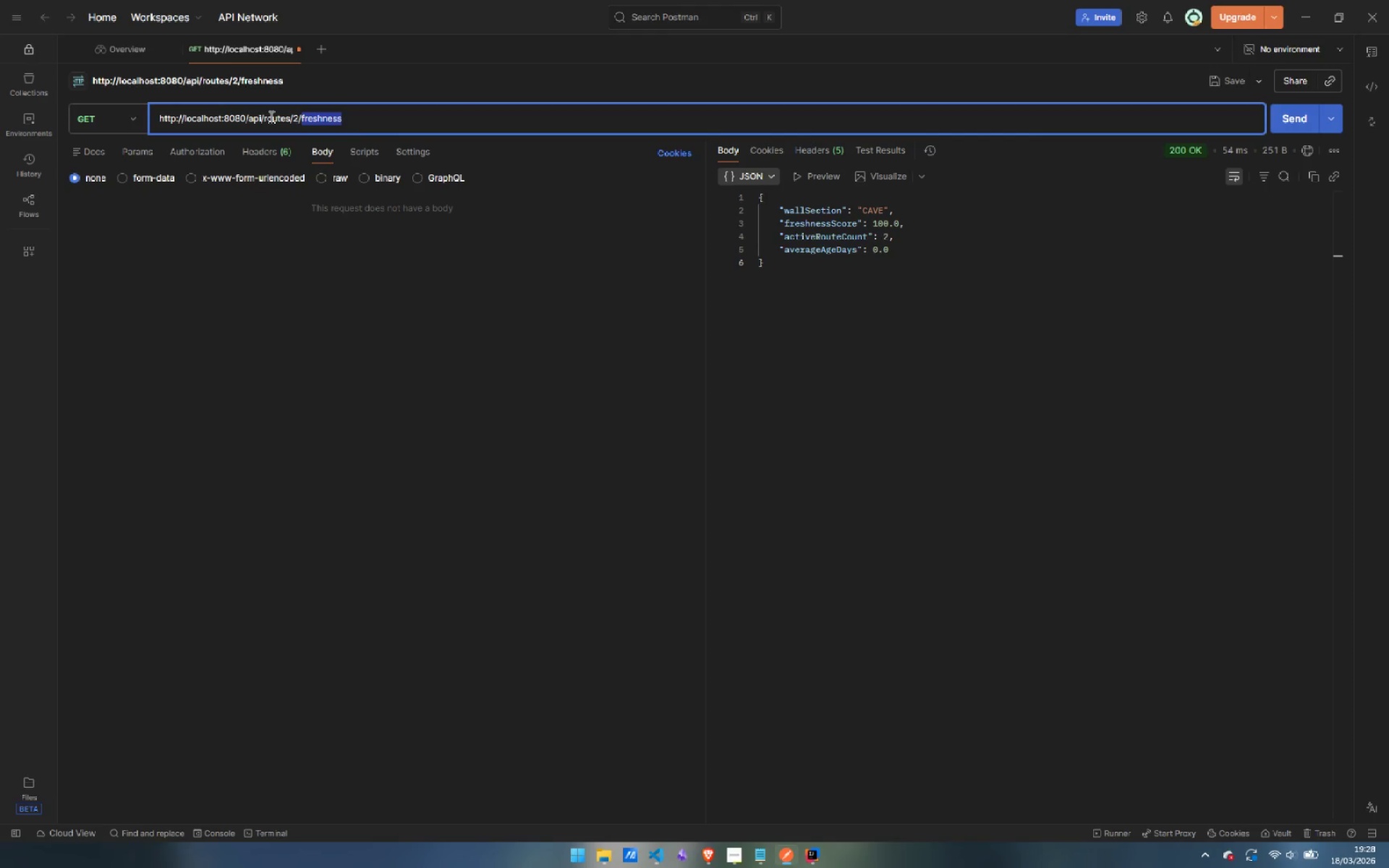 
type(reture)
key(Backspace)
key(Backspace)
key(Backspace)
type(ire)
 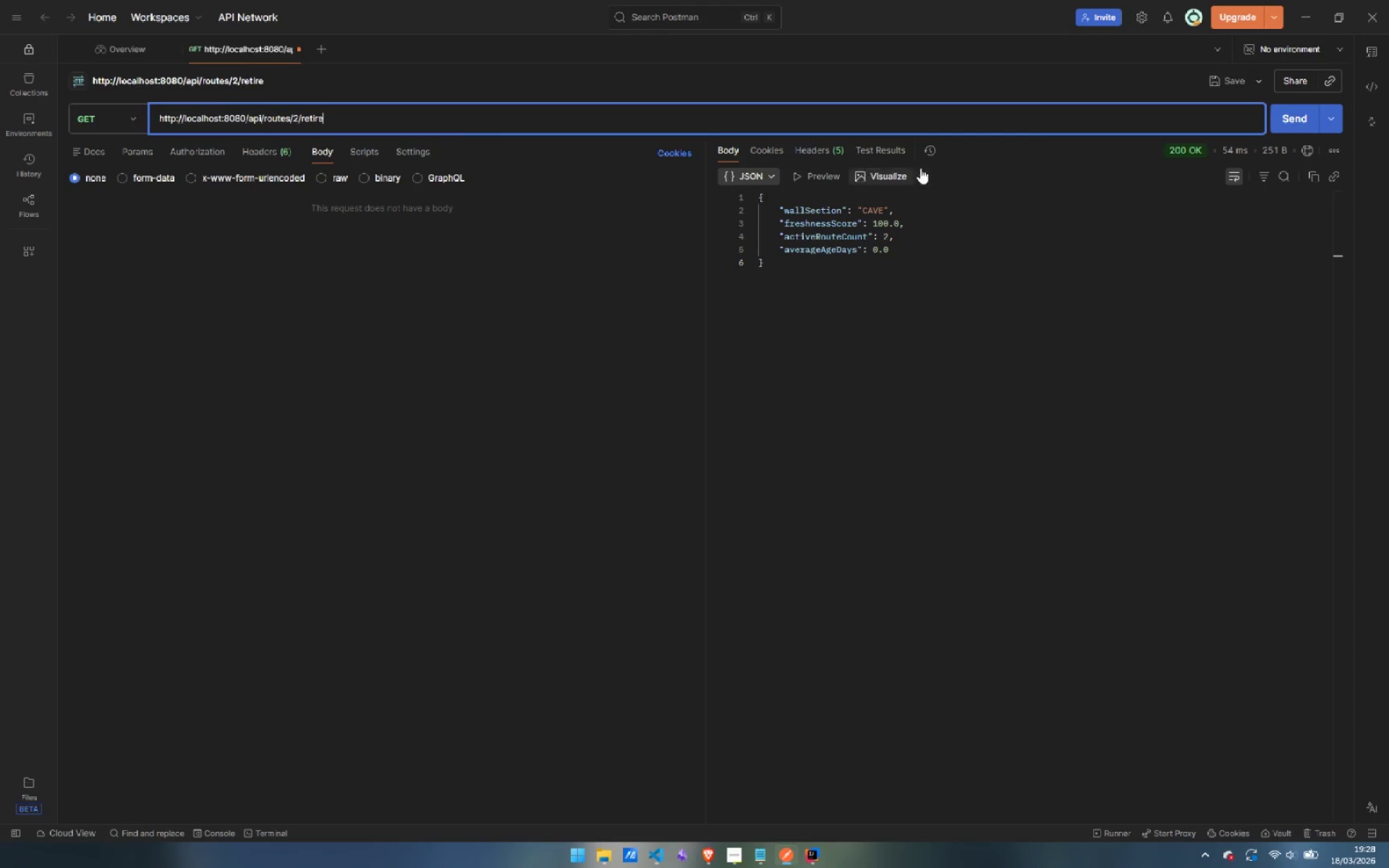 
left_click([1283, 127])
 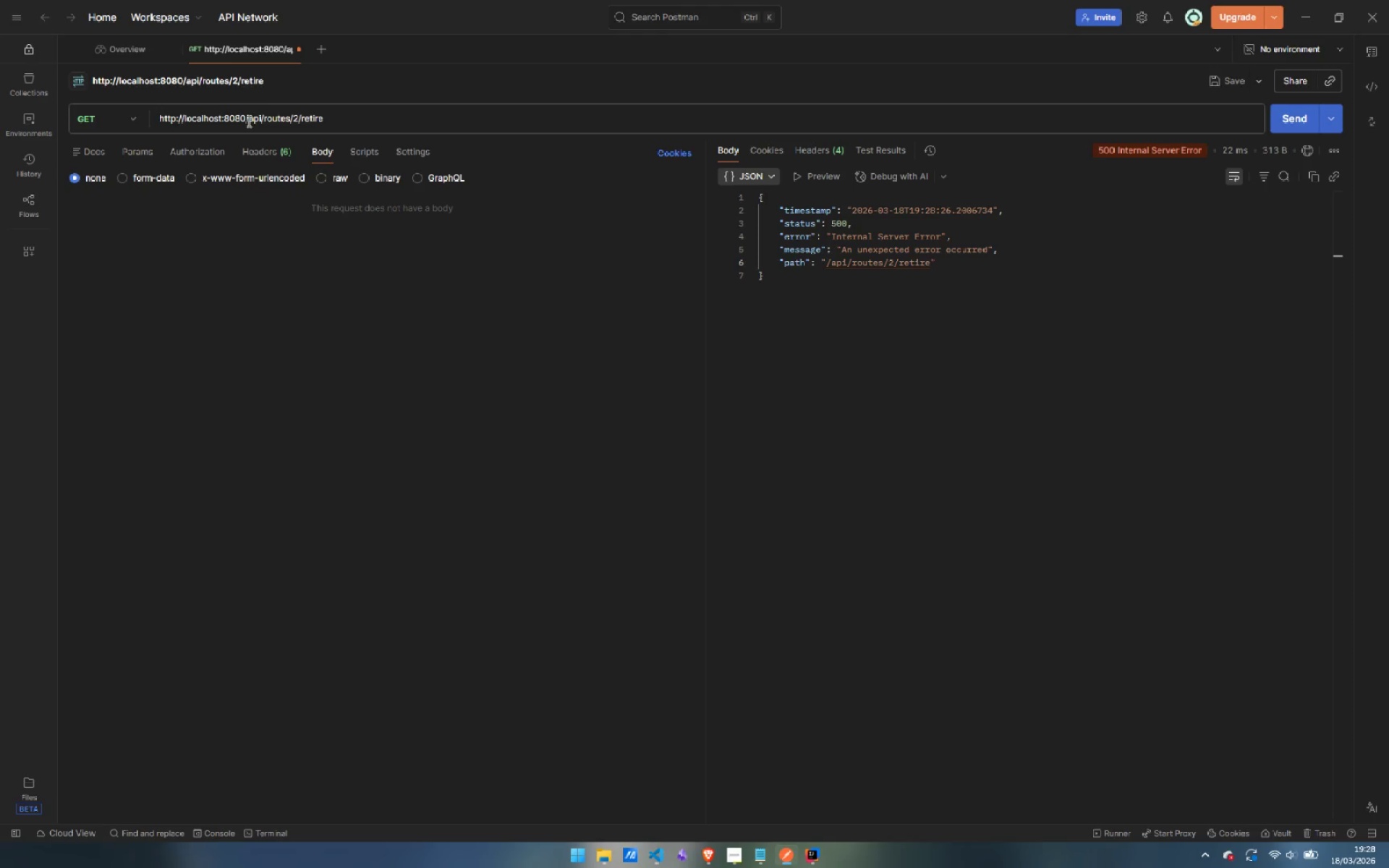 
wait(7.01)
 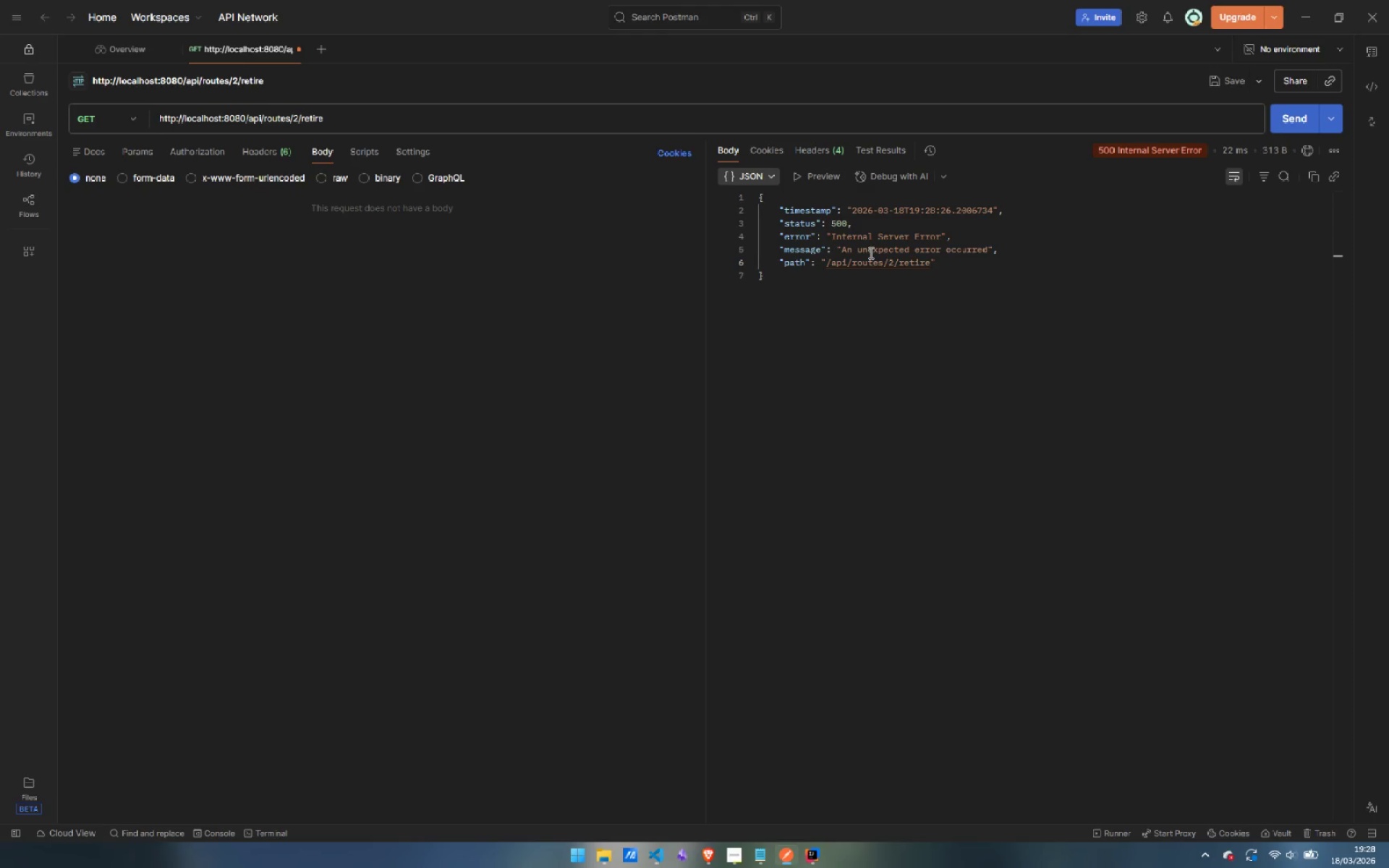 
left_click([132, 120])
 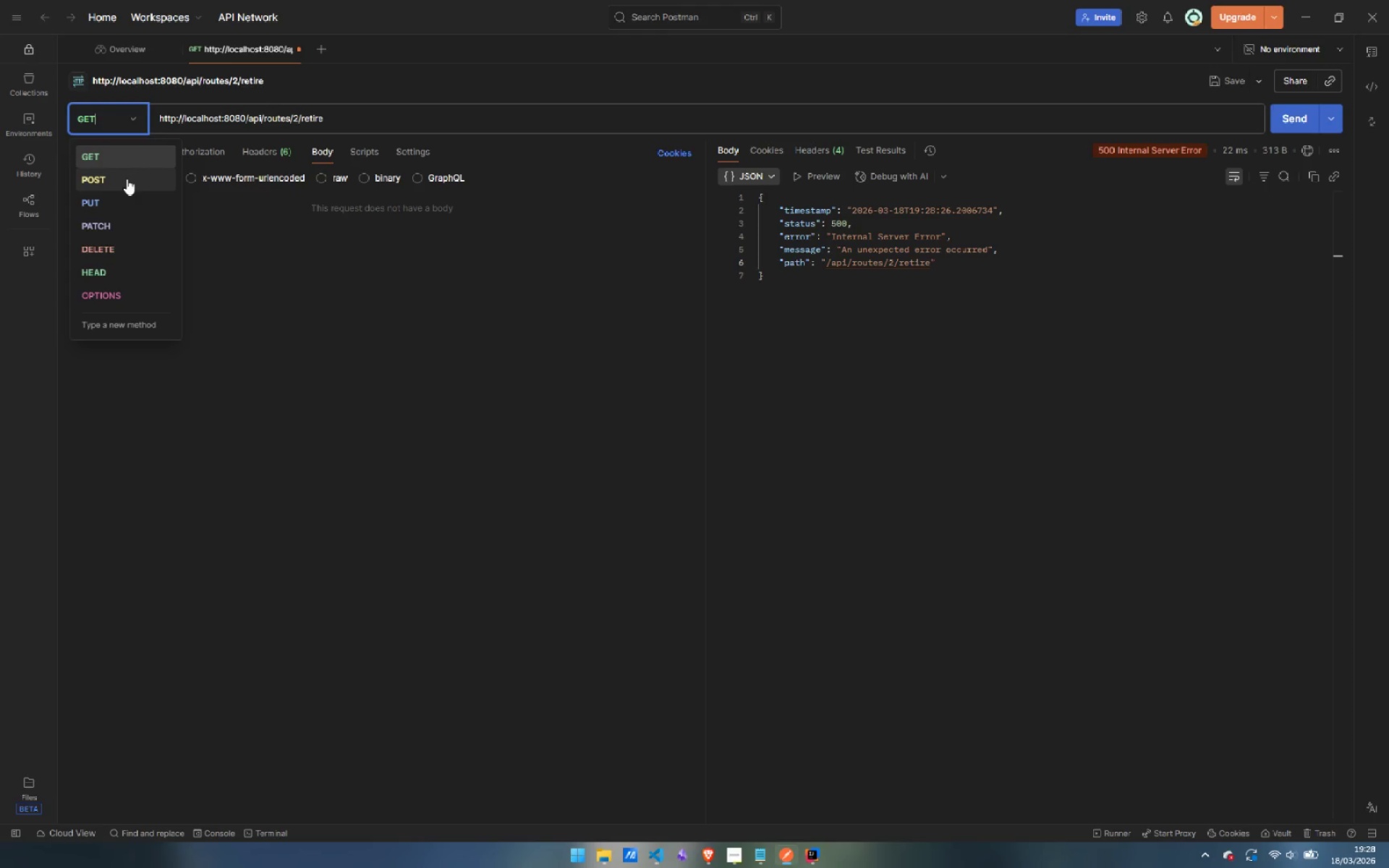 
left_click([127, 179])
 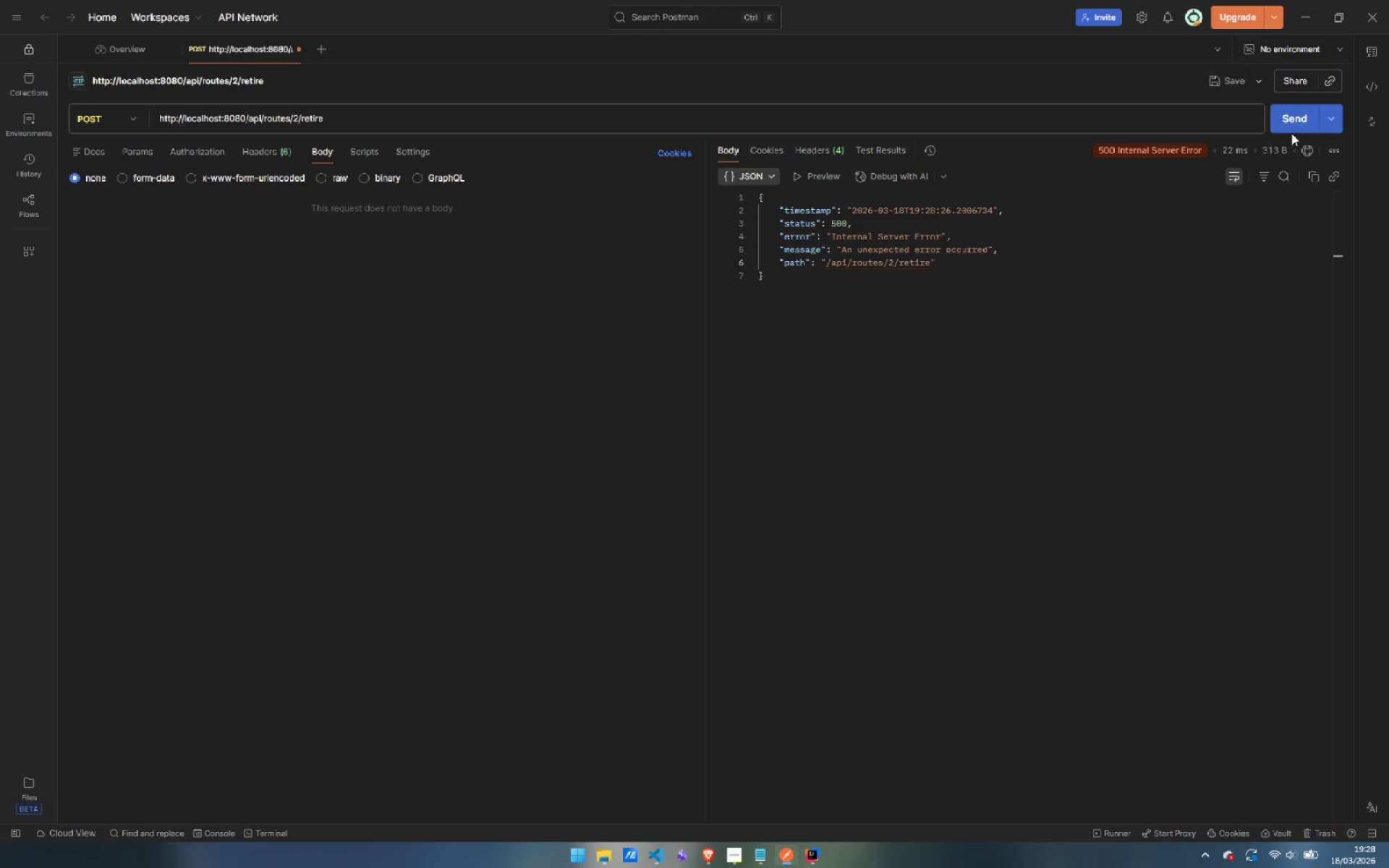 
left_click([1305, 124])
 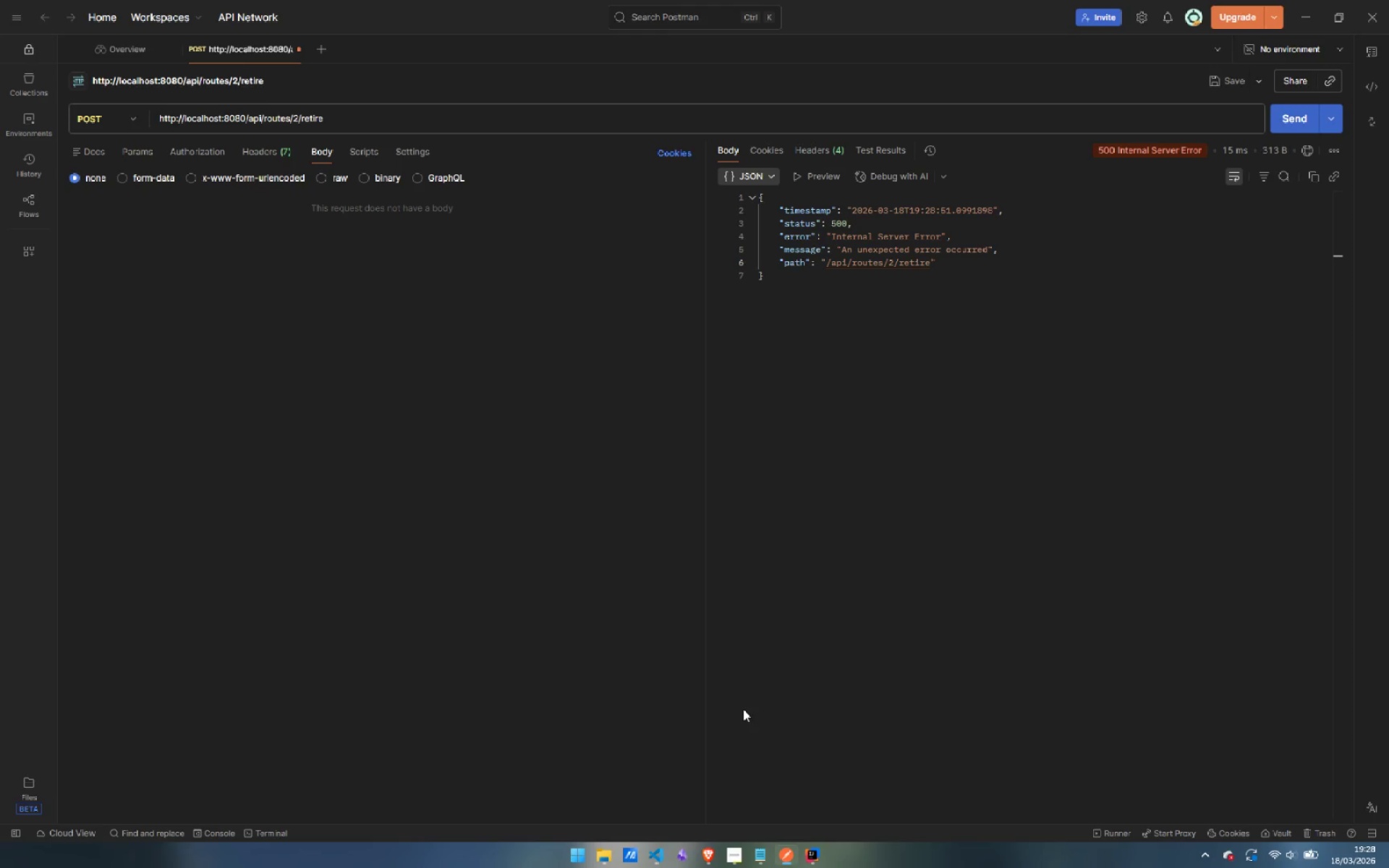 
wait(24.38)
 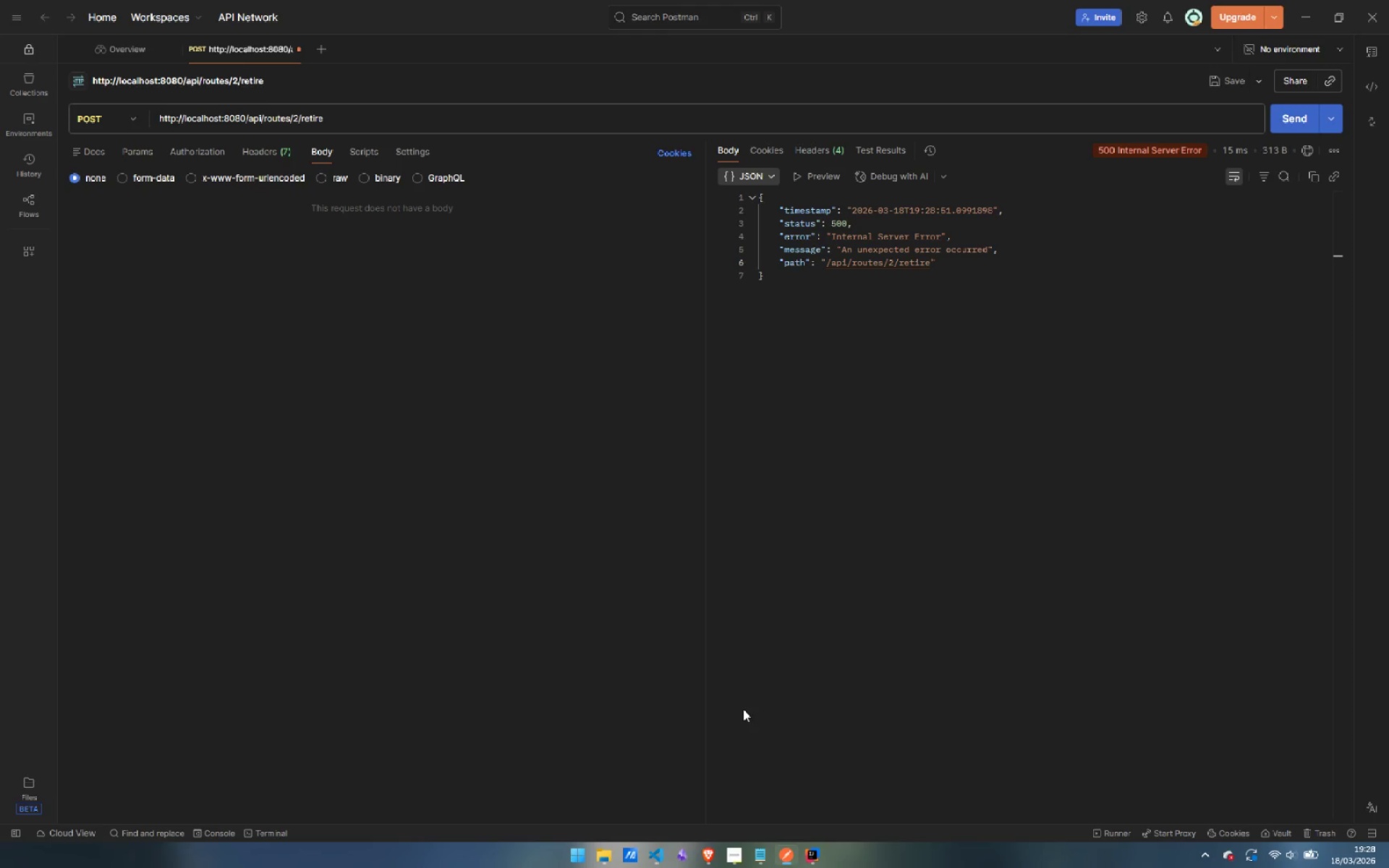 
left_click([822, 859])
 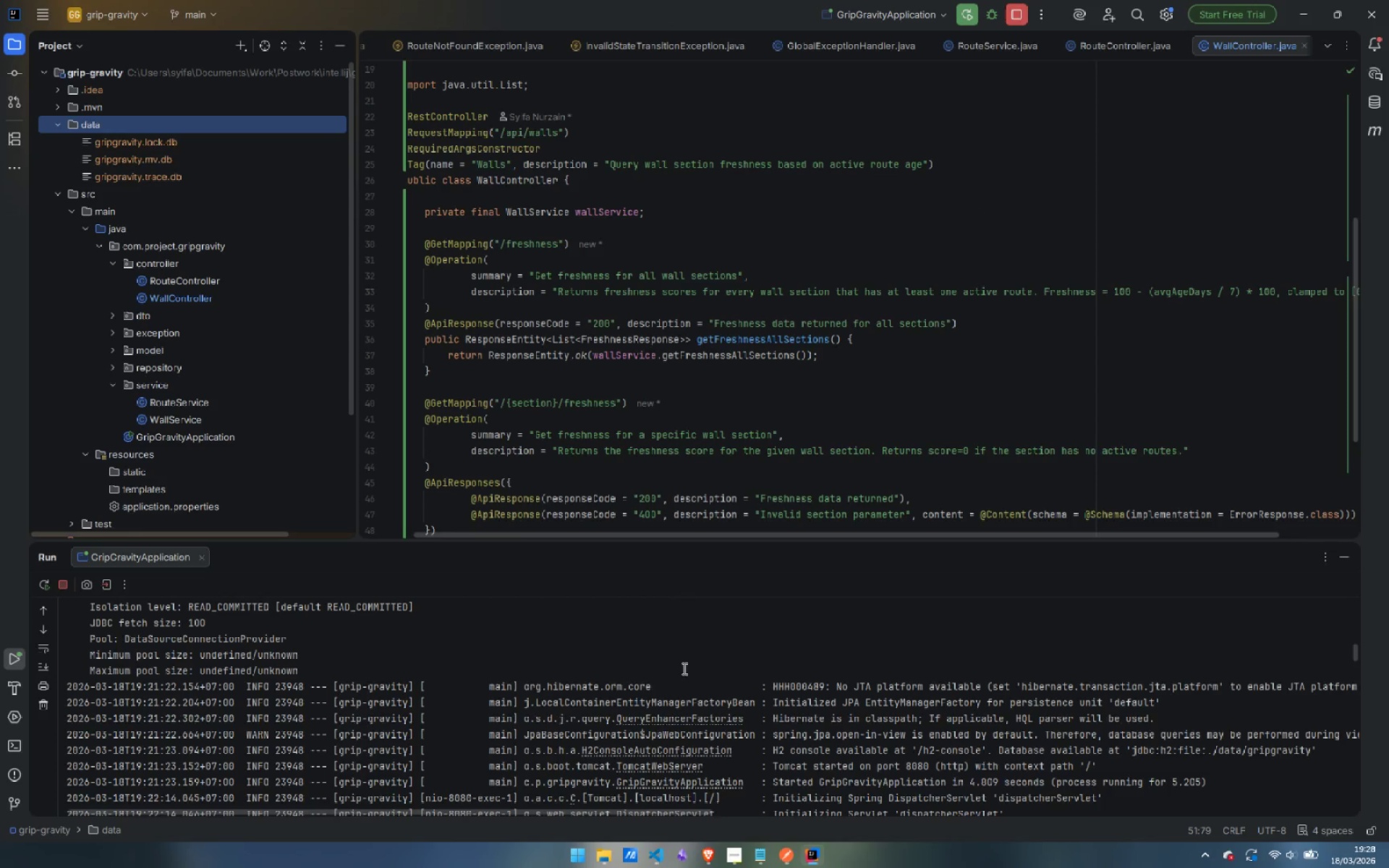 
scroll: coordinate [666, 678], scroll_direction: down, amount: 24.0
 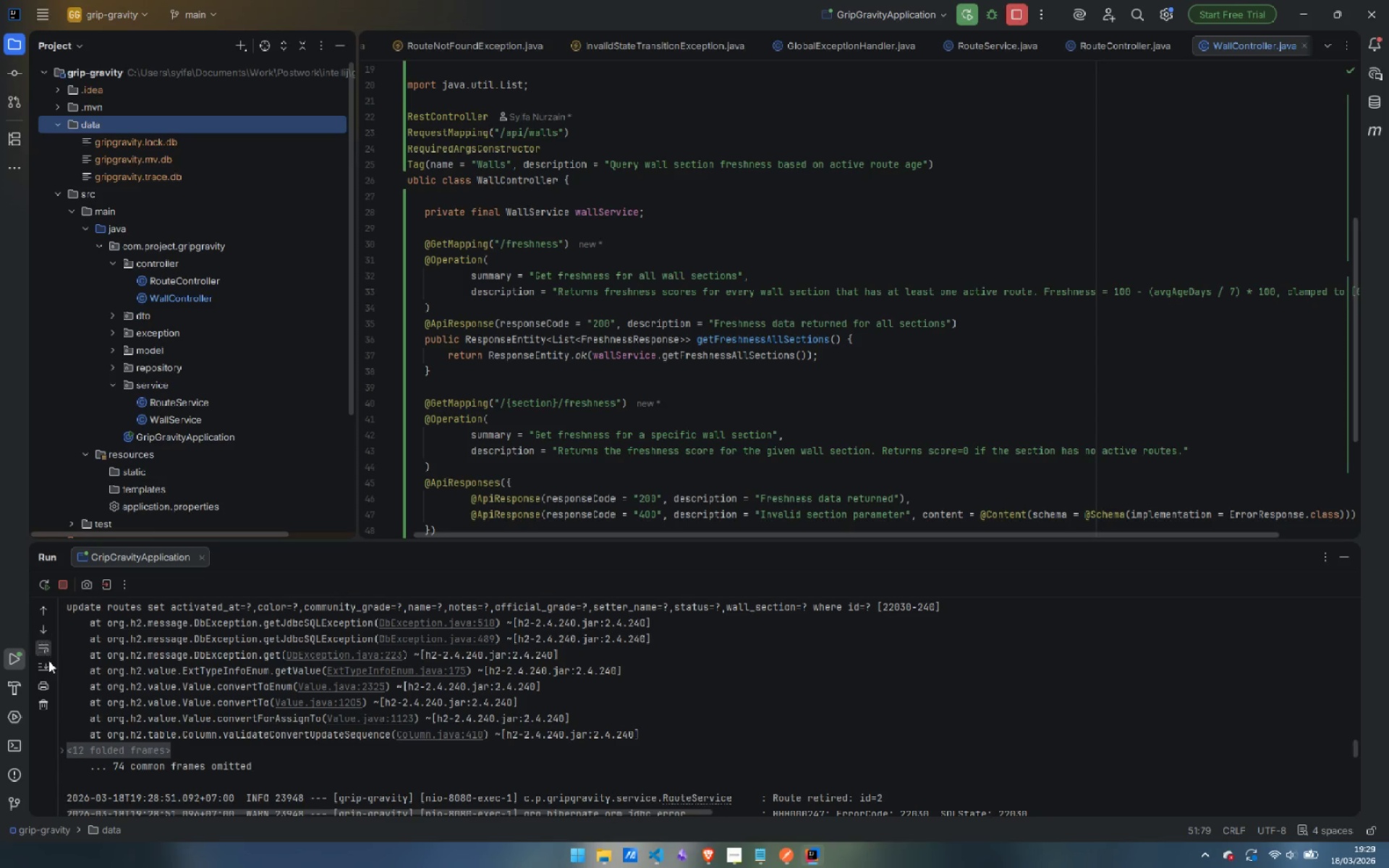 
left_click([46, 663])
 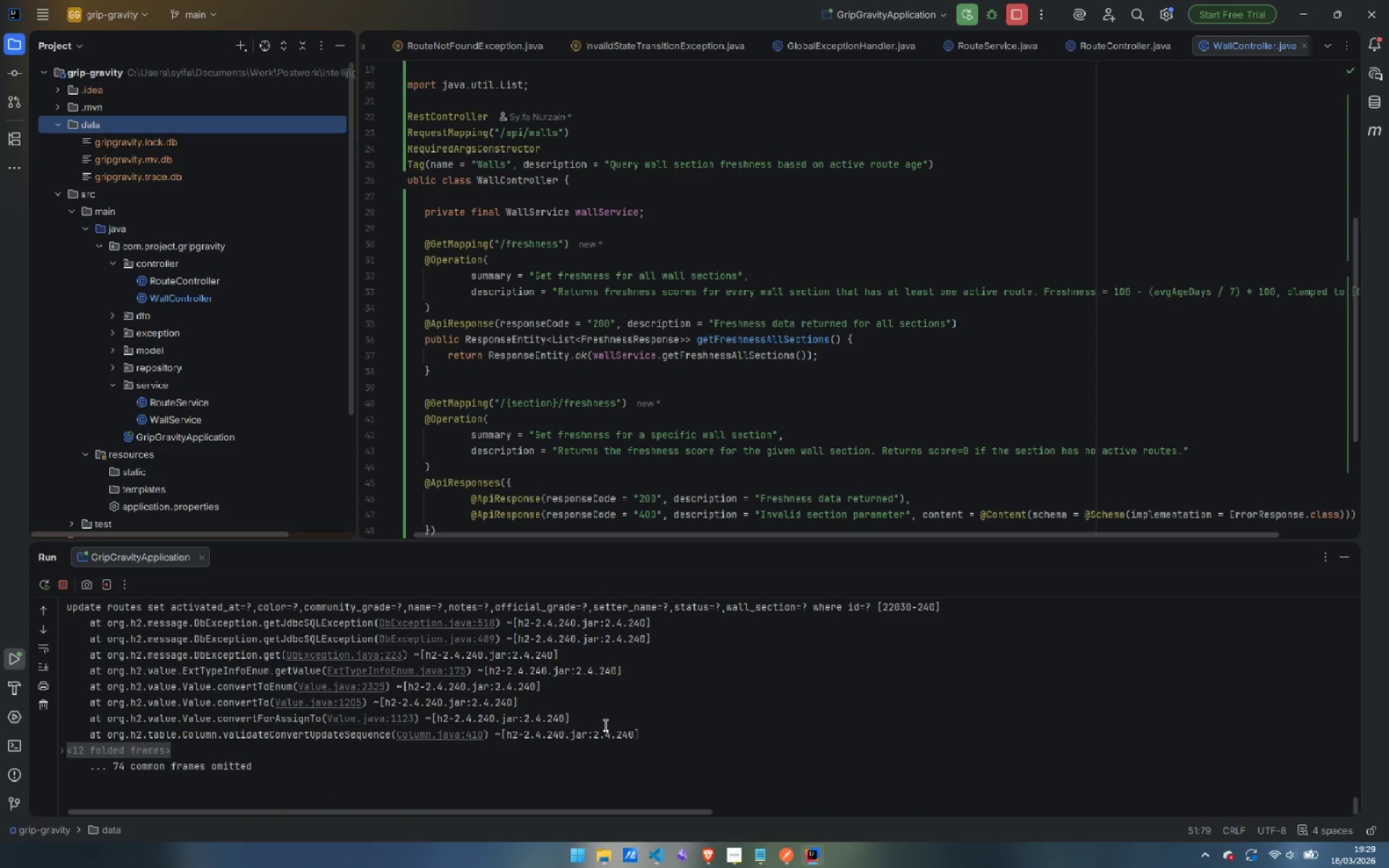 
scroll: coordinate [668, 715], scroll_direction: up, amount: 3.0
 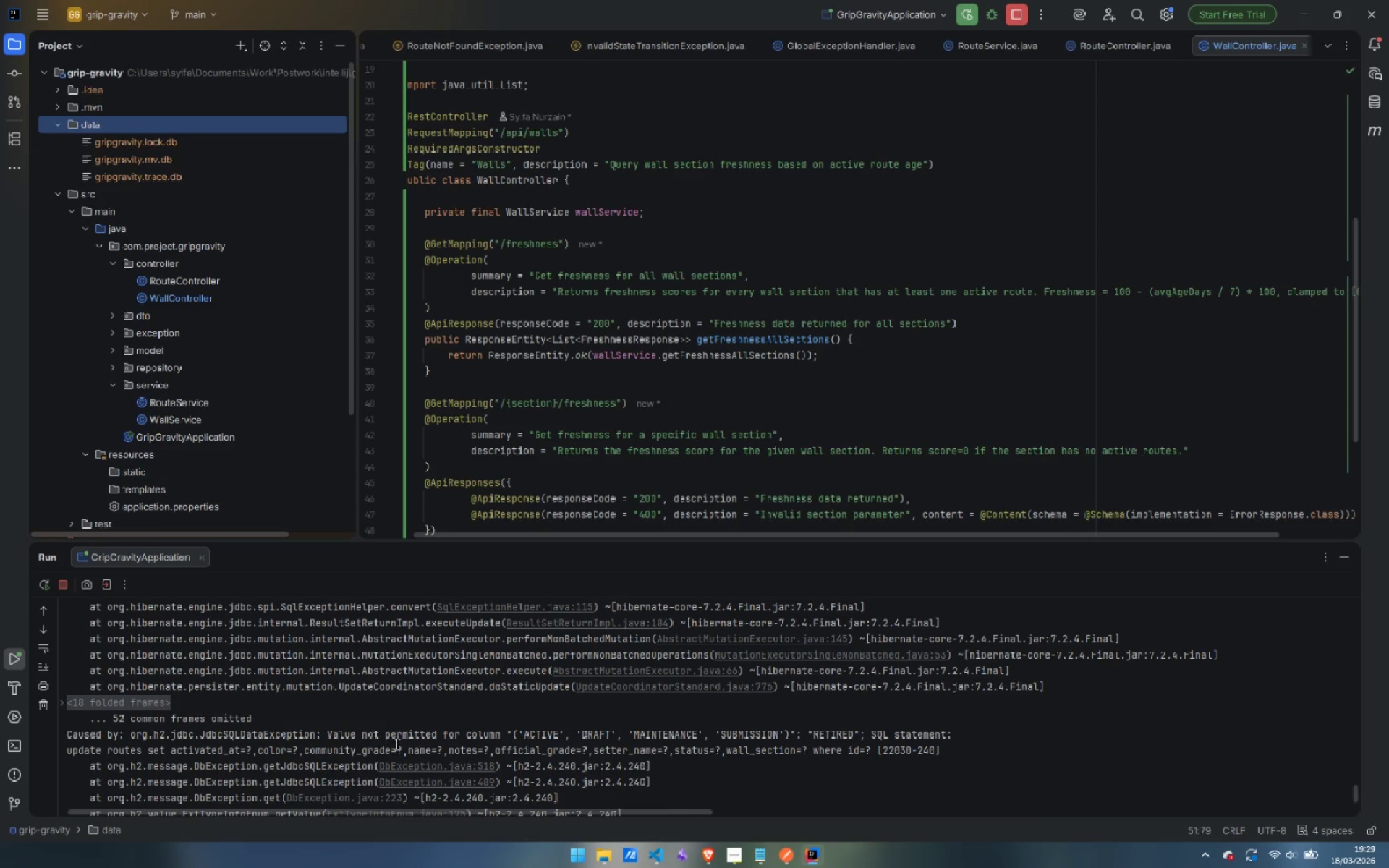 
wait(6.75)
 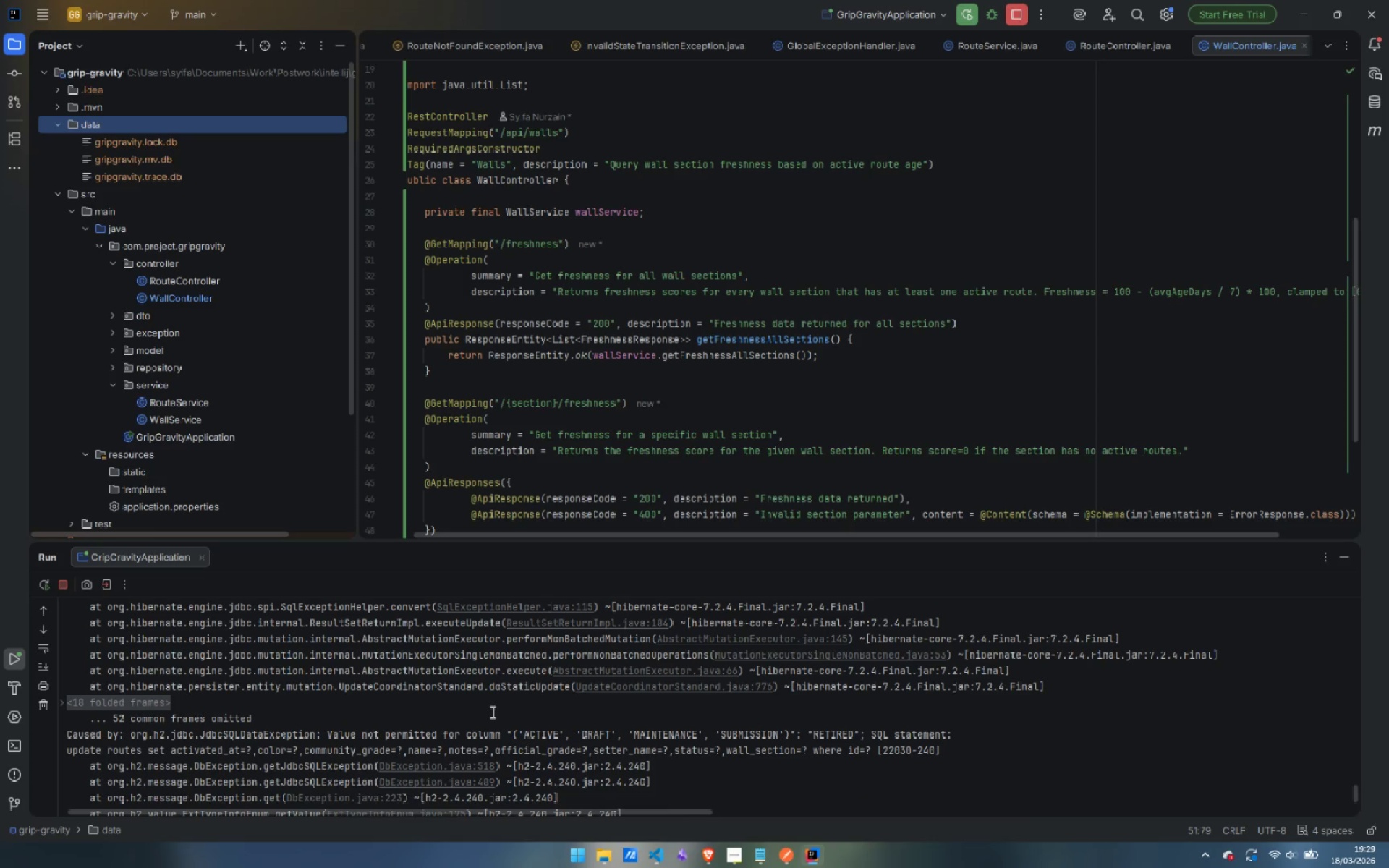 
left_click([744, 733])
 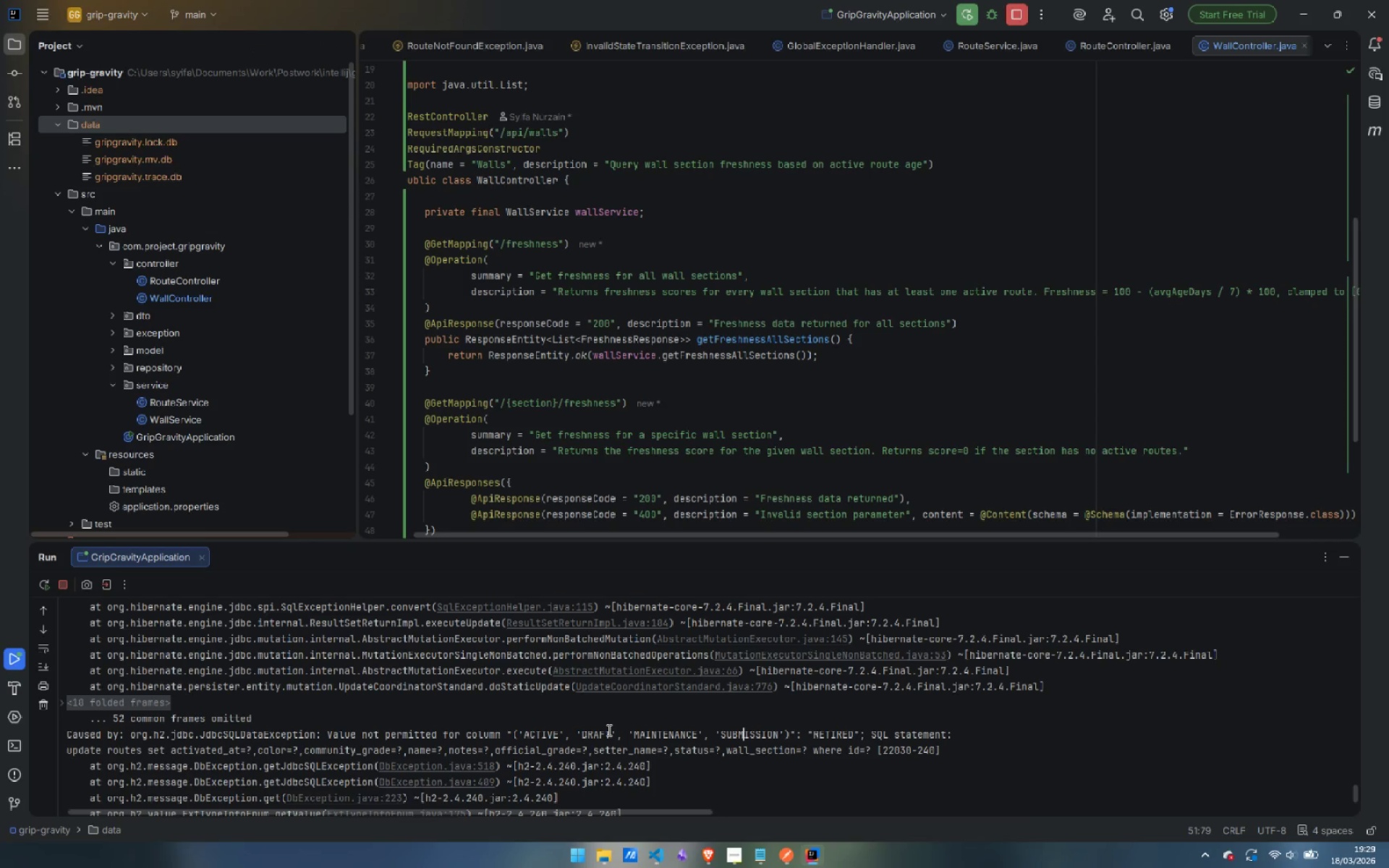 
left_click([608, 730])
 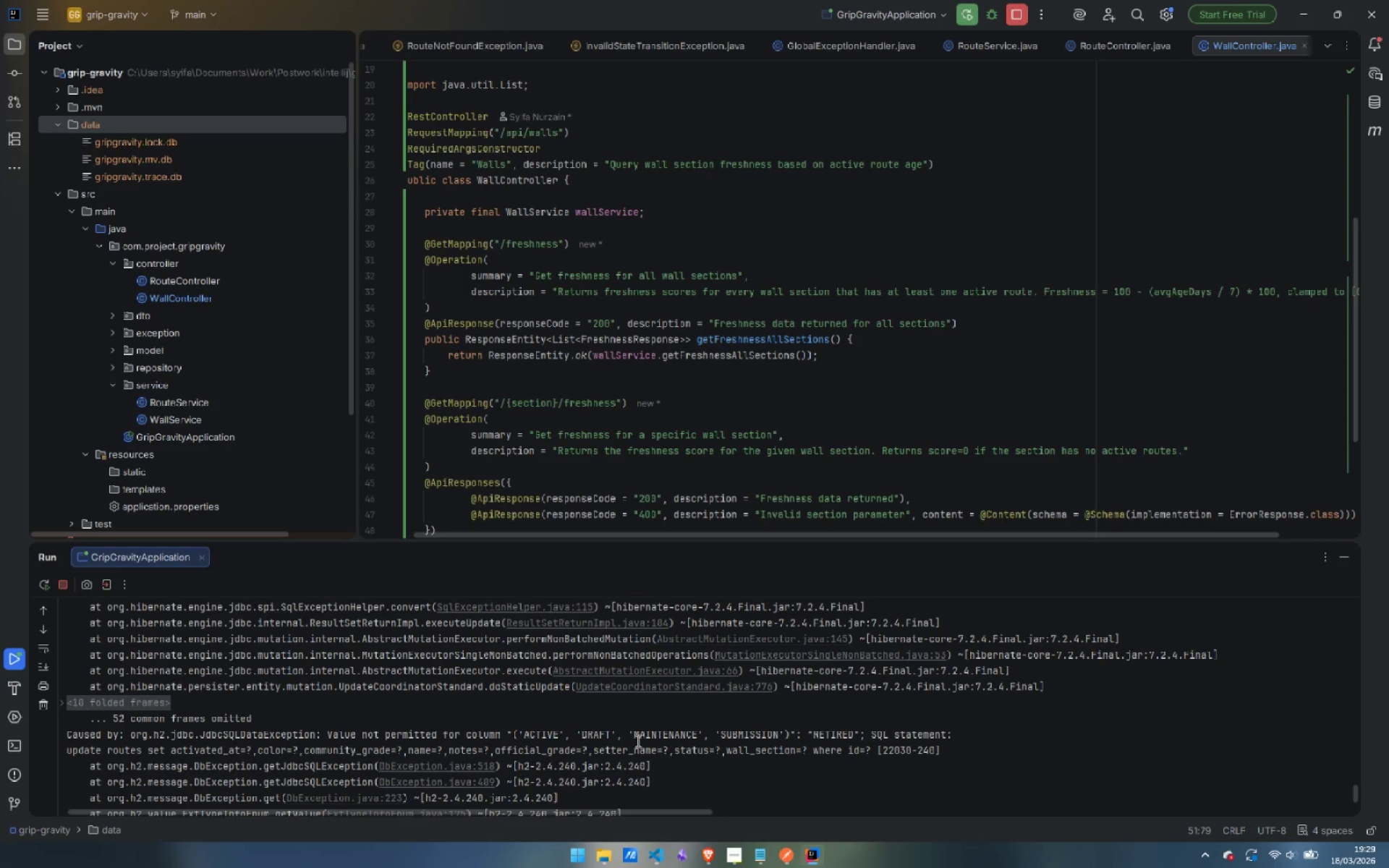 
scroll: coordinate [584, 728], scroll_direction: down, amount: 2.0
 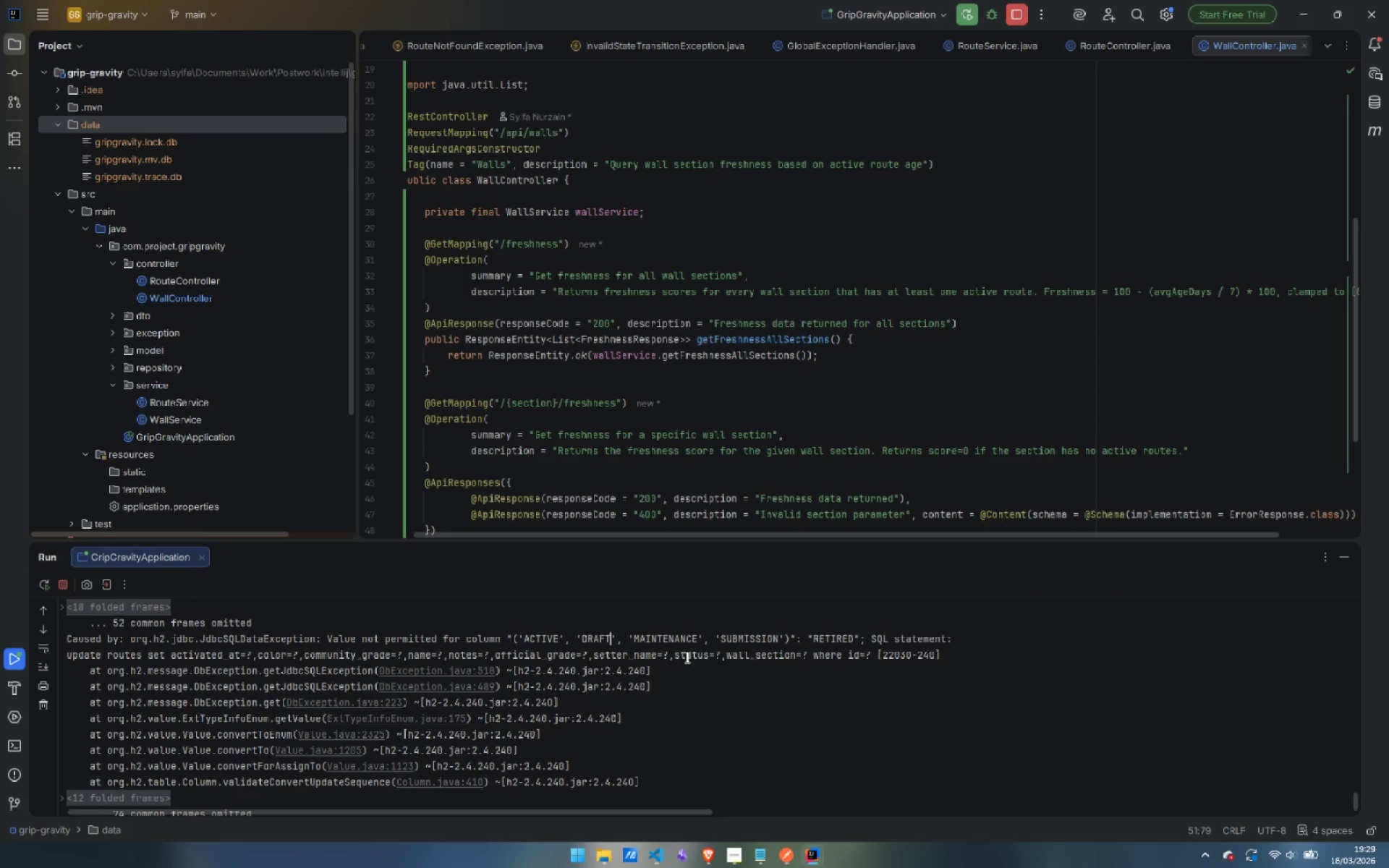 
double_click([755, 637])
 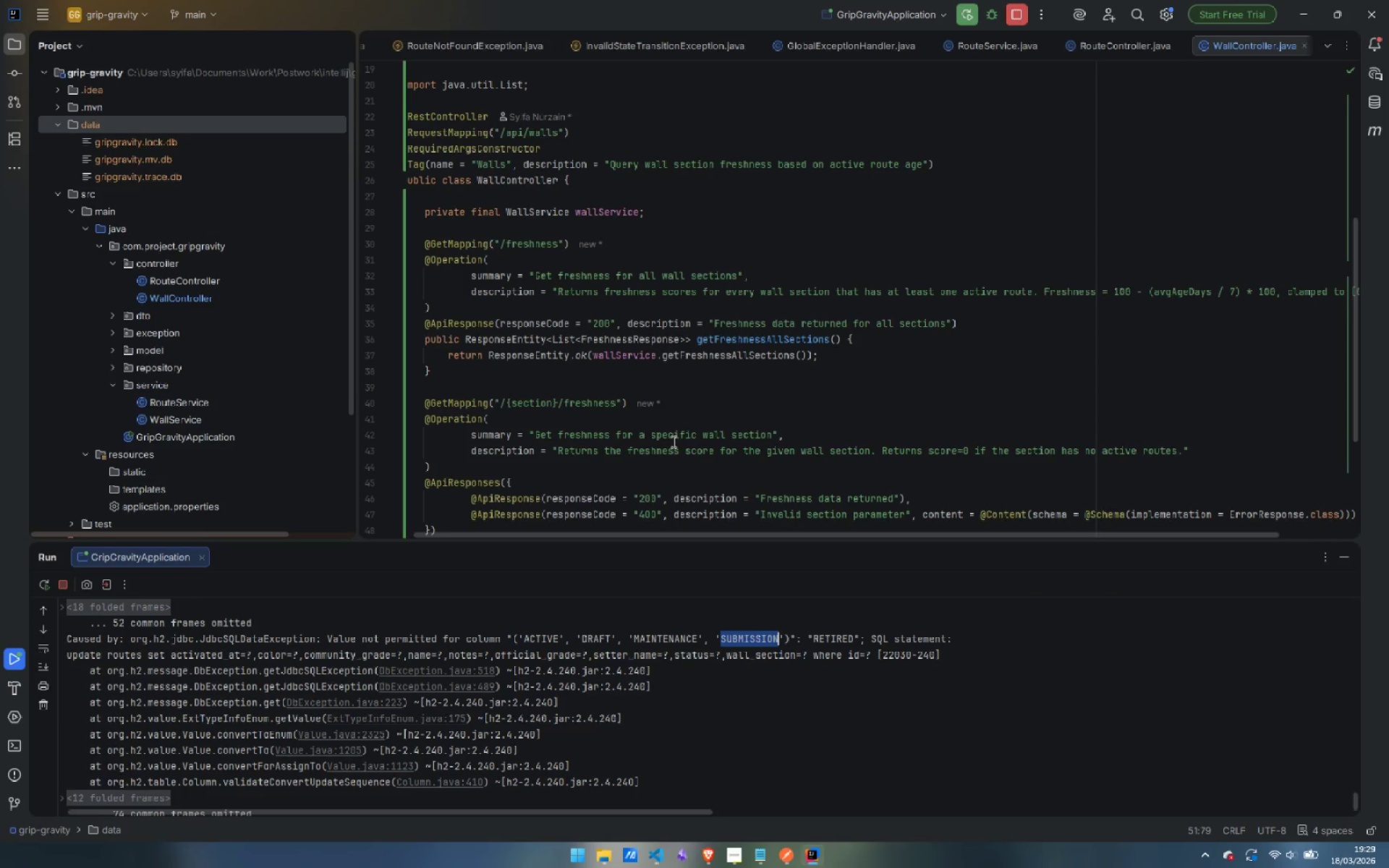 
key(Control+C)
 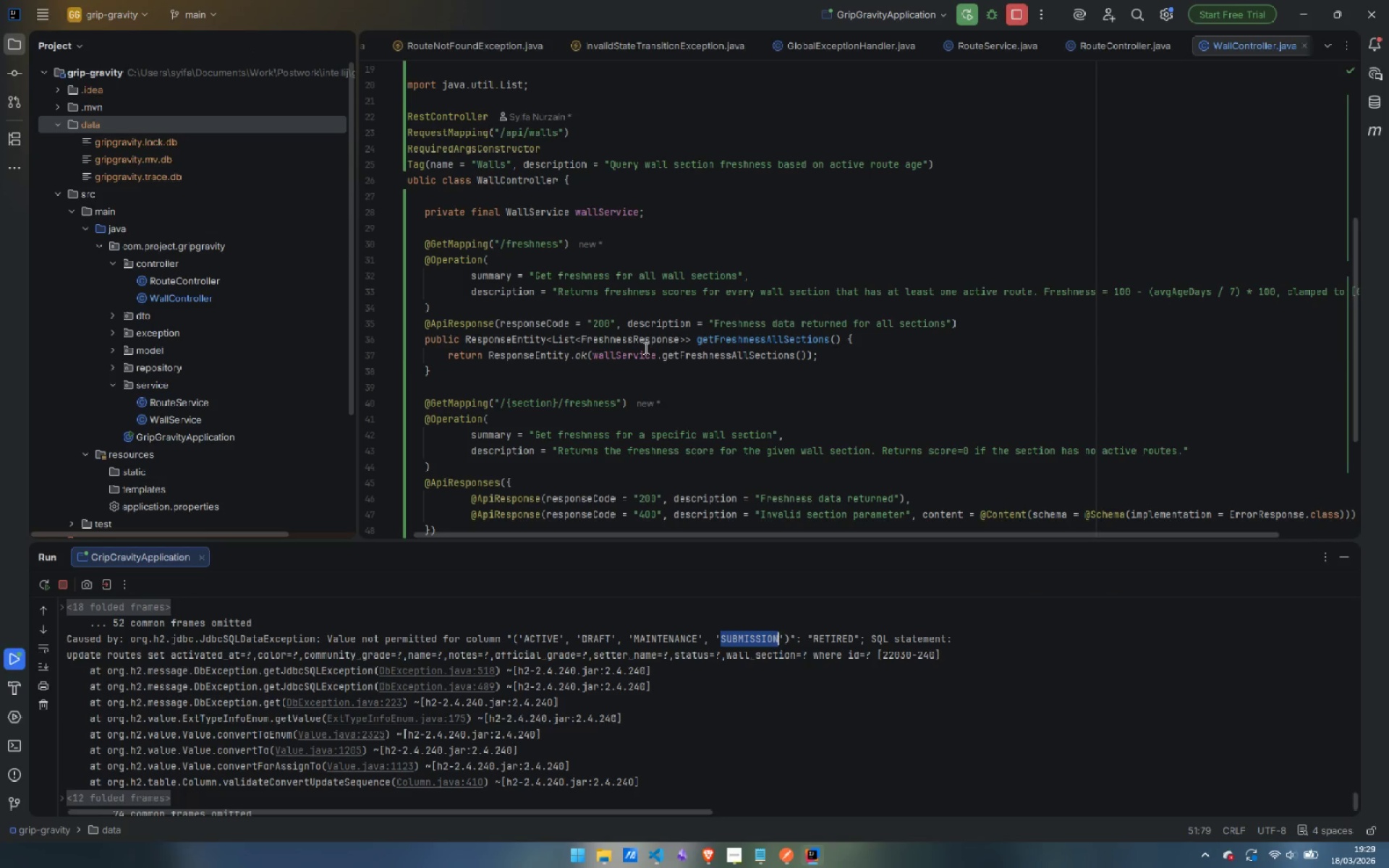 
left_click([645, 348])
 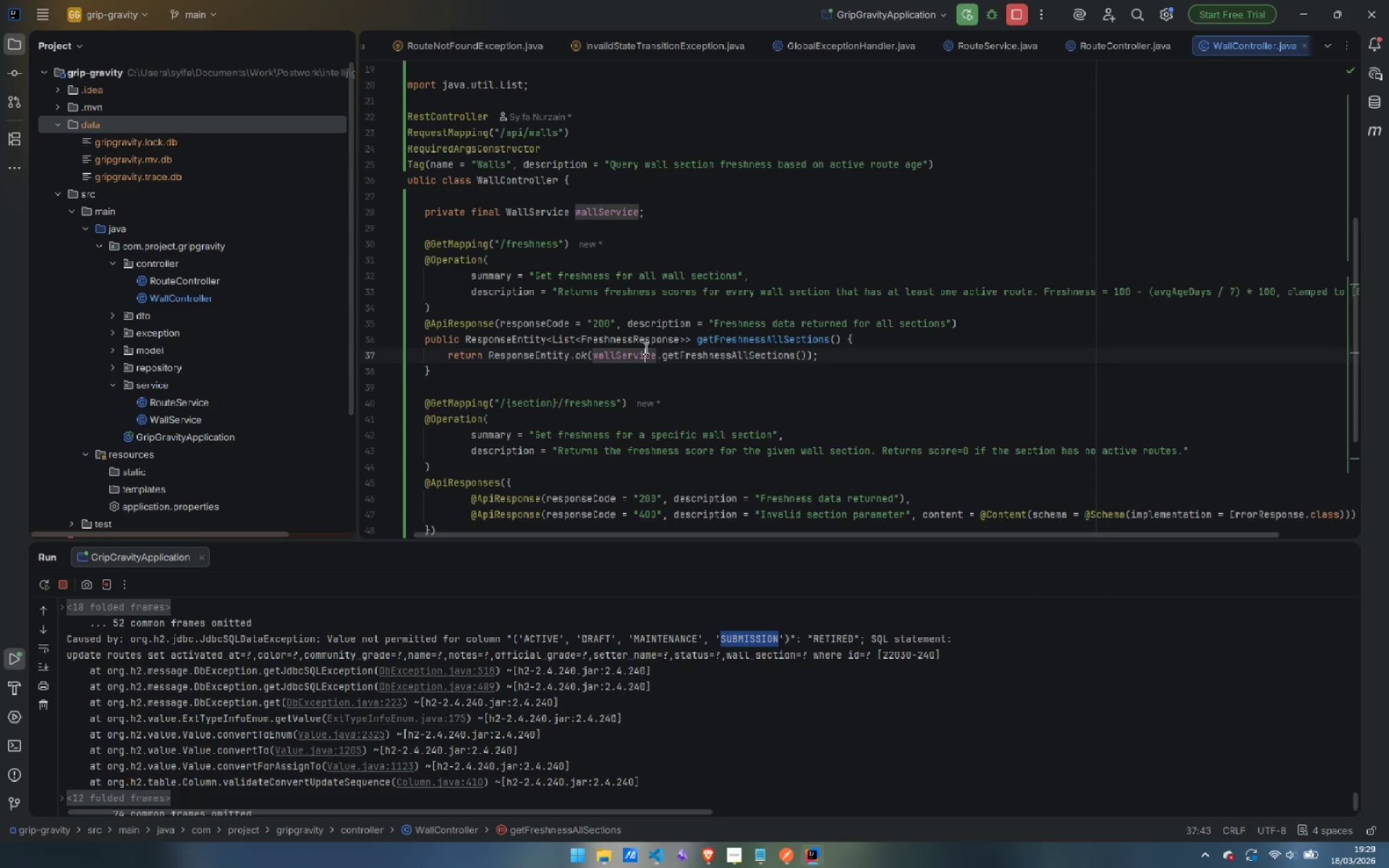 
key(Control+Shift+F)
 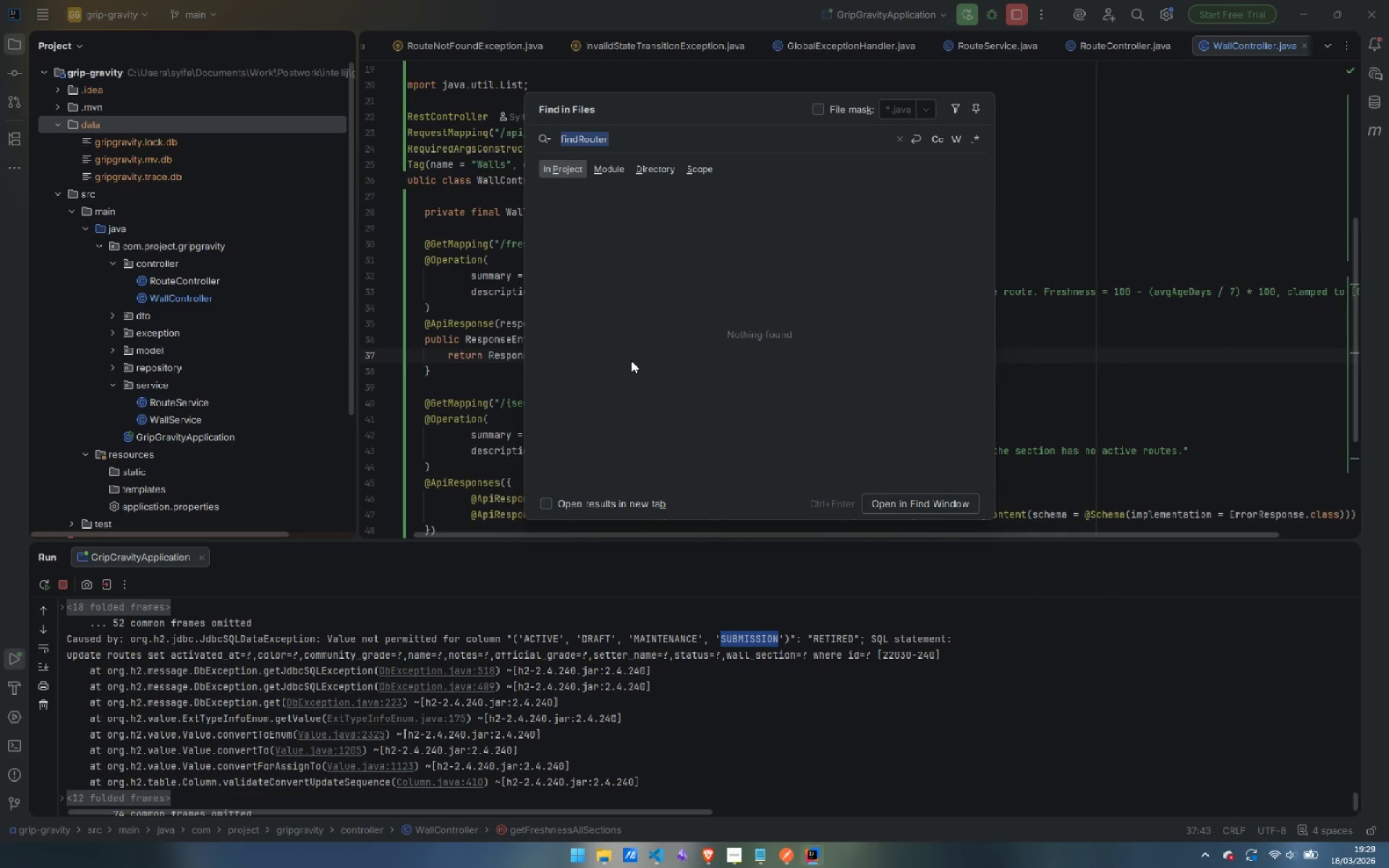 
key(Control+ControlLeft)
 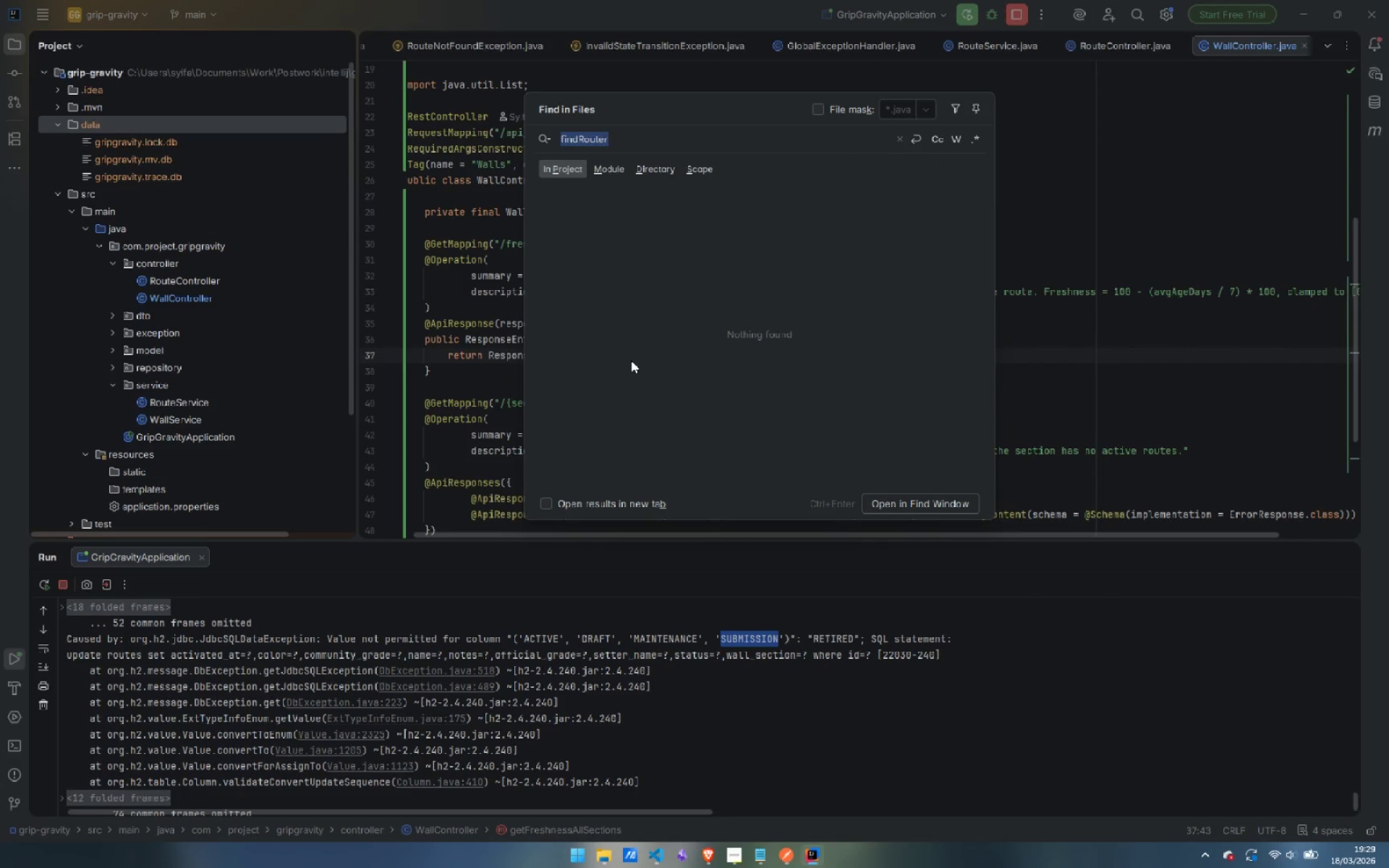 
key(Control+V)
 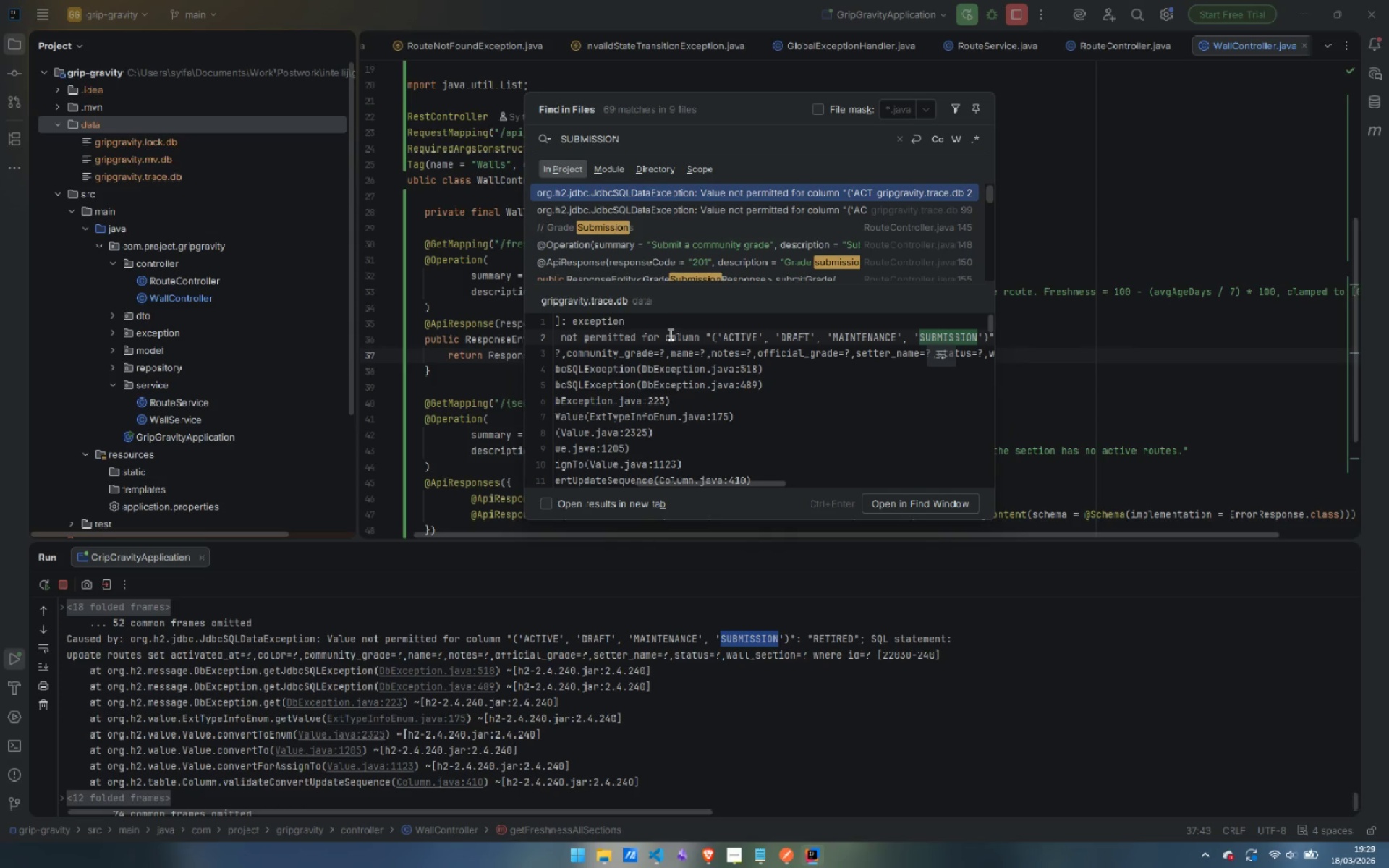 
scroll: coordinate [679, 212], scroll_direction: up, amount: 2.0
 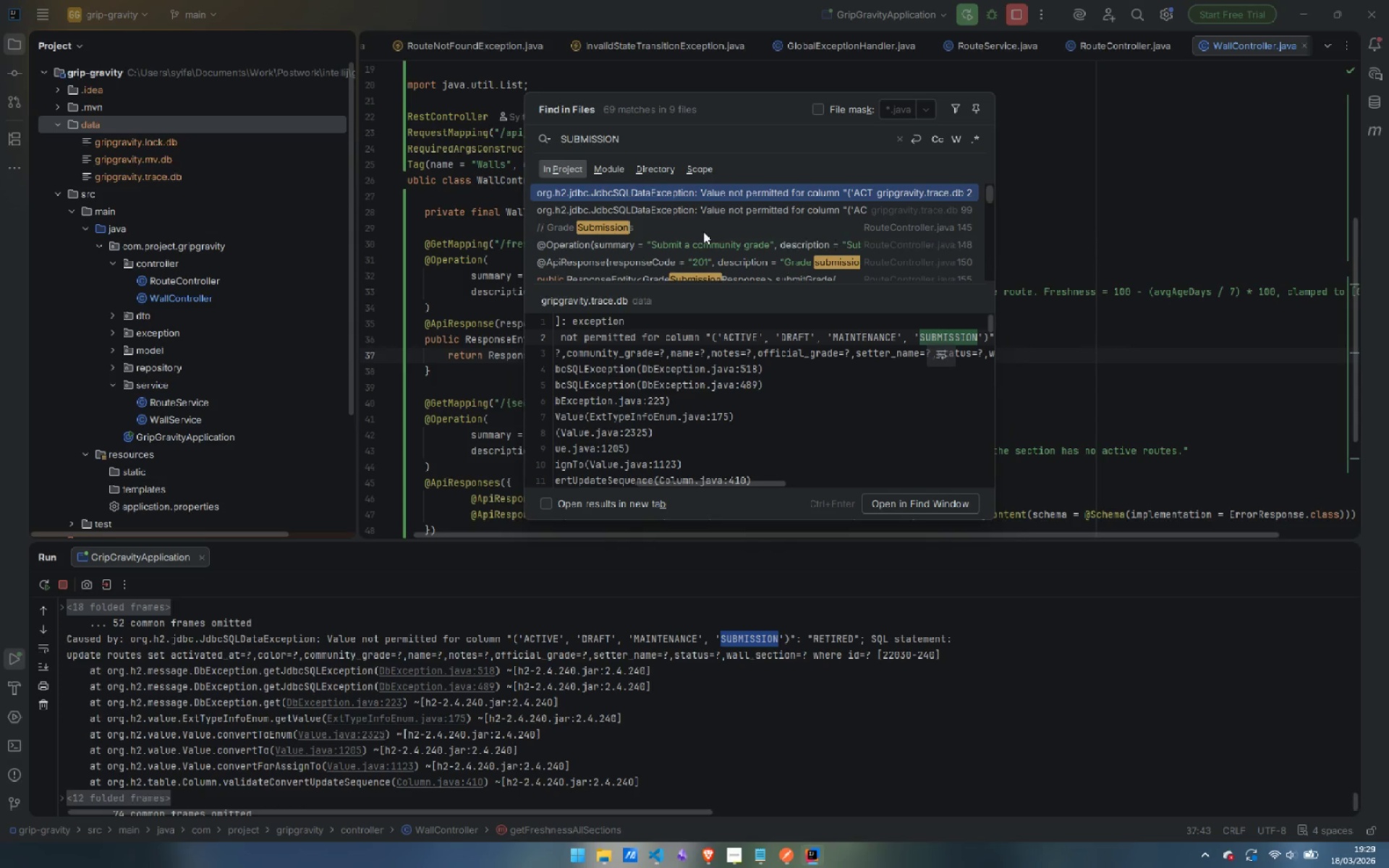 
scroll: coordinate [695, 231], scroll_direction: down, amount: 2.0
 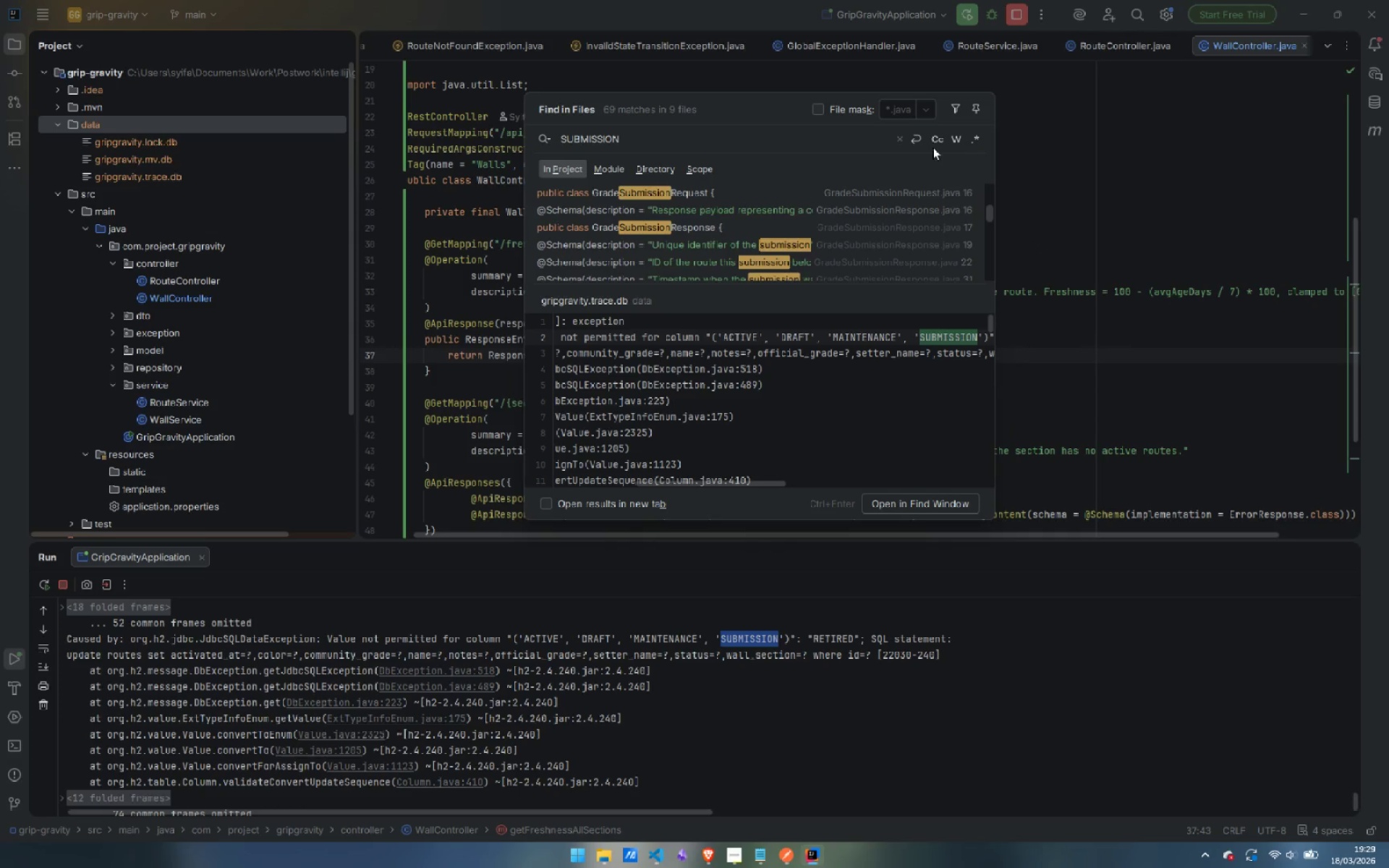 
left_click([952, 136])
 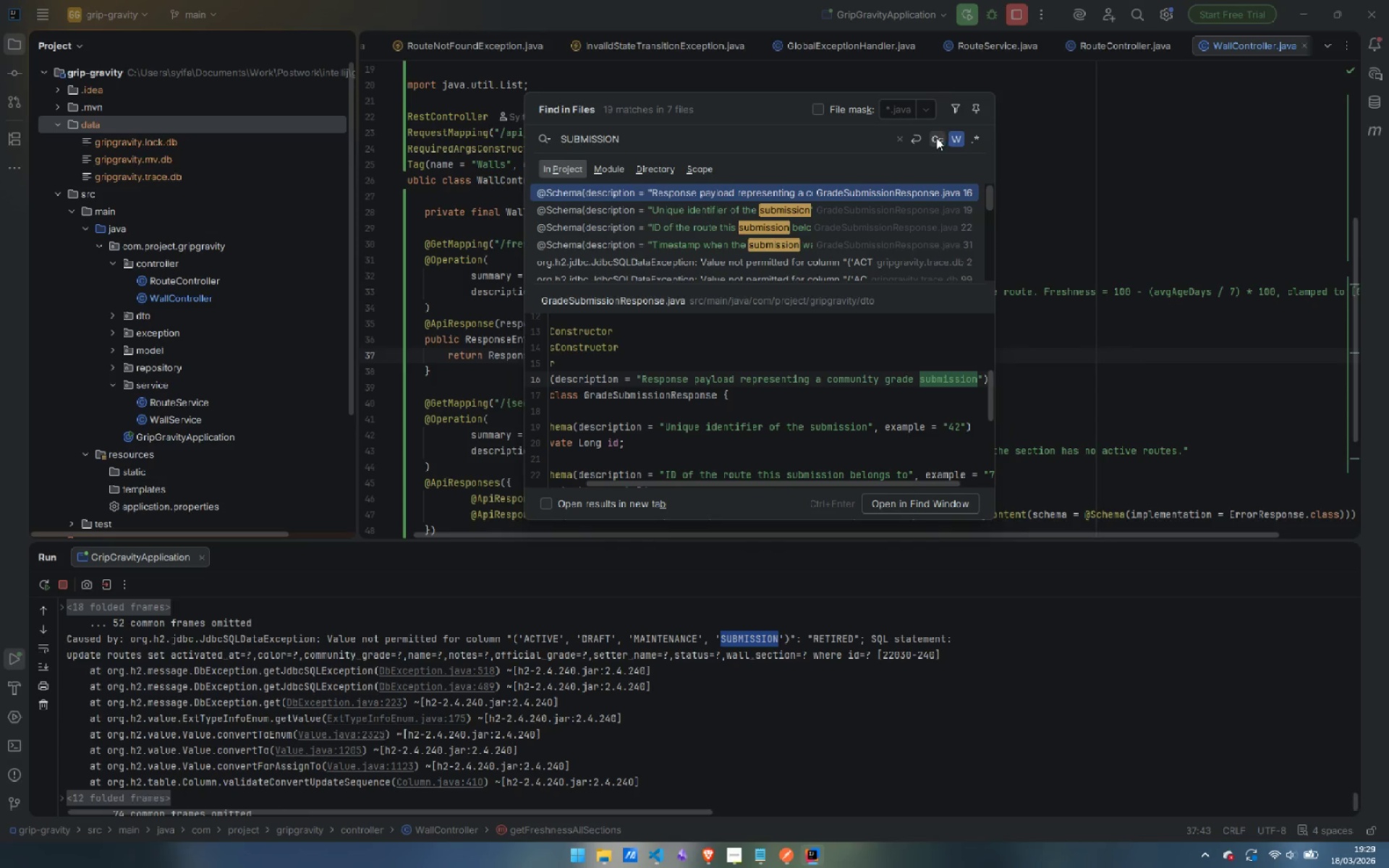 
left_click([935, 137])
 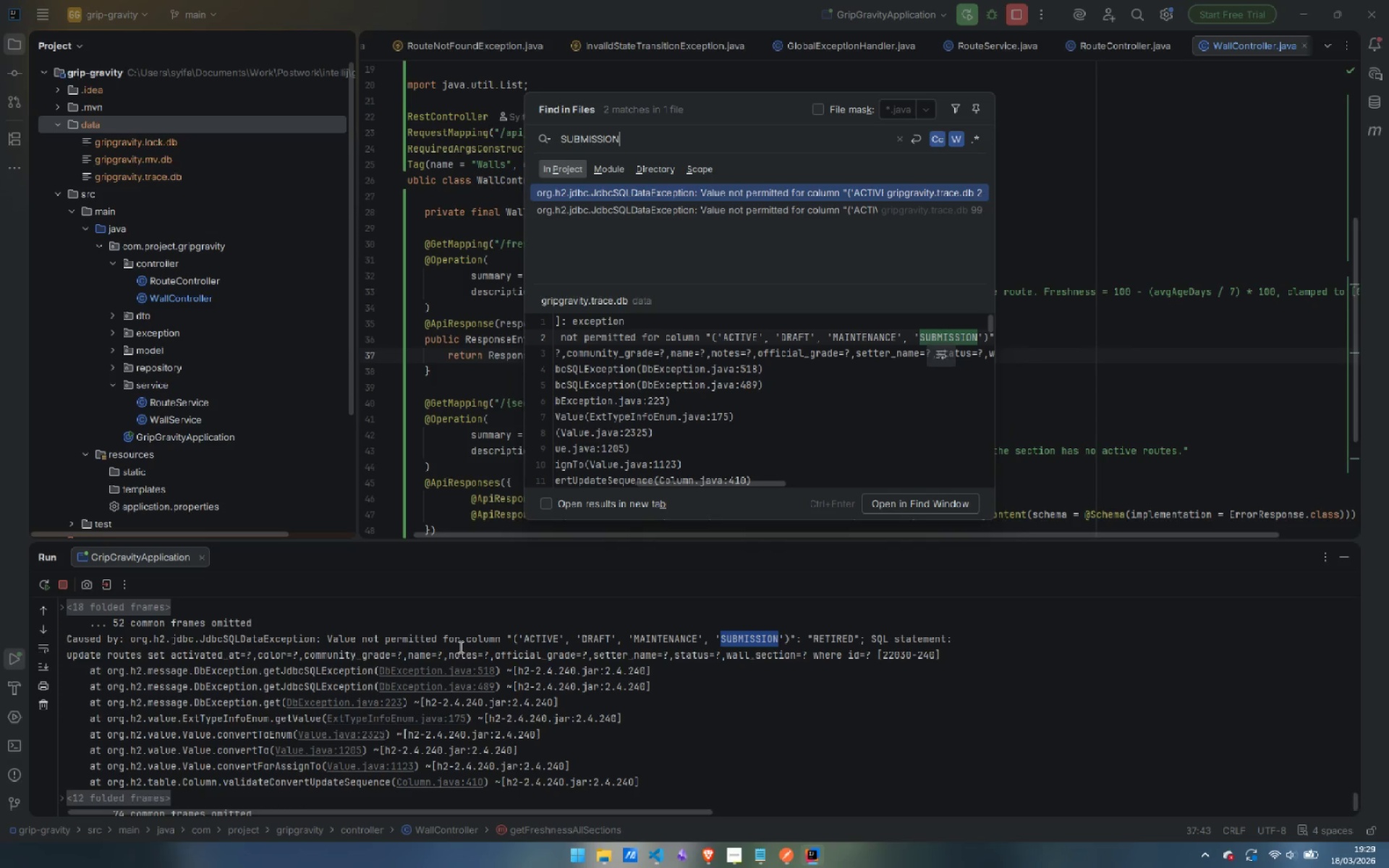 
wait(16.3)
 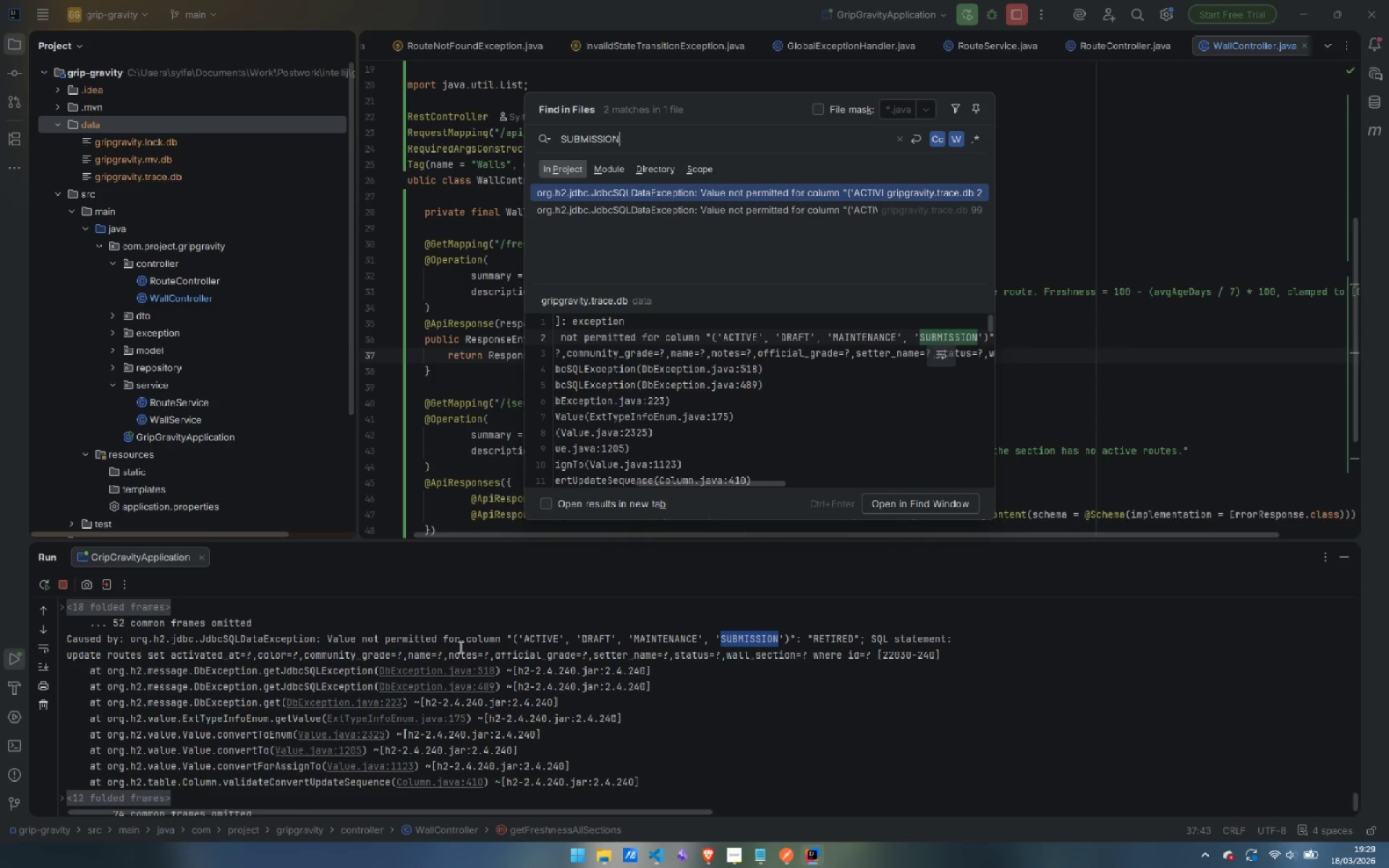 
left_click([474, 314])
 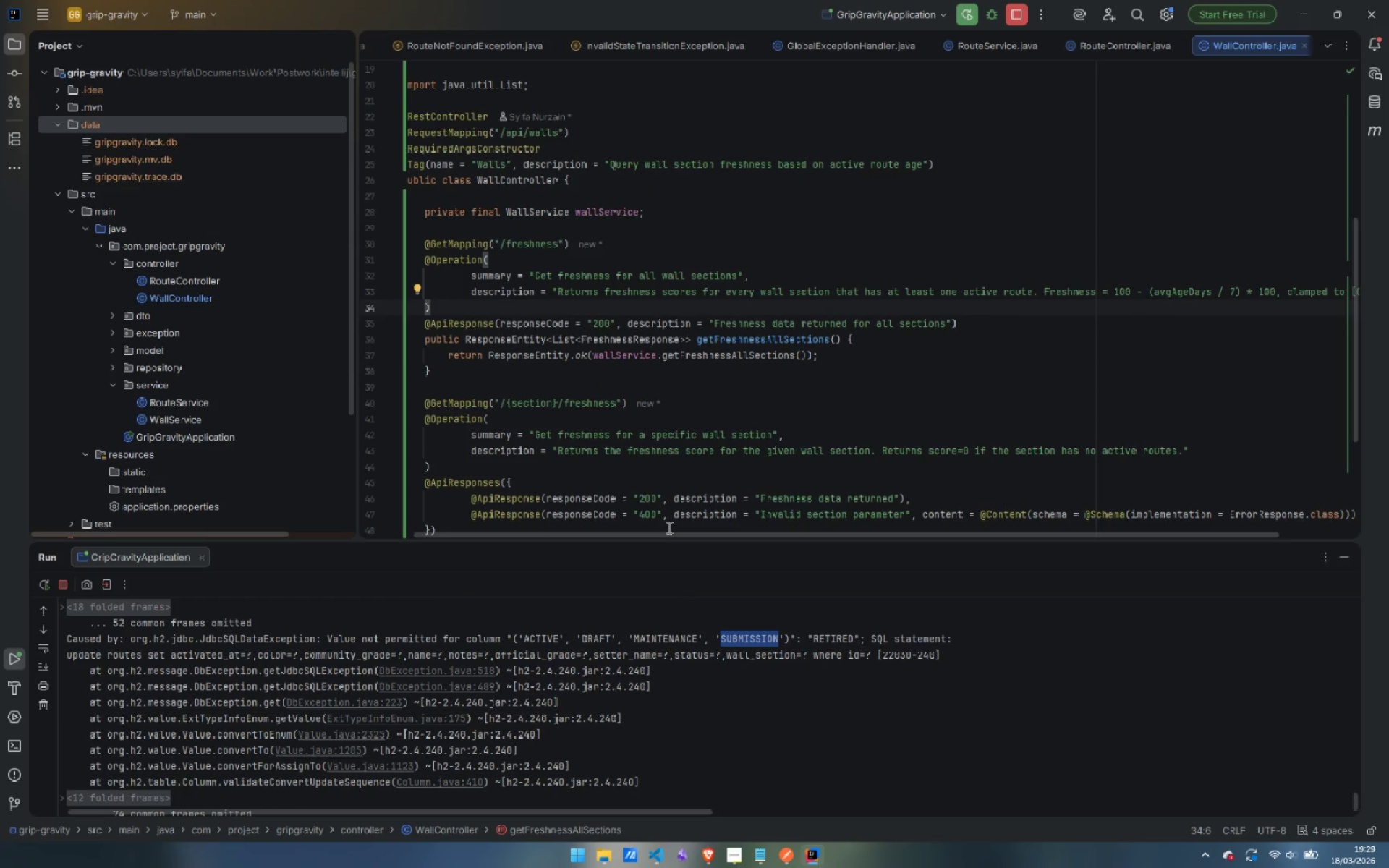 
scroll: coordinate [182, 401], scroll_direction: down, amount: 3.0
 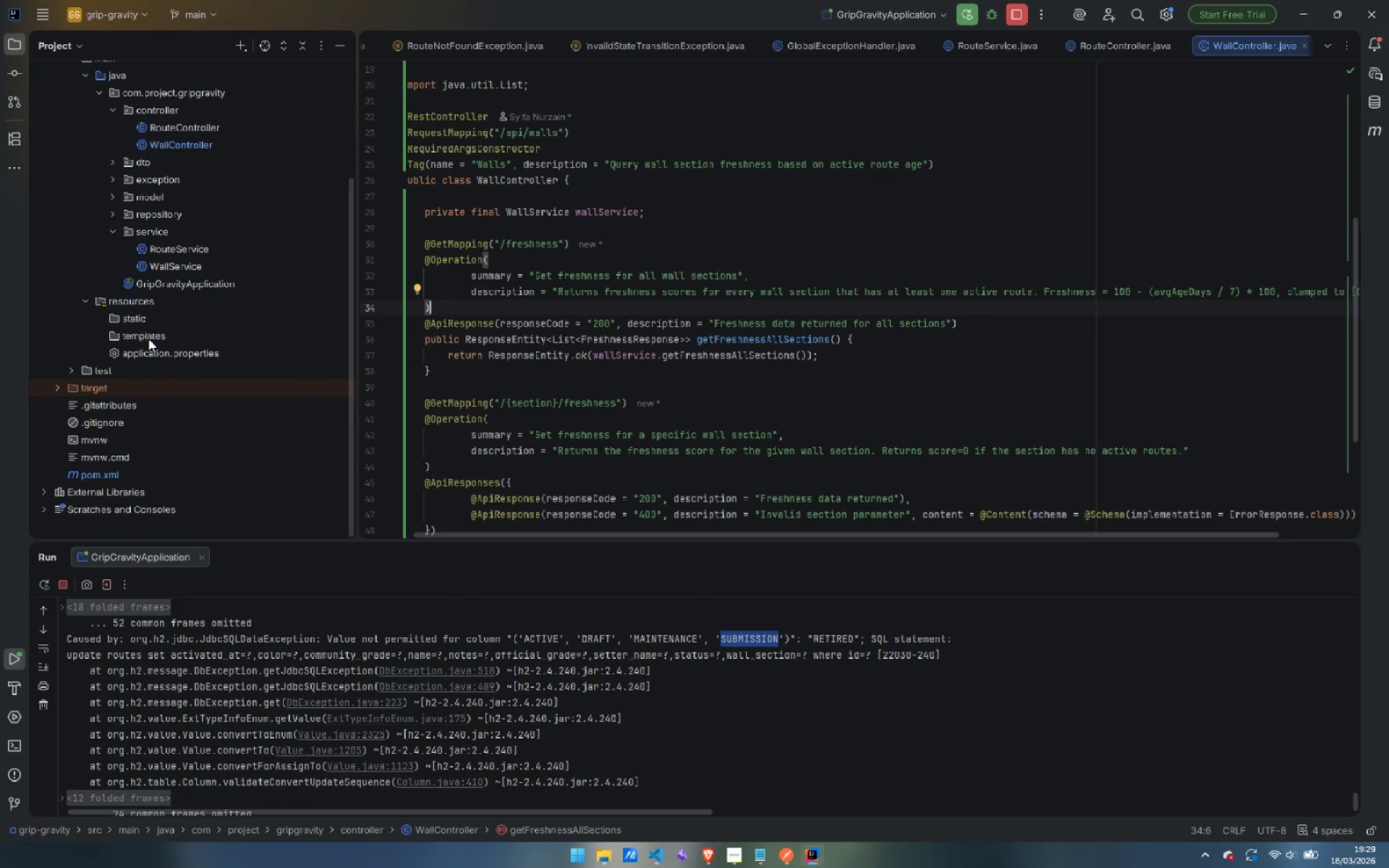 
scroll: coordinate [148, 339], scroll_direction: up, amount: 1.0
 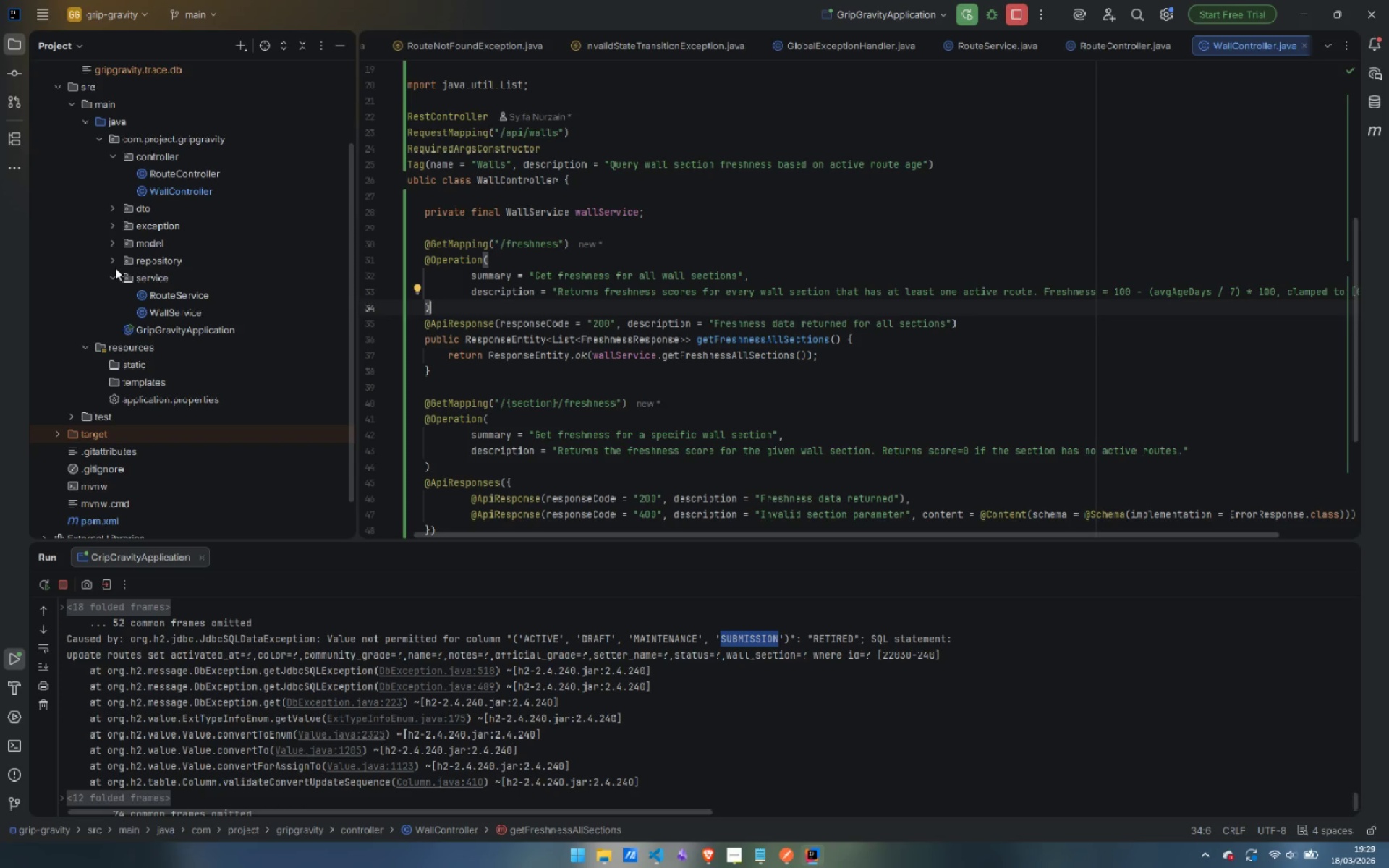 
left_click([112, 241])
 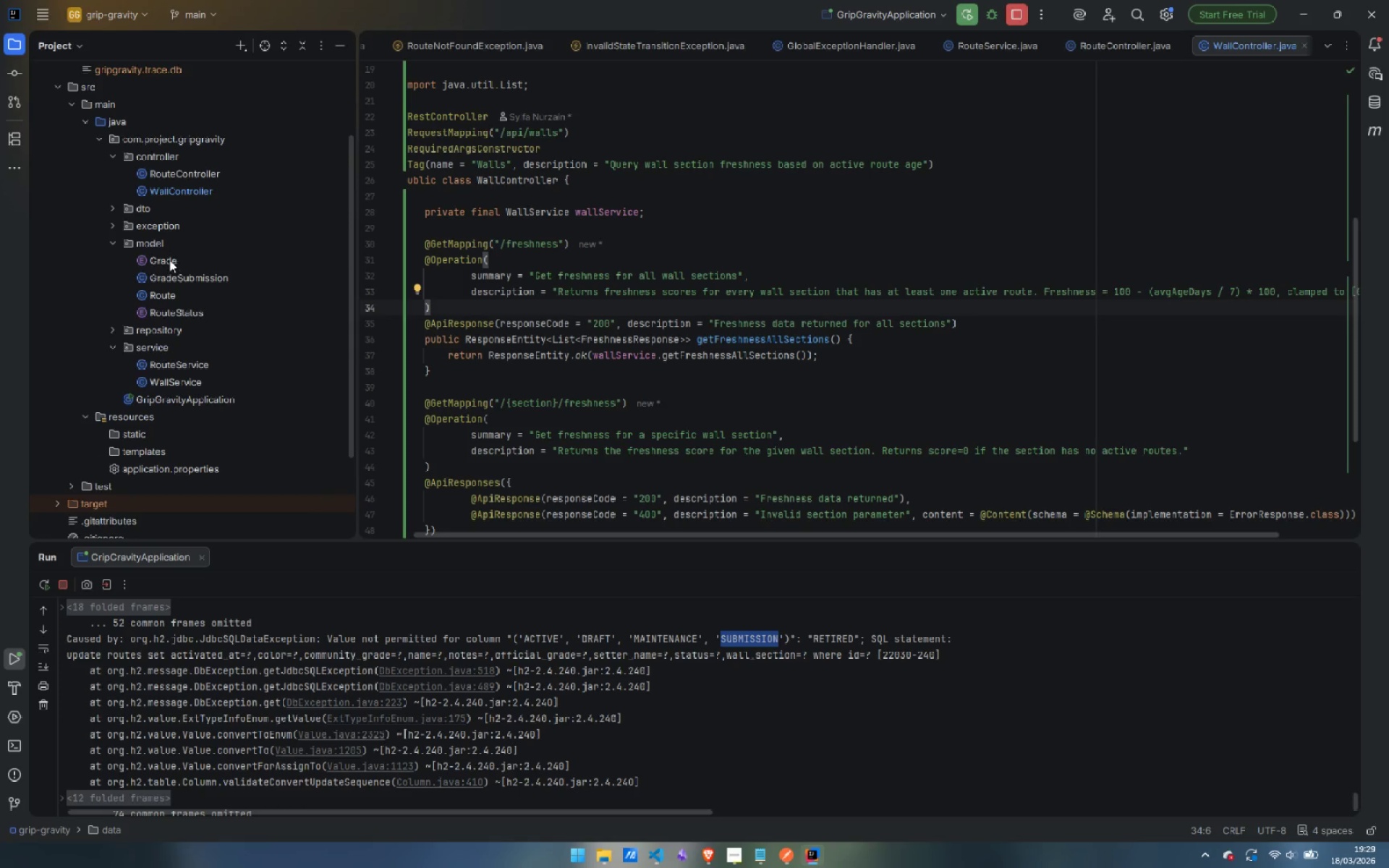 
double_click([169, 260])
 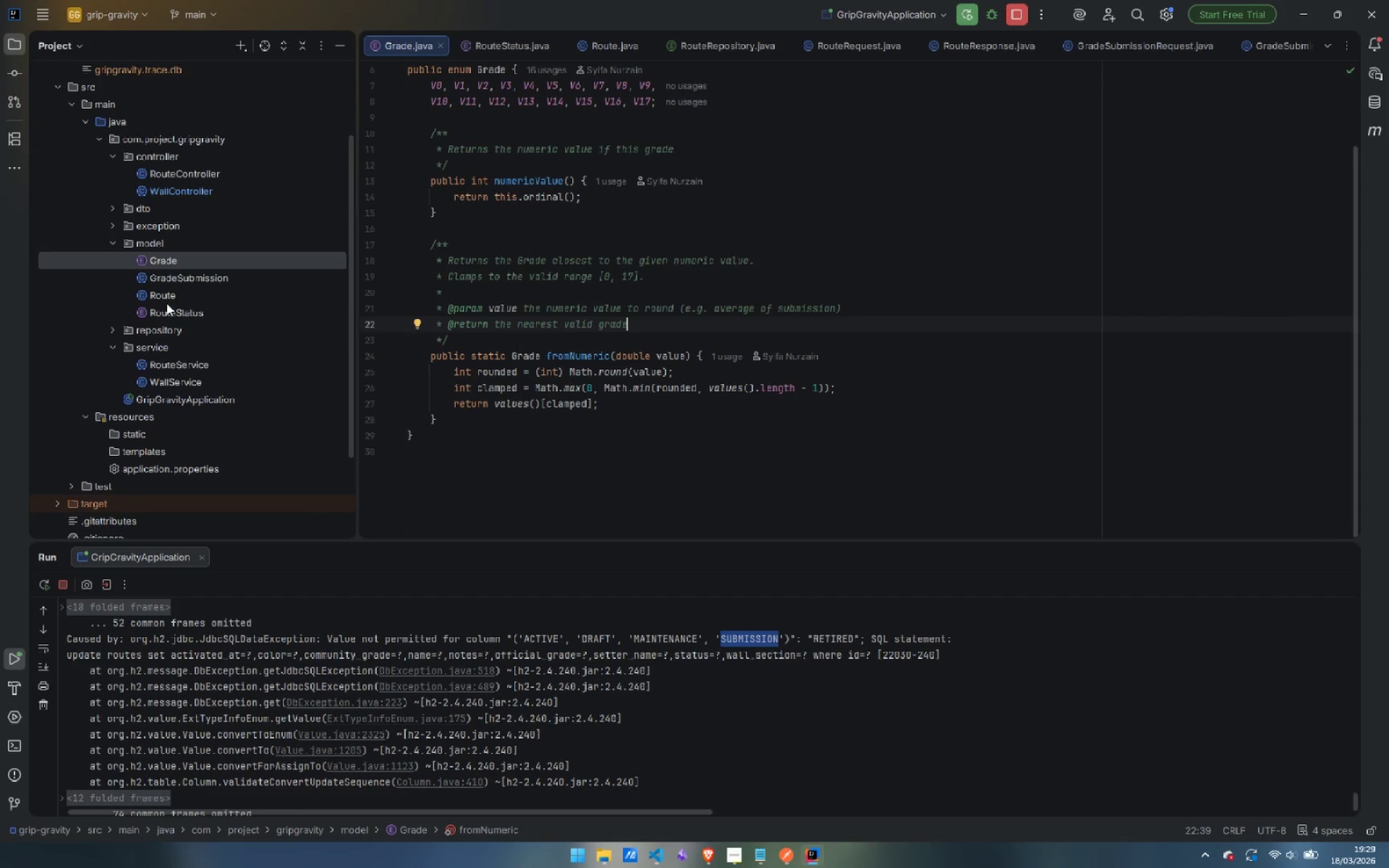 
double_click([169, 312])
 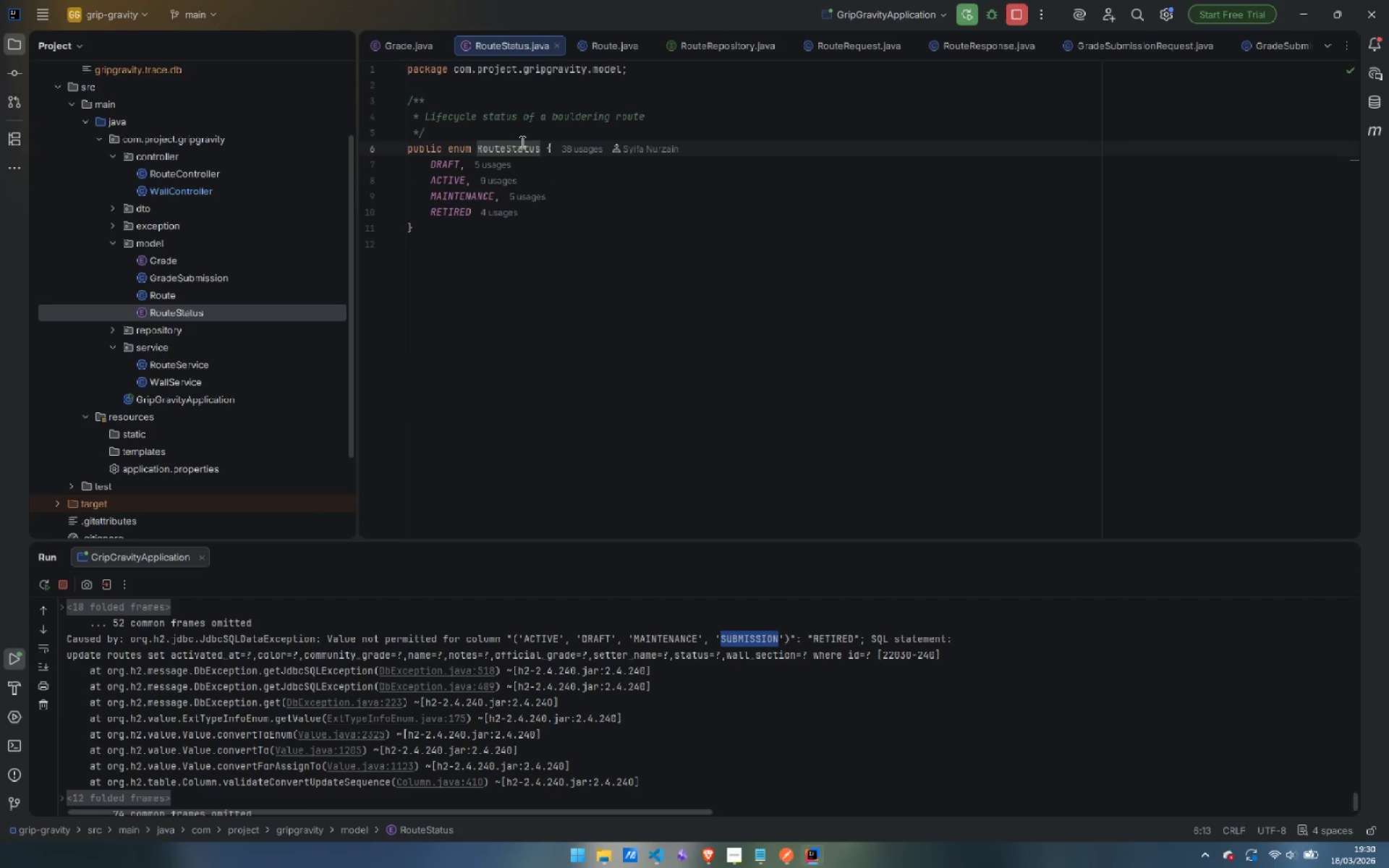 
left_click([623, 263])
 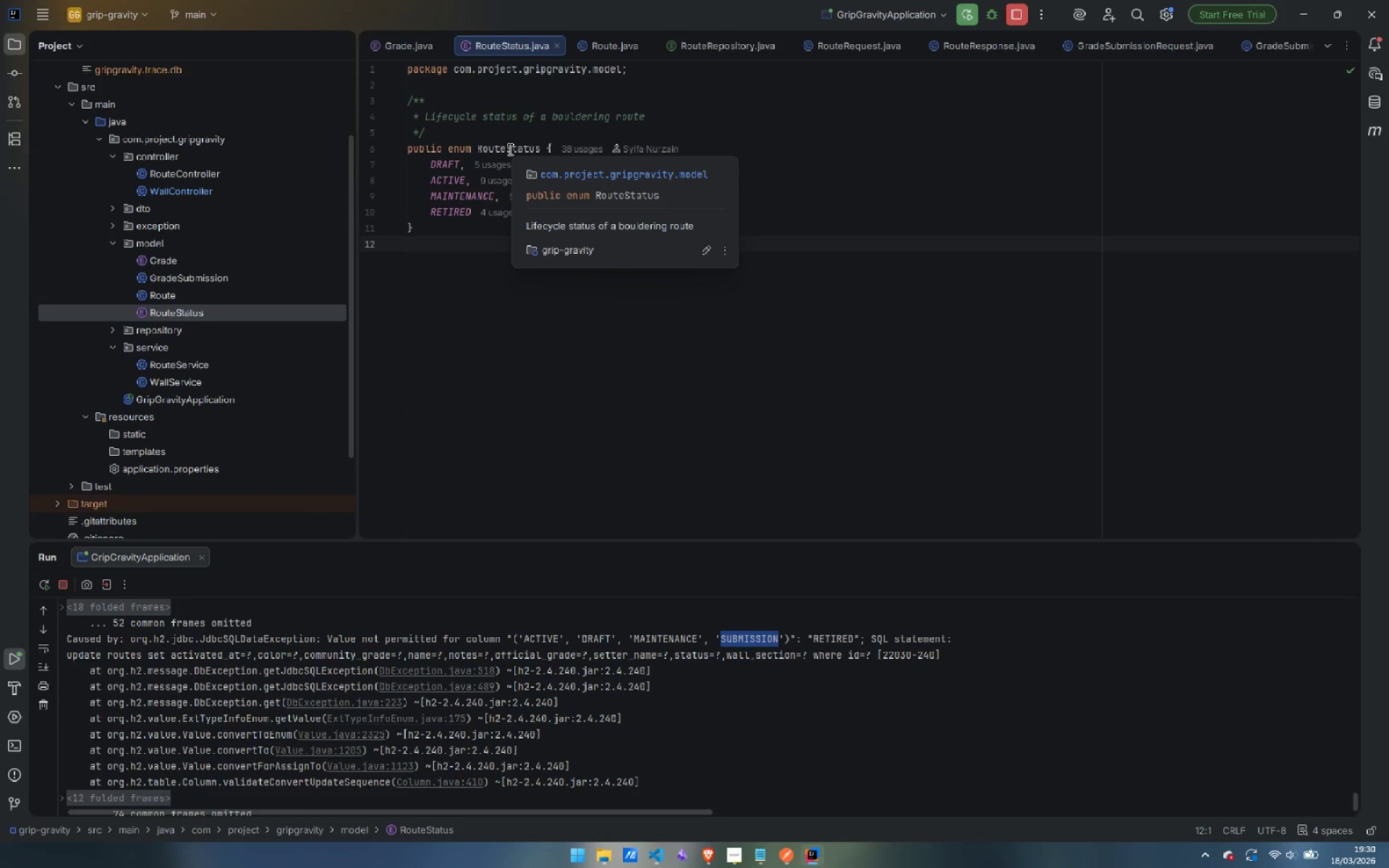 
double_click([509, 149])
 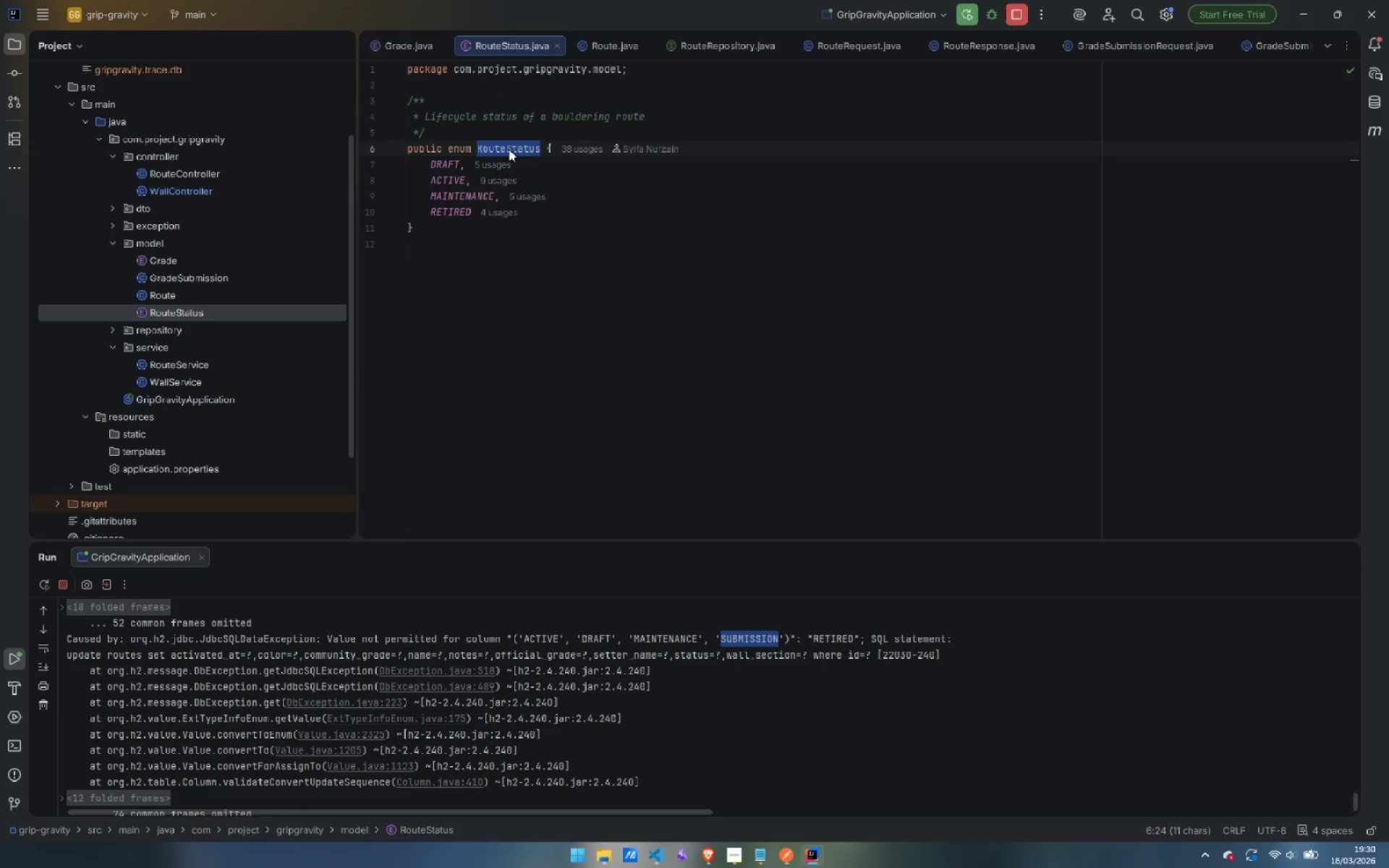 
key(Shift+ShiftLeft)
 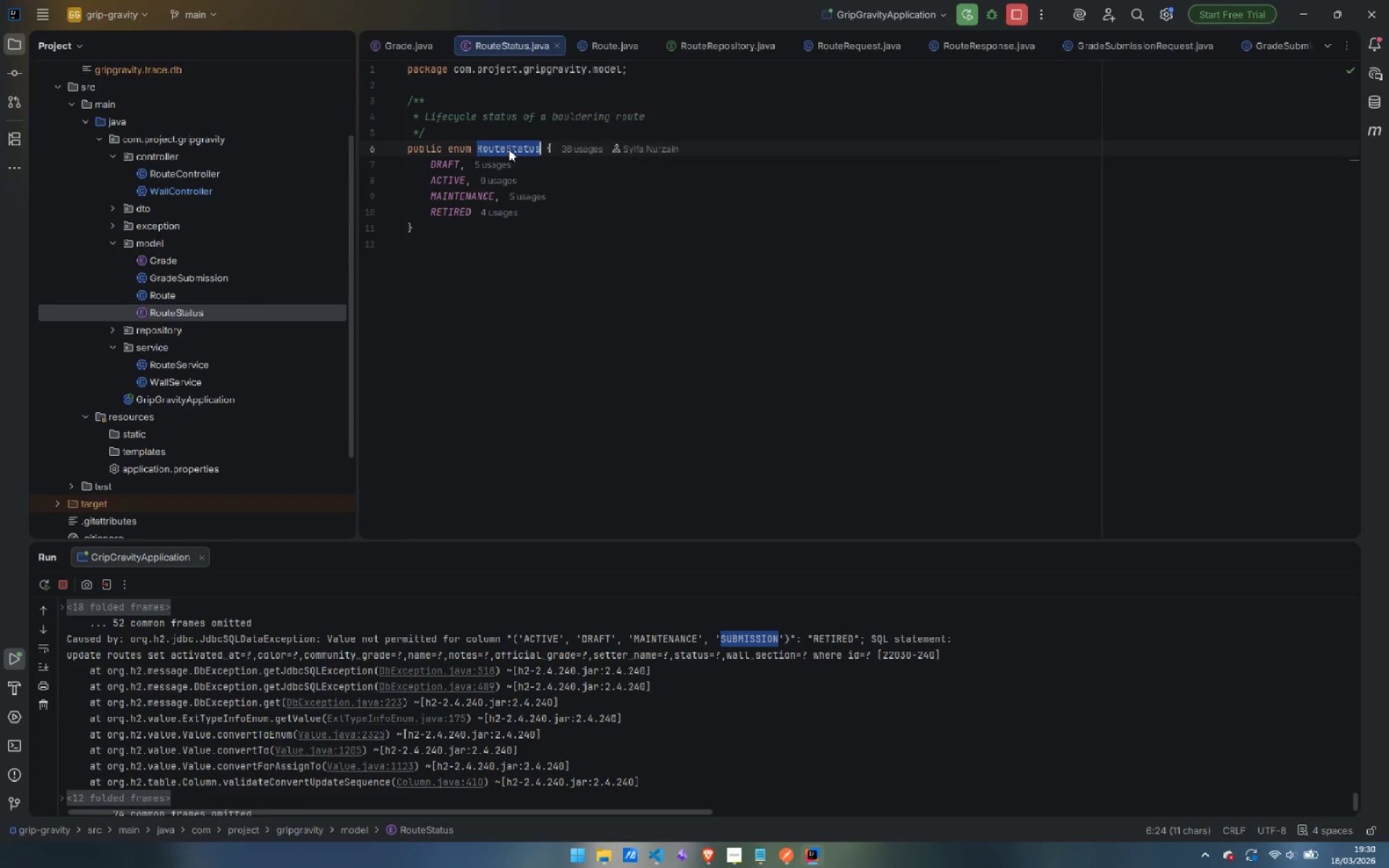 
key(Control+Shift+ControlLeft)
 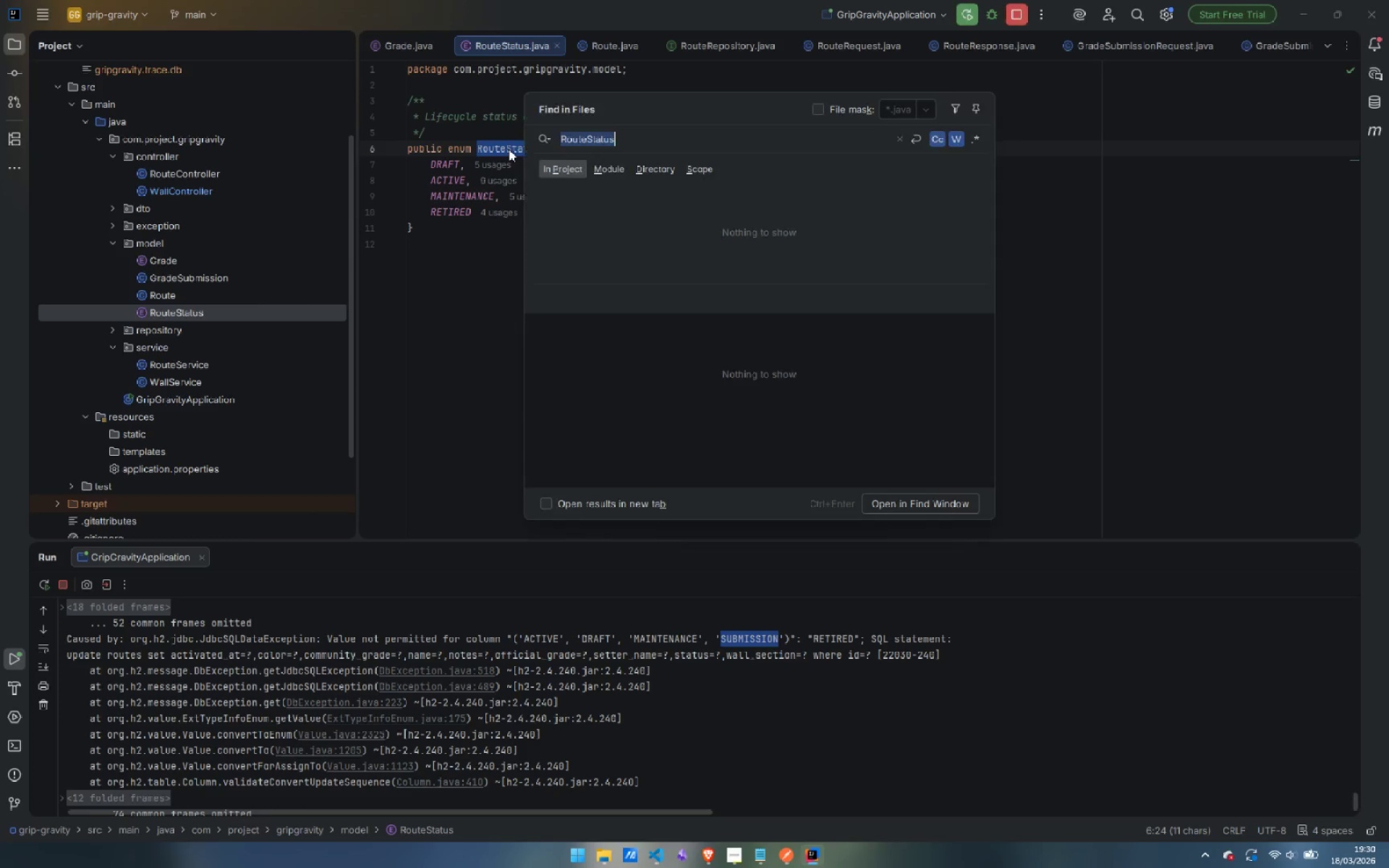 
key(Control+Shift+F)
 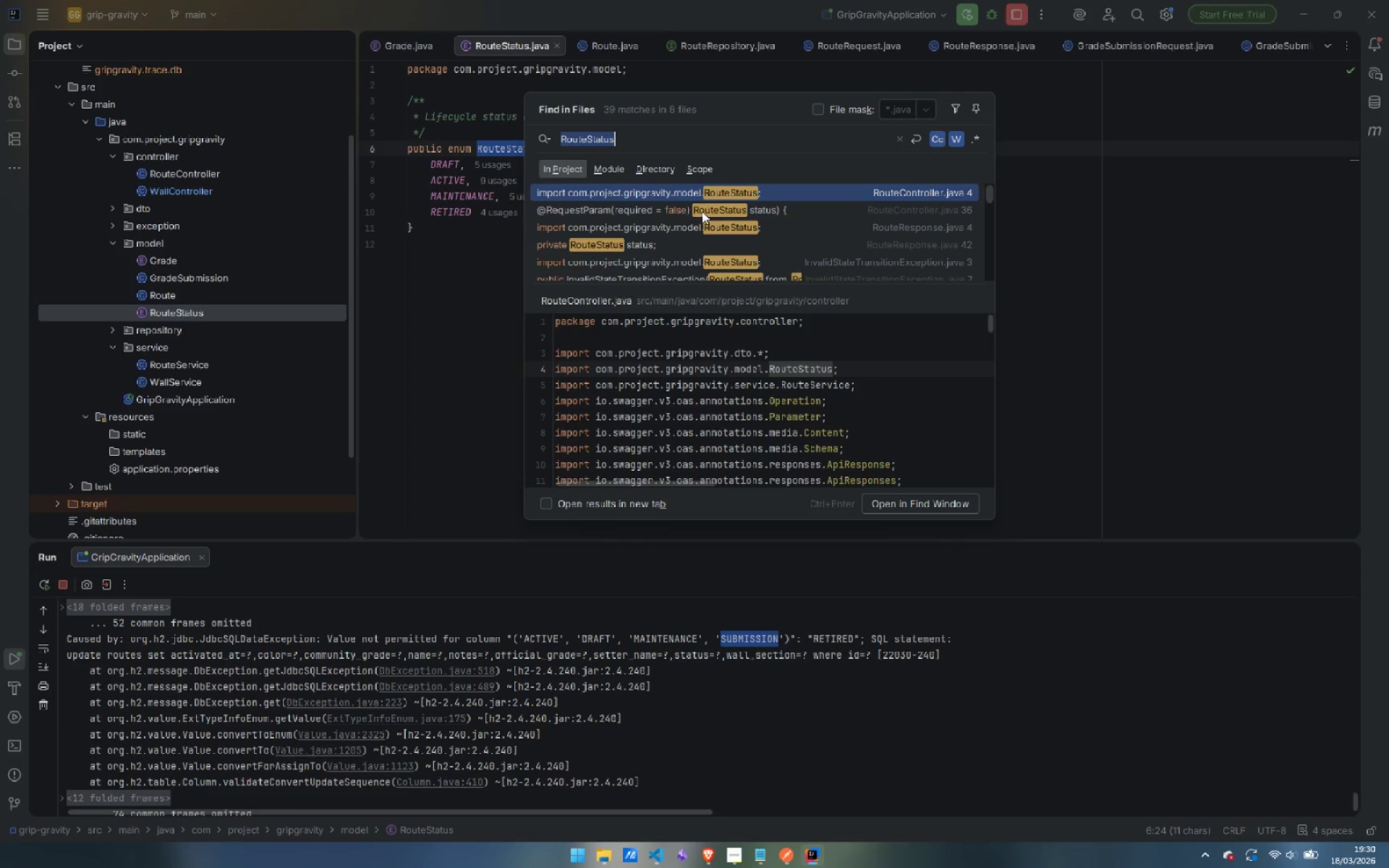 
scroll: coordinate [715, 202], scroll_direction: up, amount: 3.0
 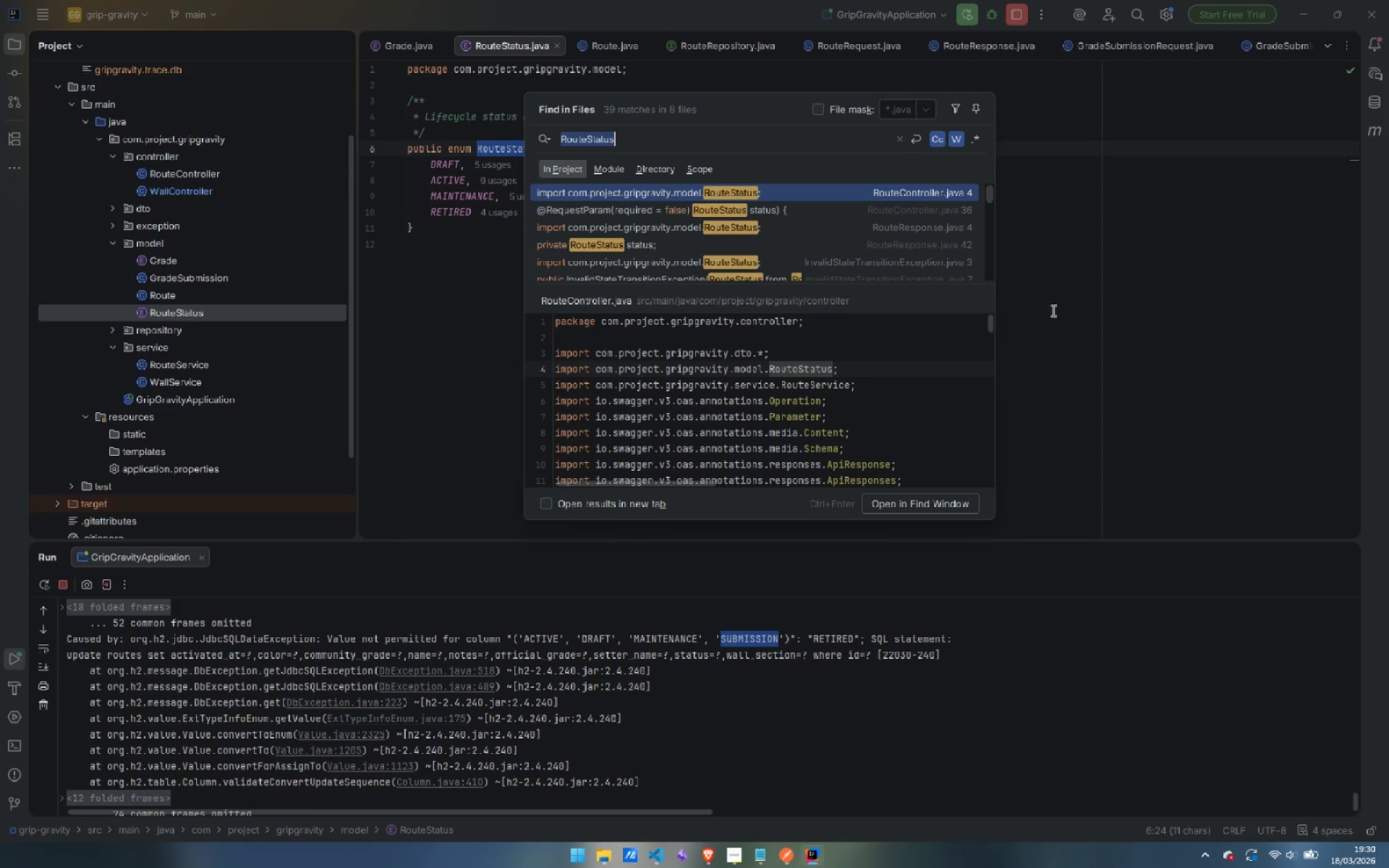 
left_click([1095, 320])
 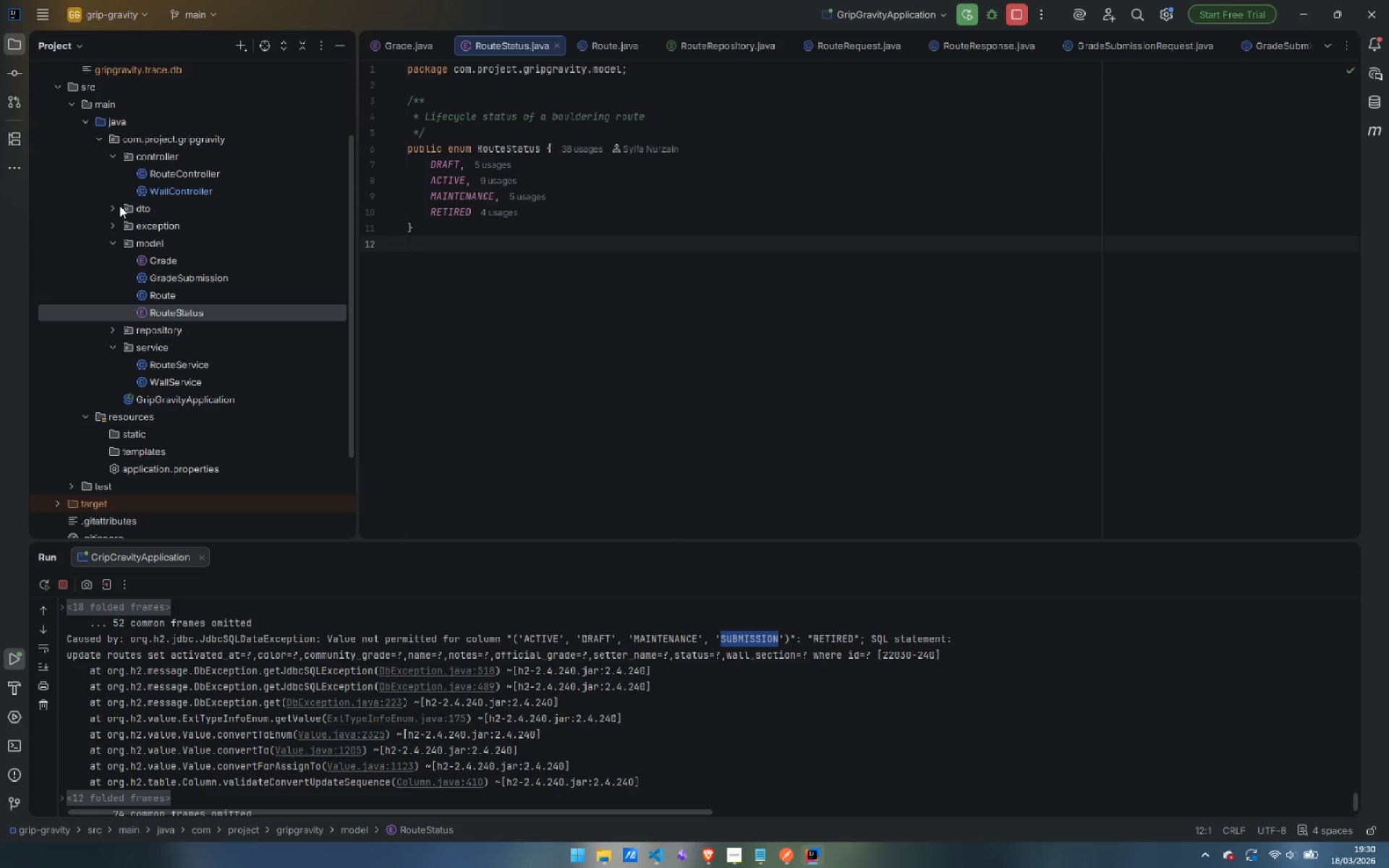 
left_click([113, 203])
 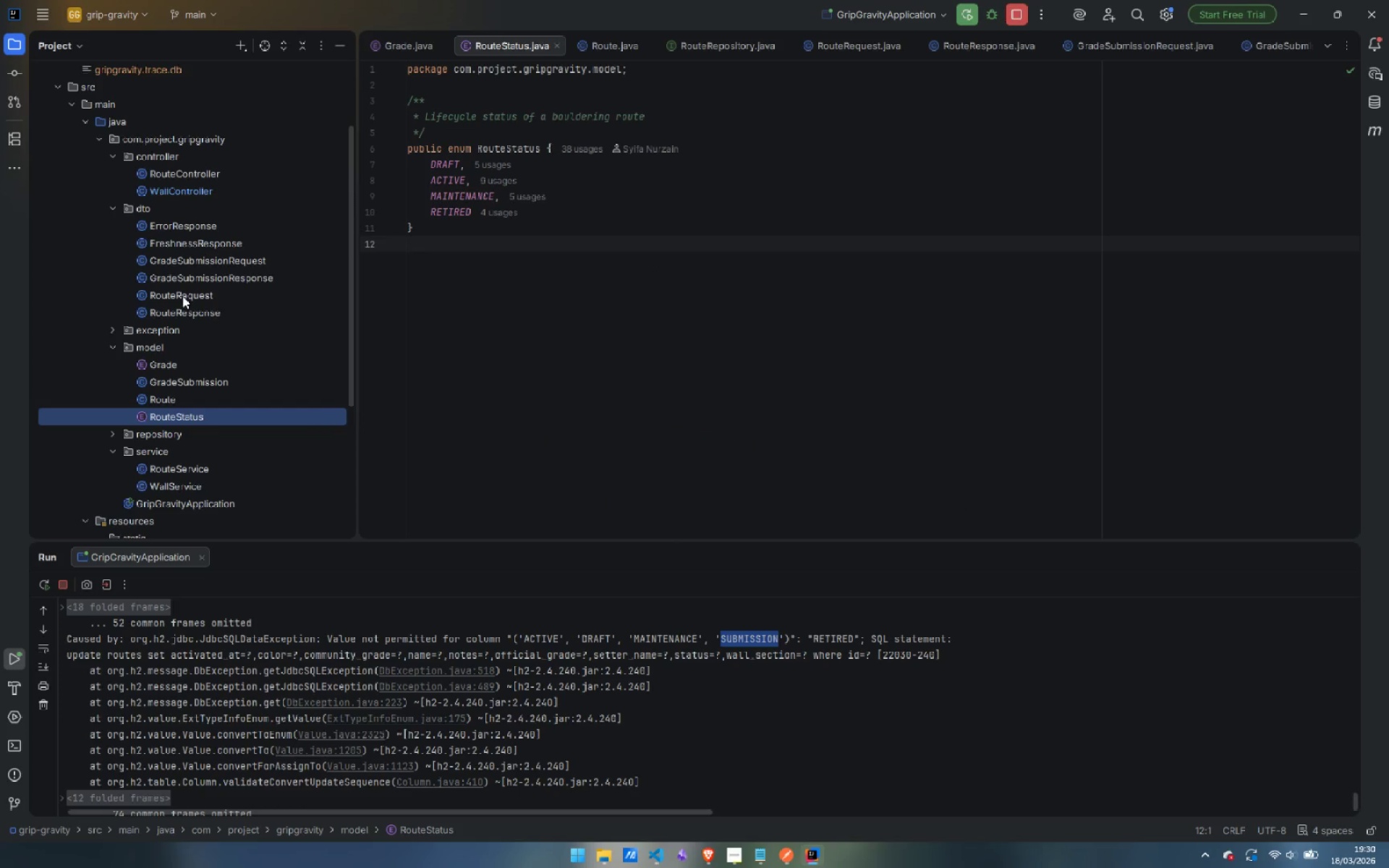 
double_click([192, 311])
 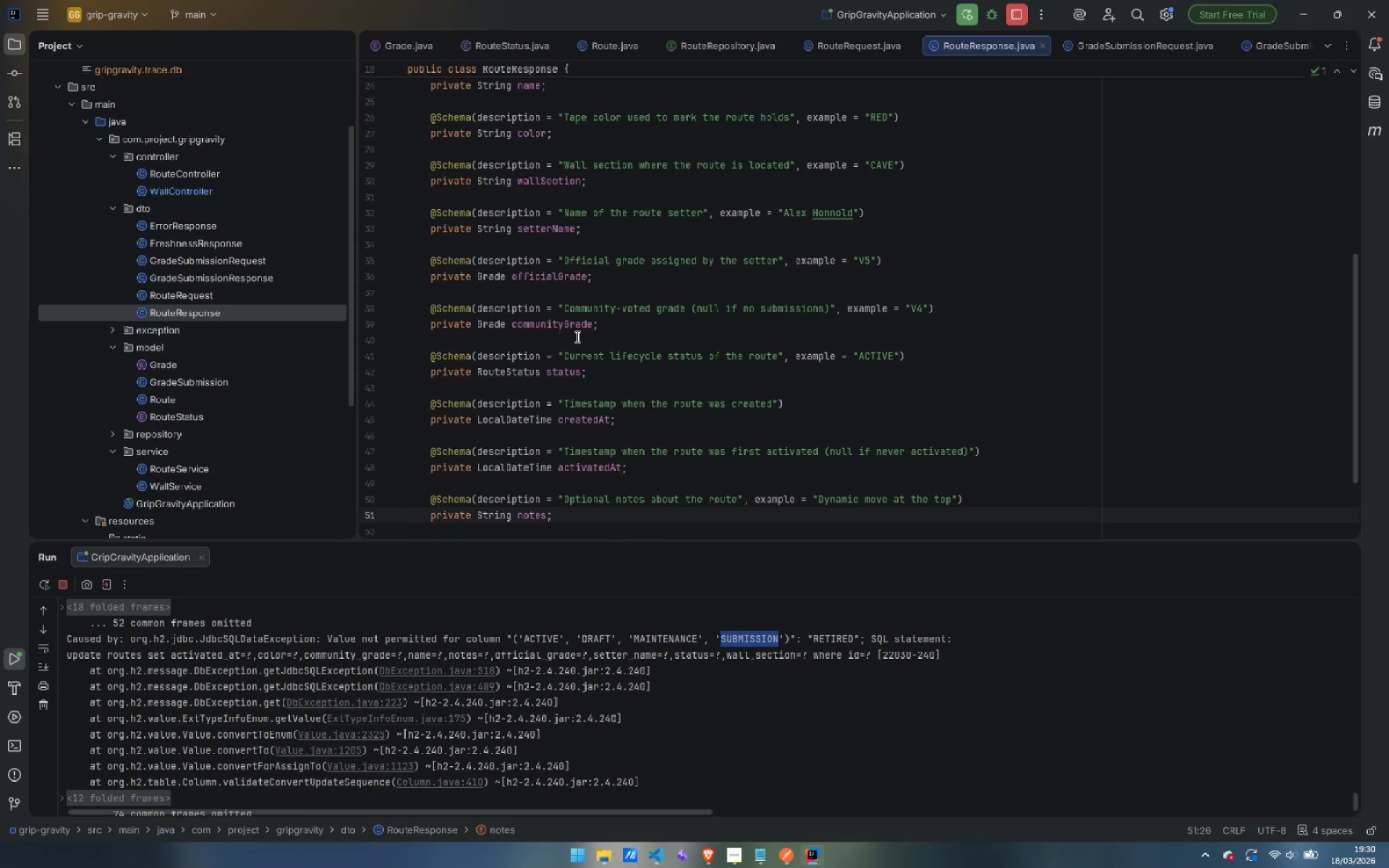 
scroll: coordinate [606, 336], scroll_direction: up, amount: 8.0
 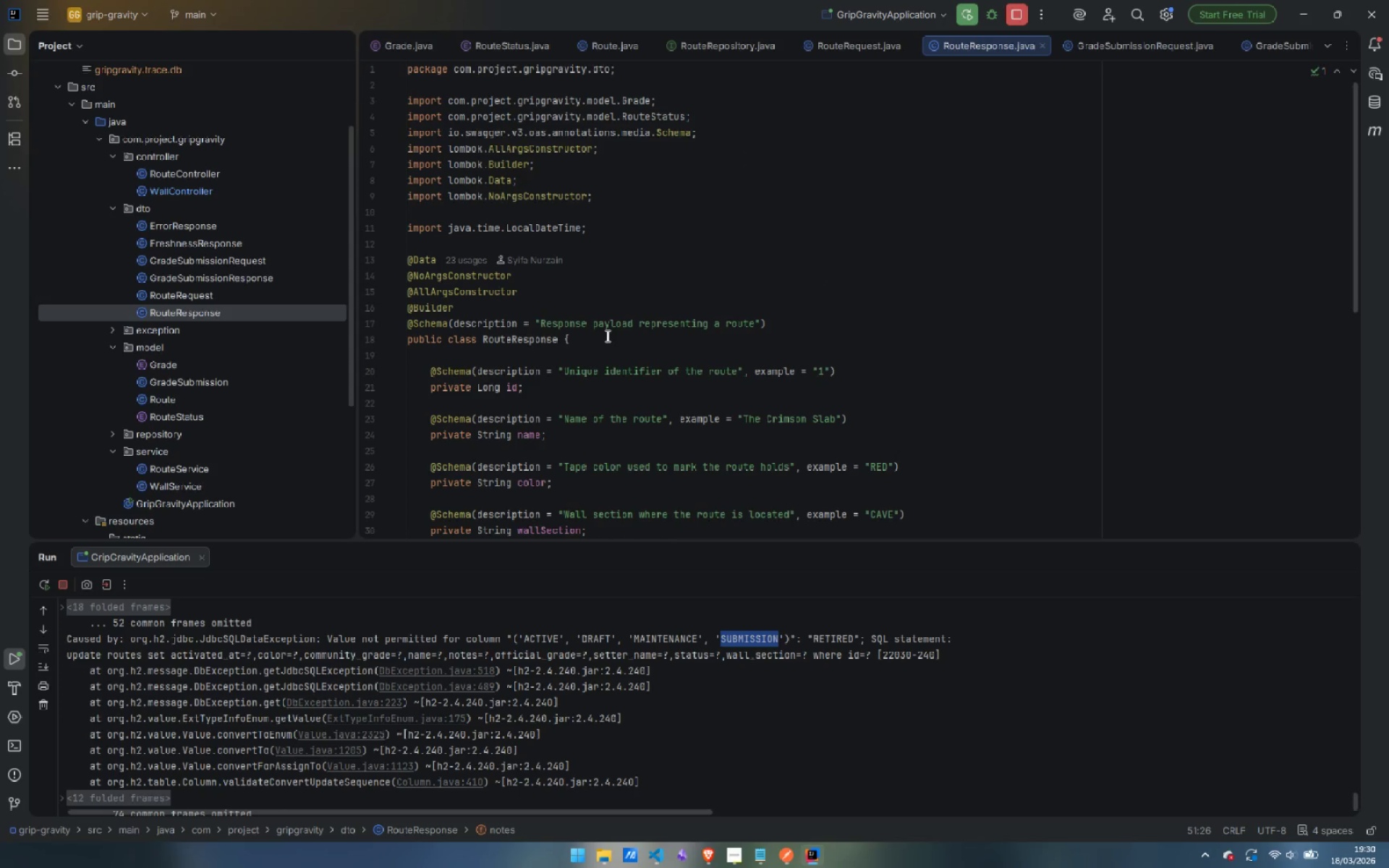 
scroll: coordinate [606, 336], scroll_direction: down, amount: 18.0
 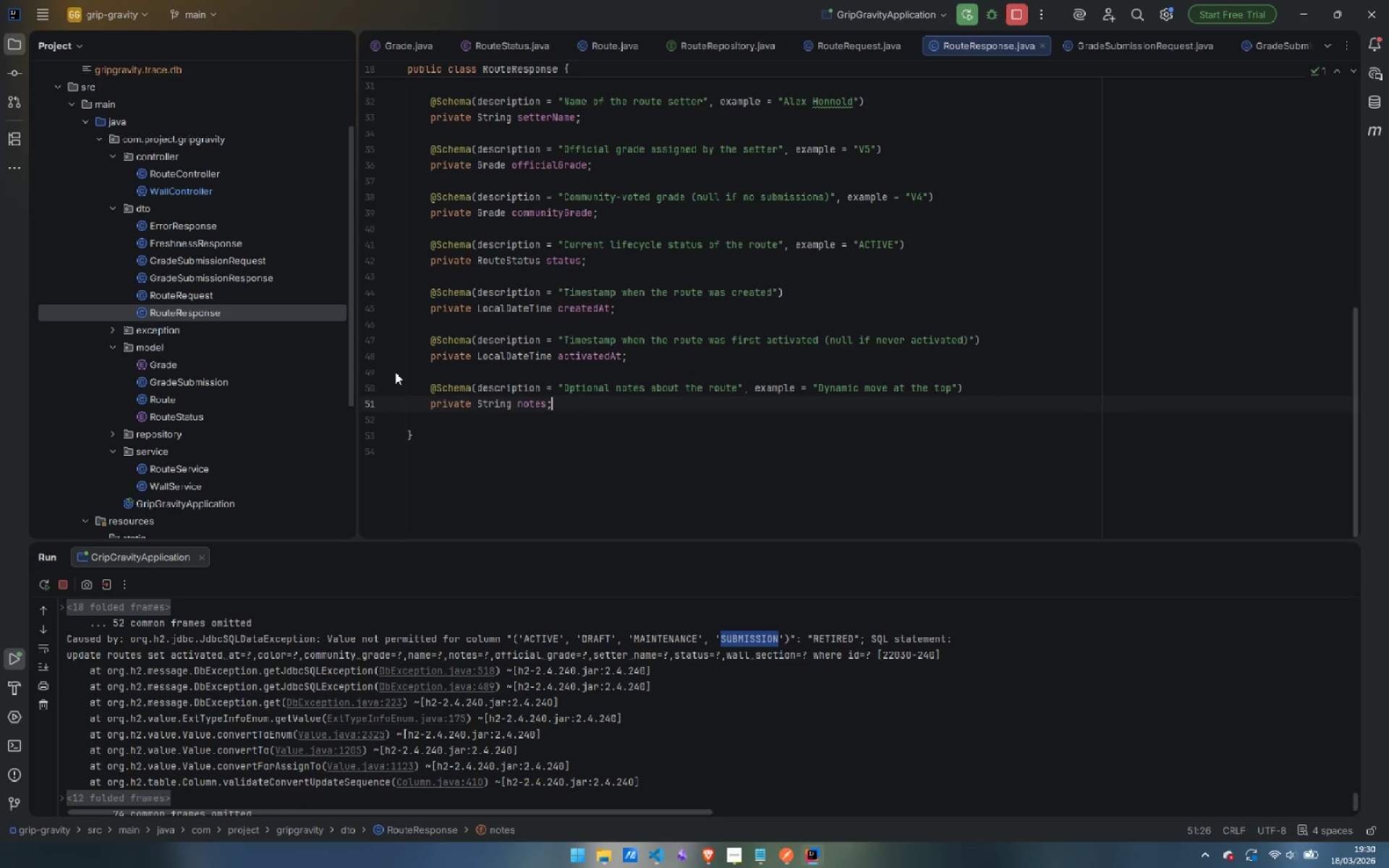 
wait(13.07)
 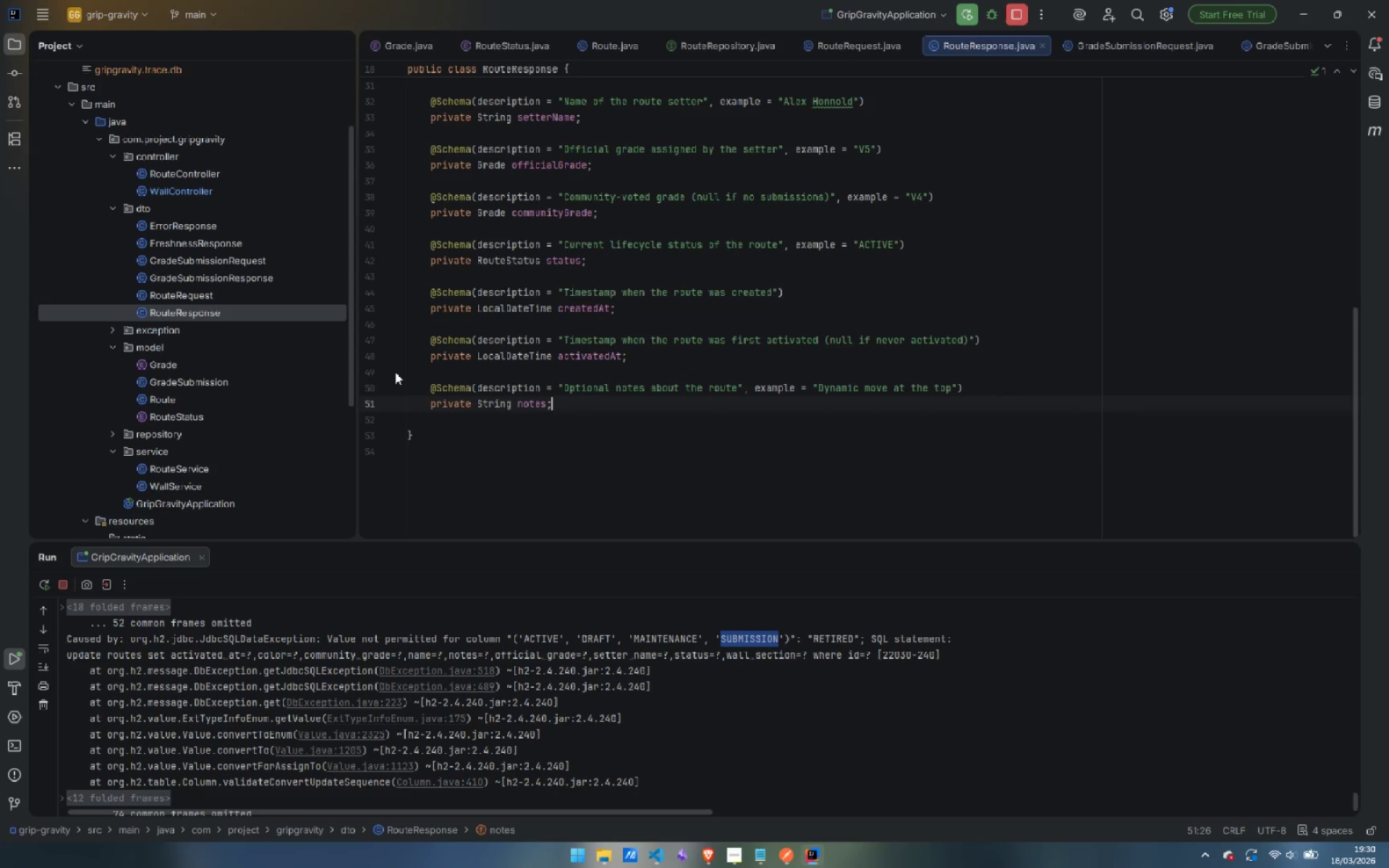 
scroll: coordinate [666, 298], scroll_direction: up, amount: 4.0
 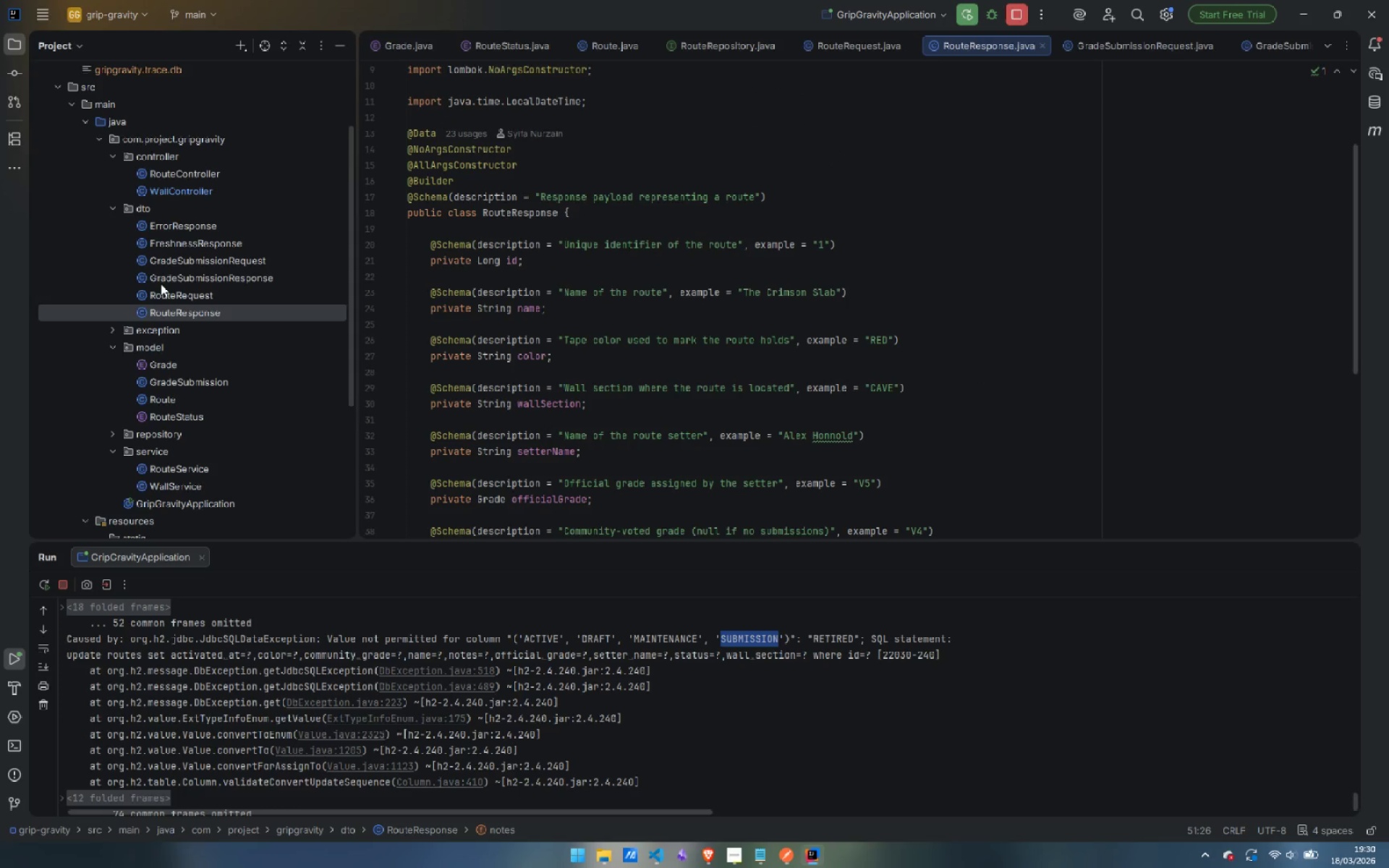 
double_click([174, 294])
 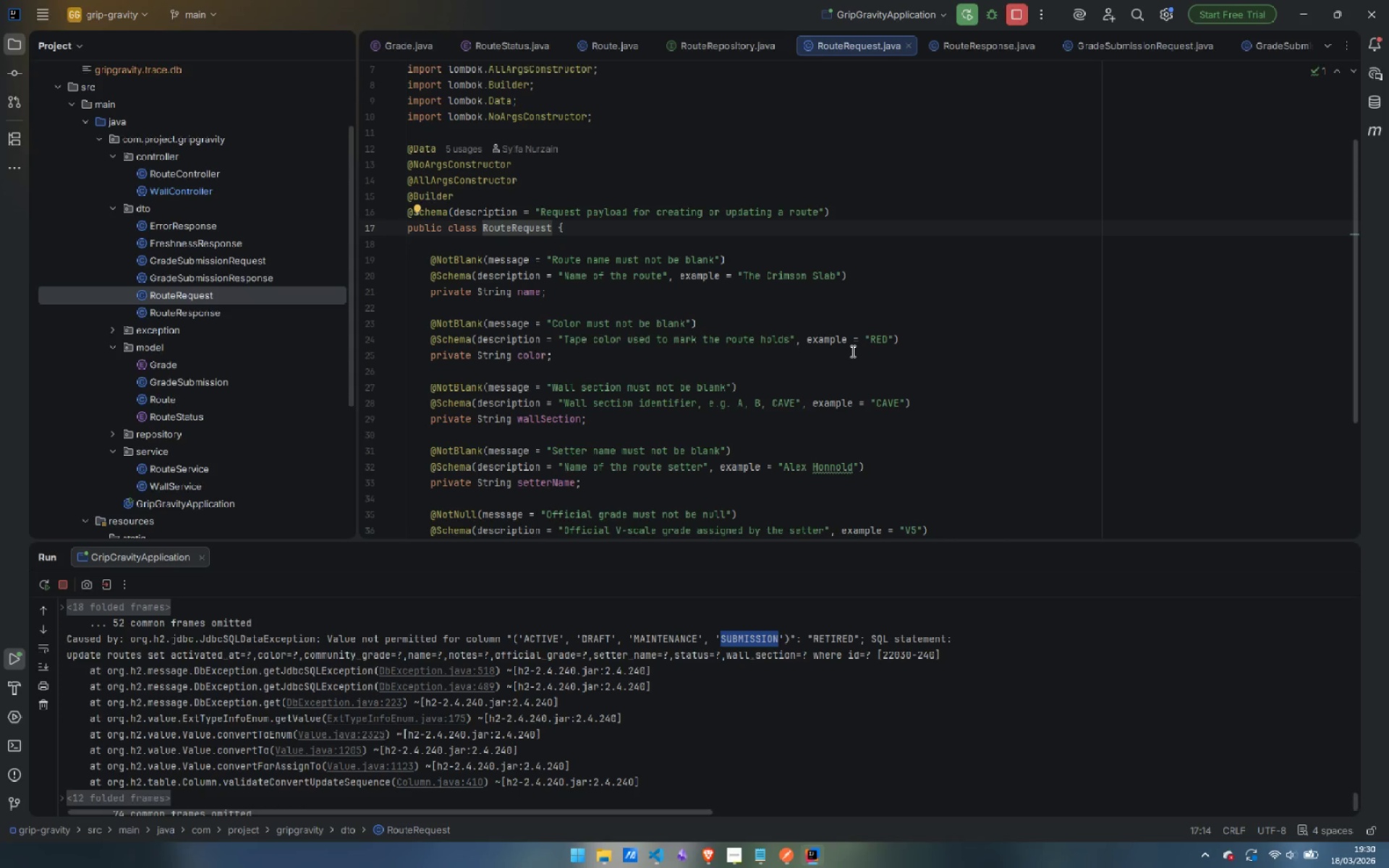 
scroll: coordinate [851, 351], scroll_direction: down, amount: 4.0
 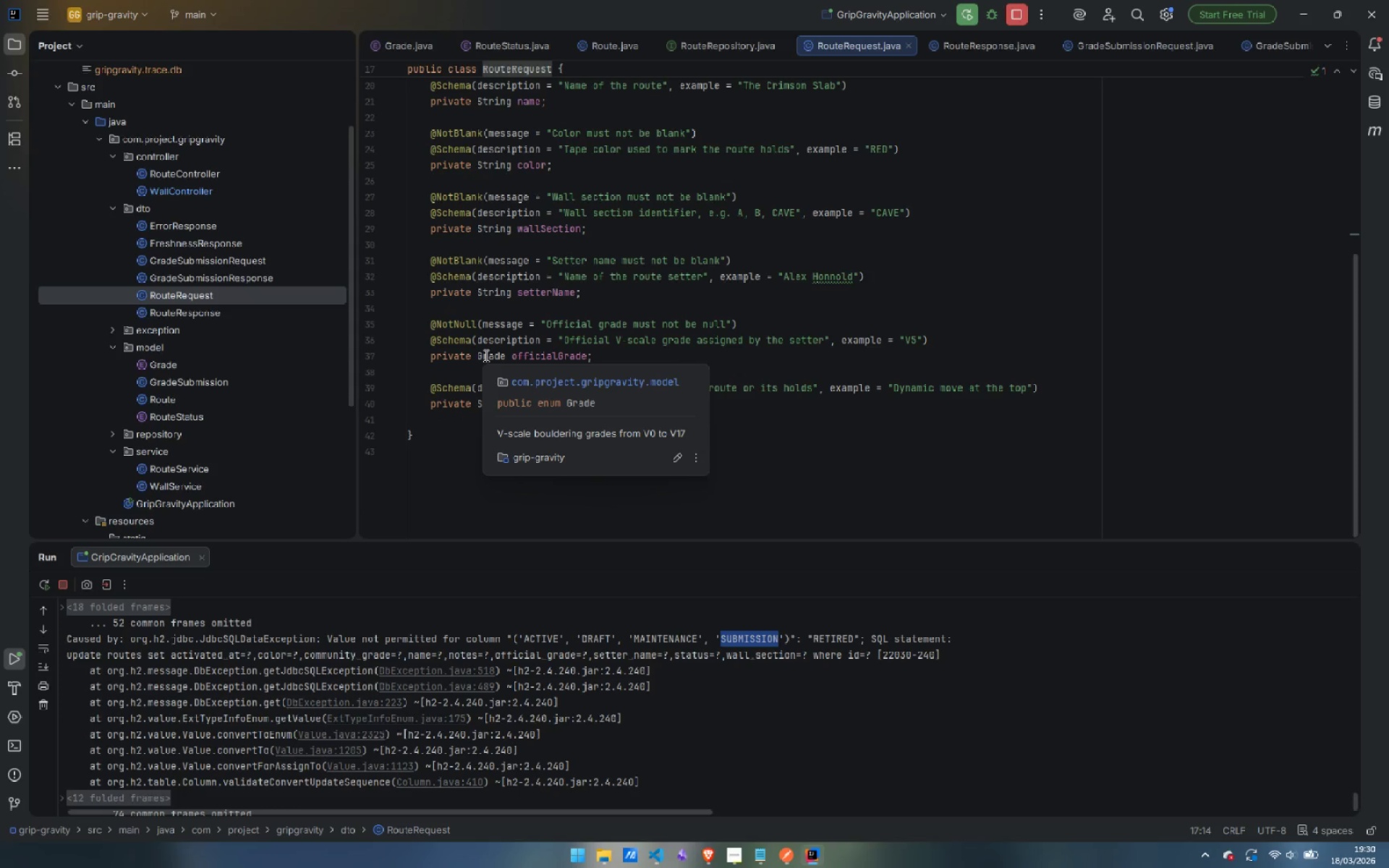 
hold_key(key=ControlLeft, duration=1.64)
left_click([479, 354])
 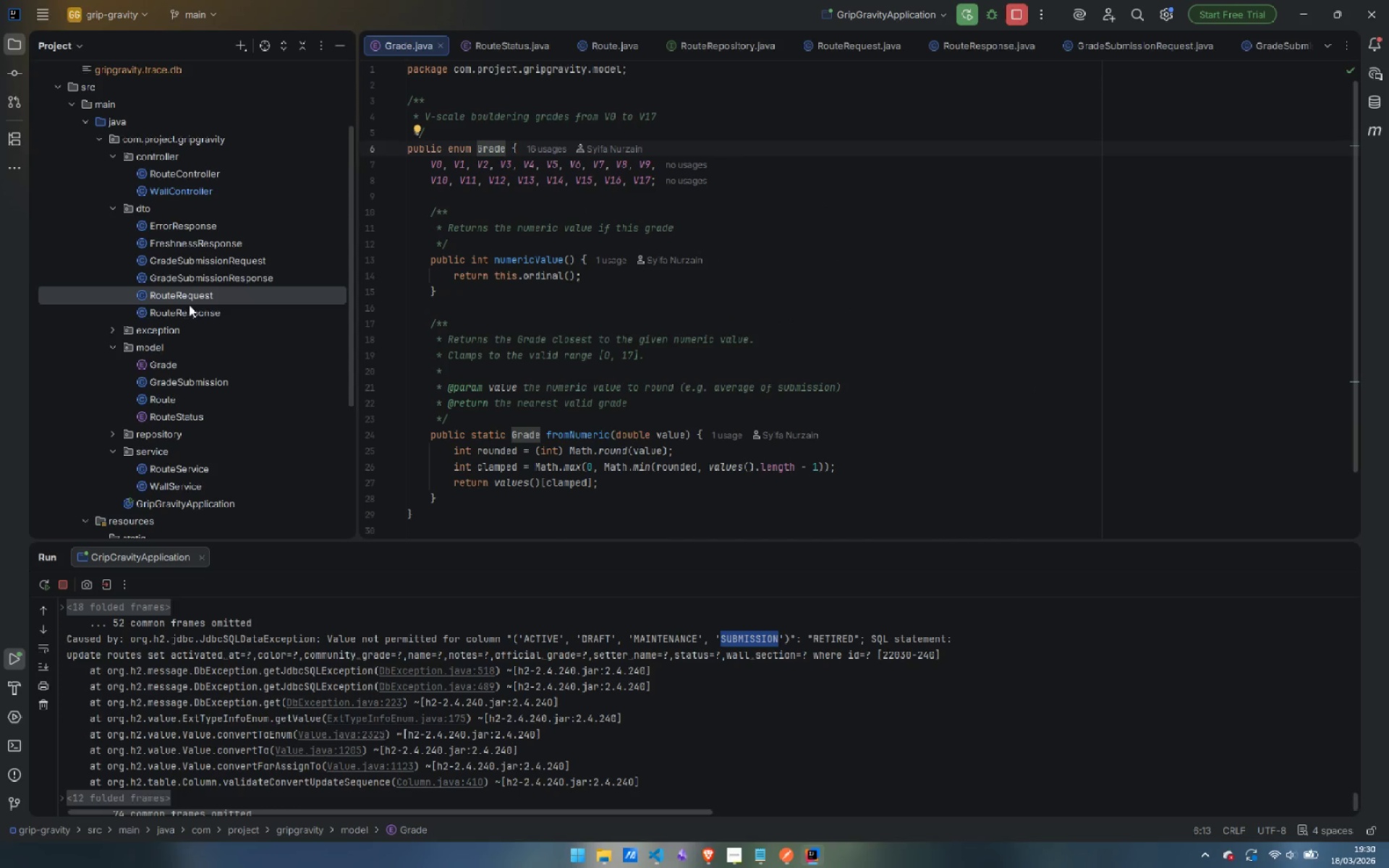 
double_click([187, 296])
 